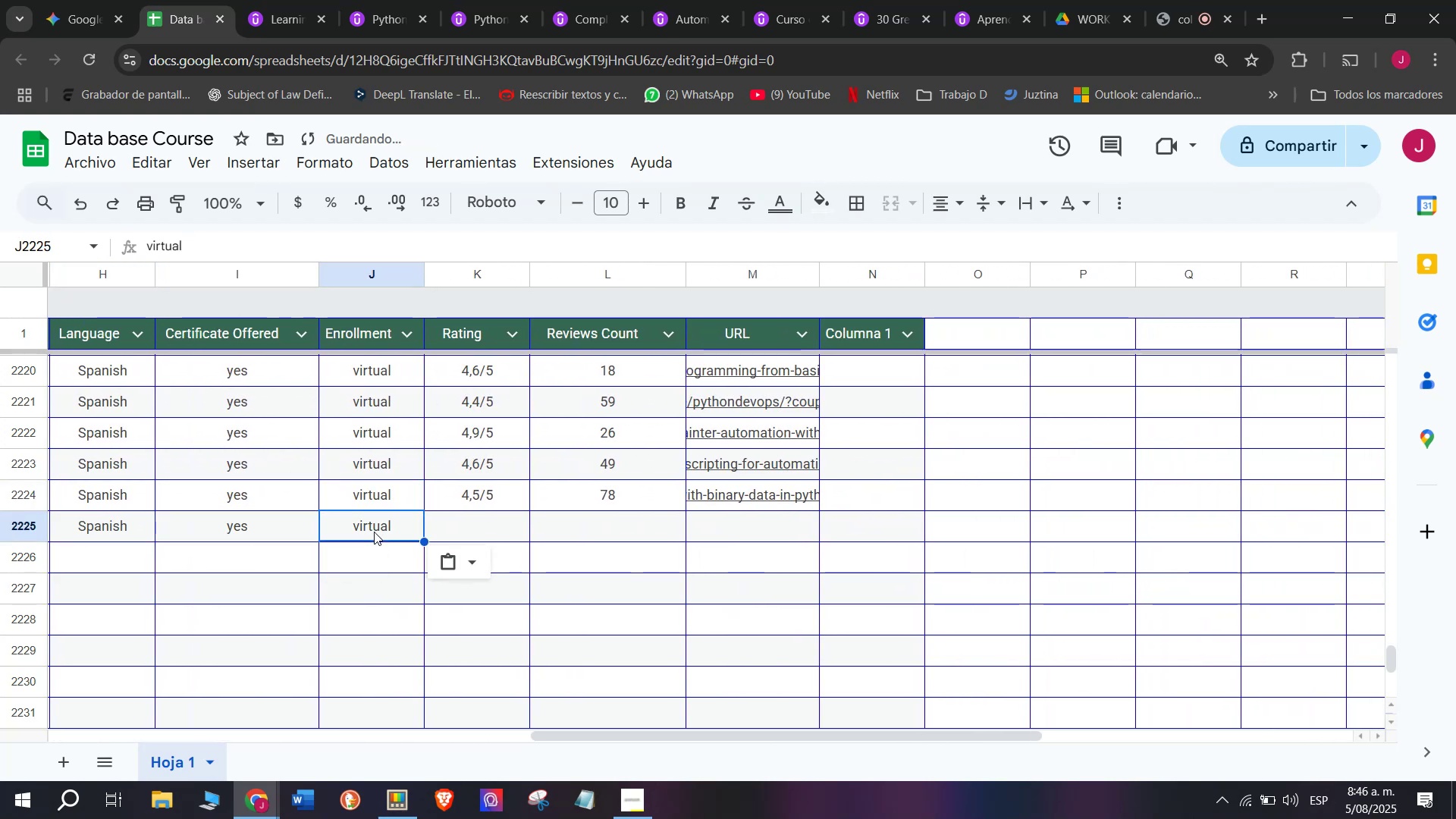 
key(Control+ControlLeft)
 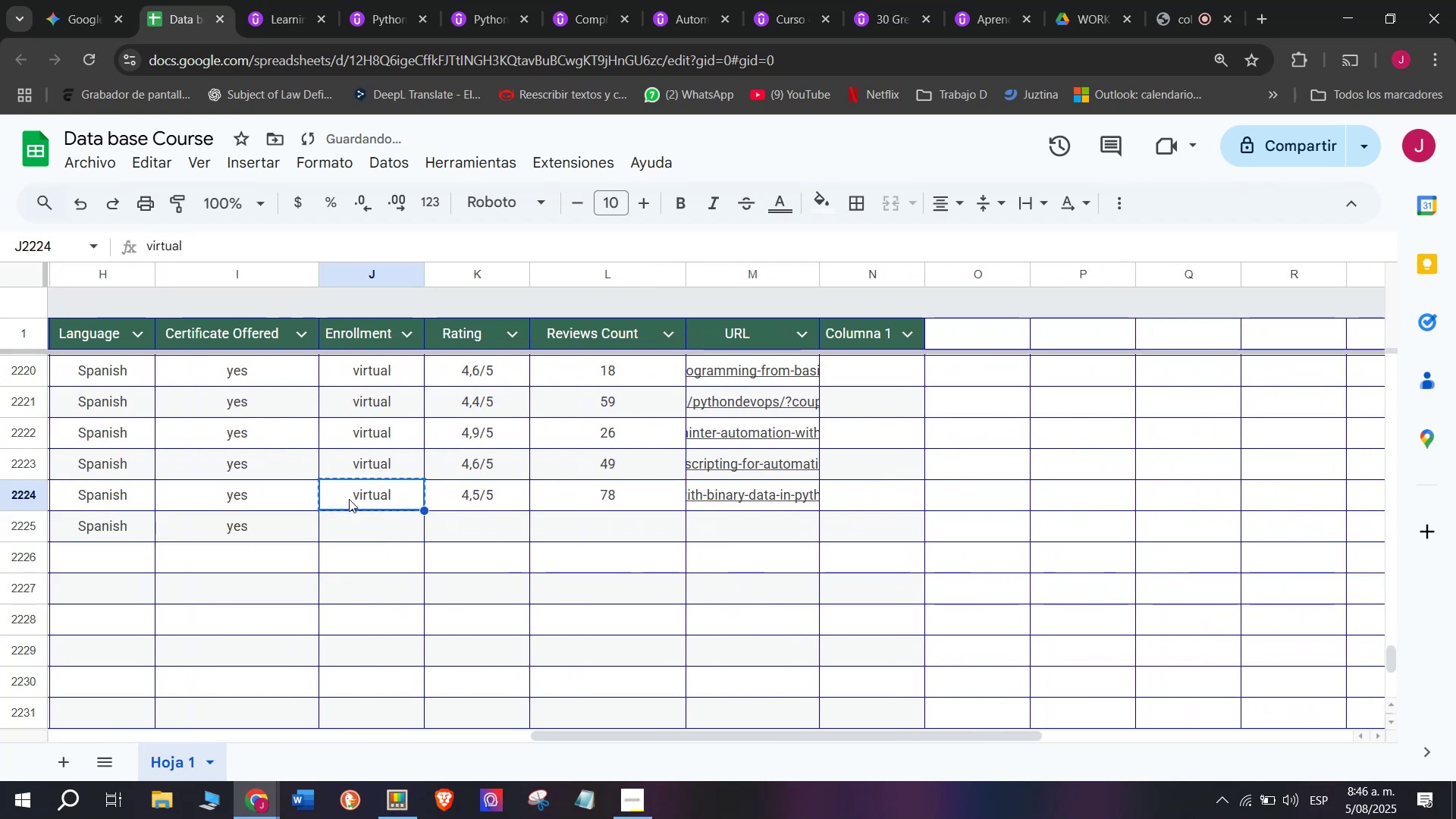 
key(Control+C)
 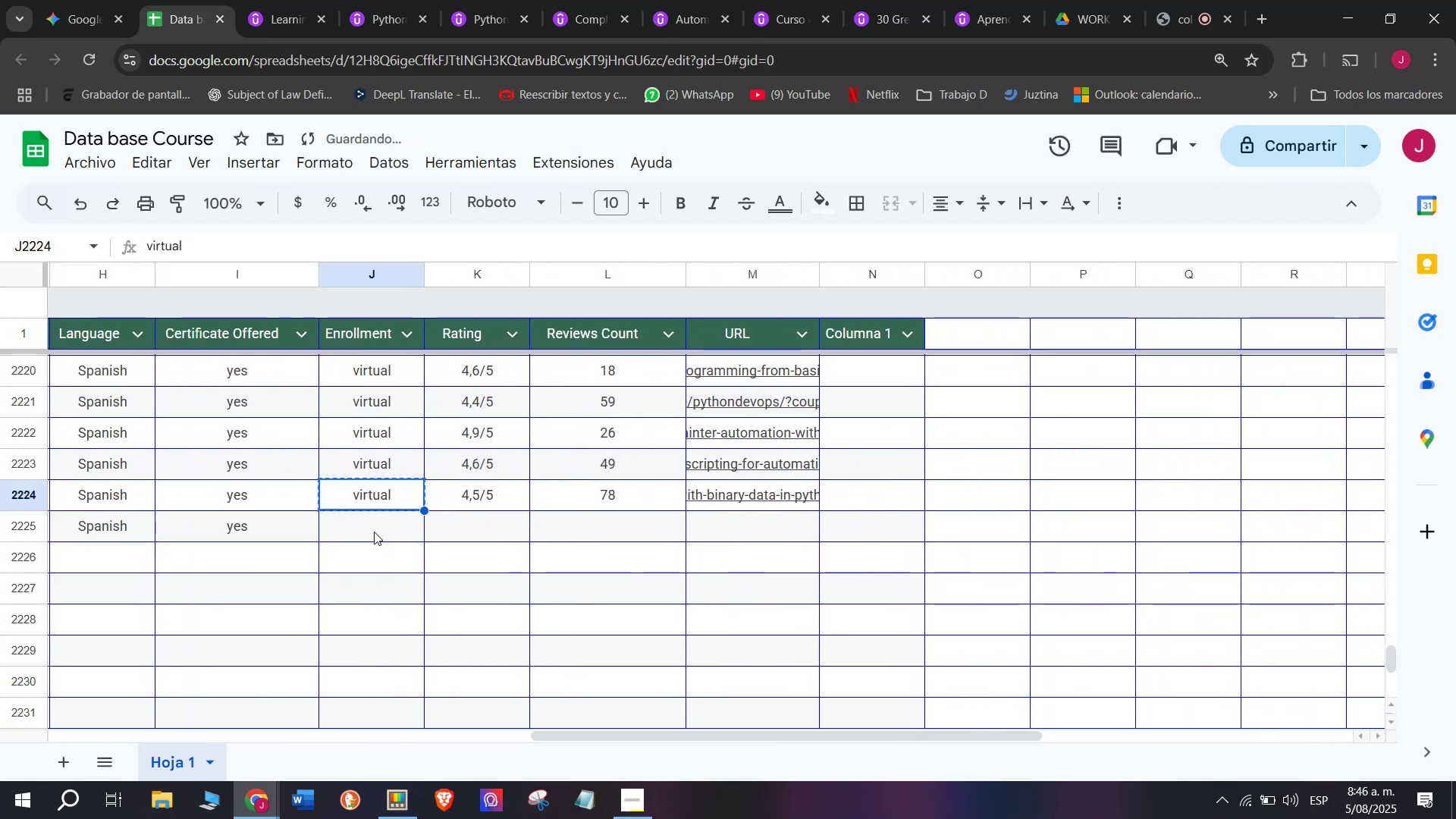 
key(Control+ControlLeft)
 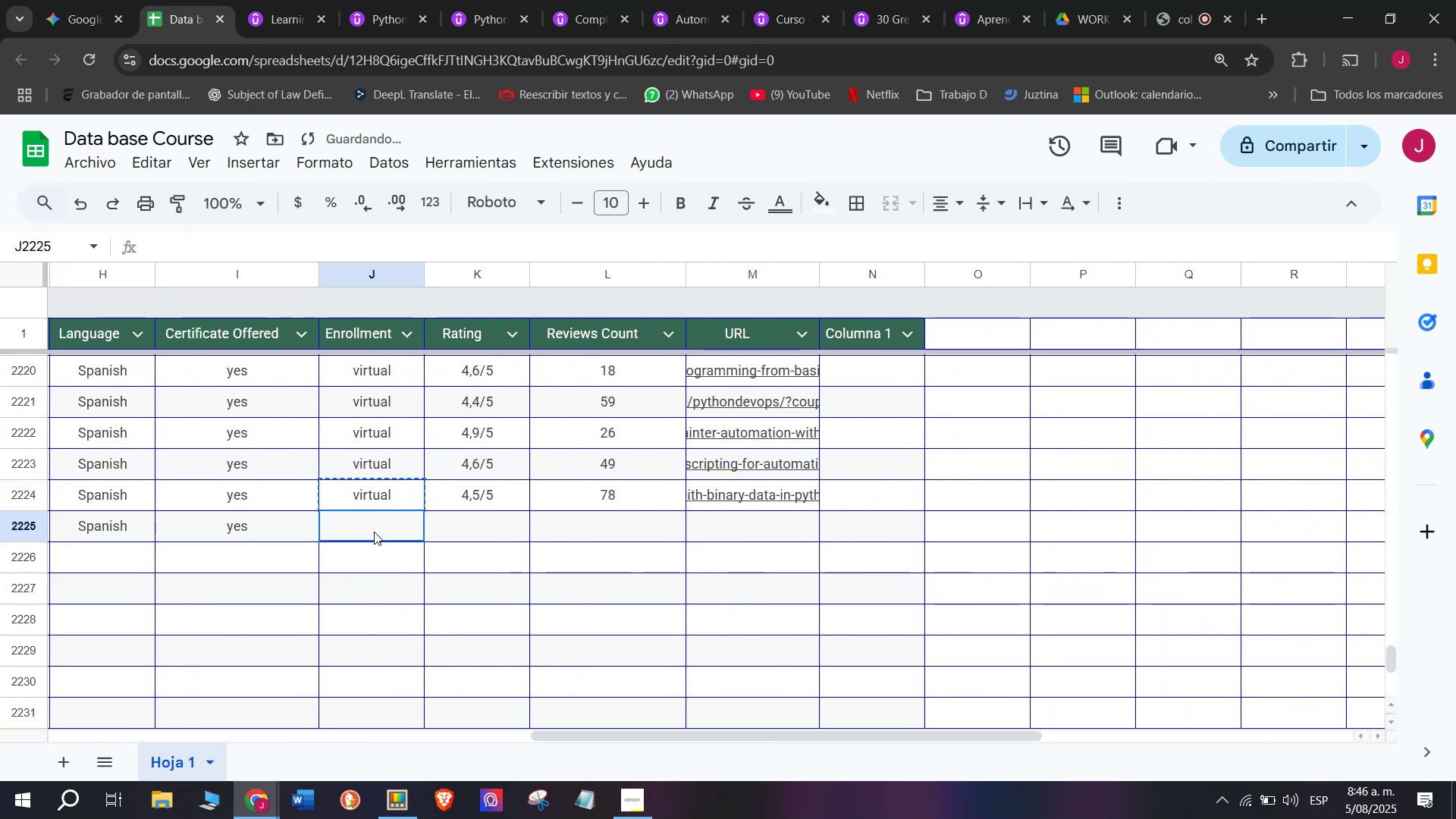 
key(Z)
 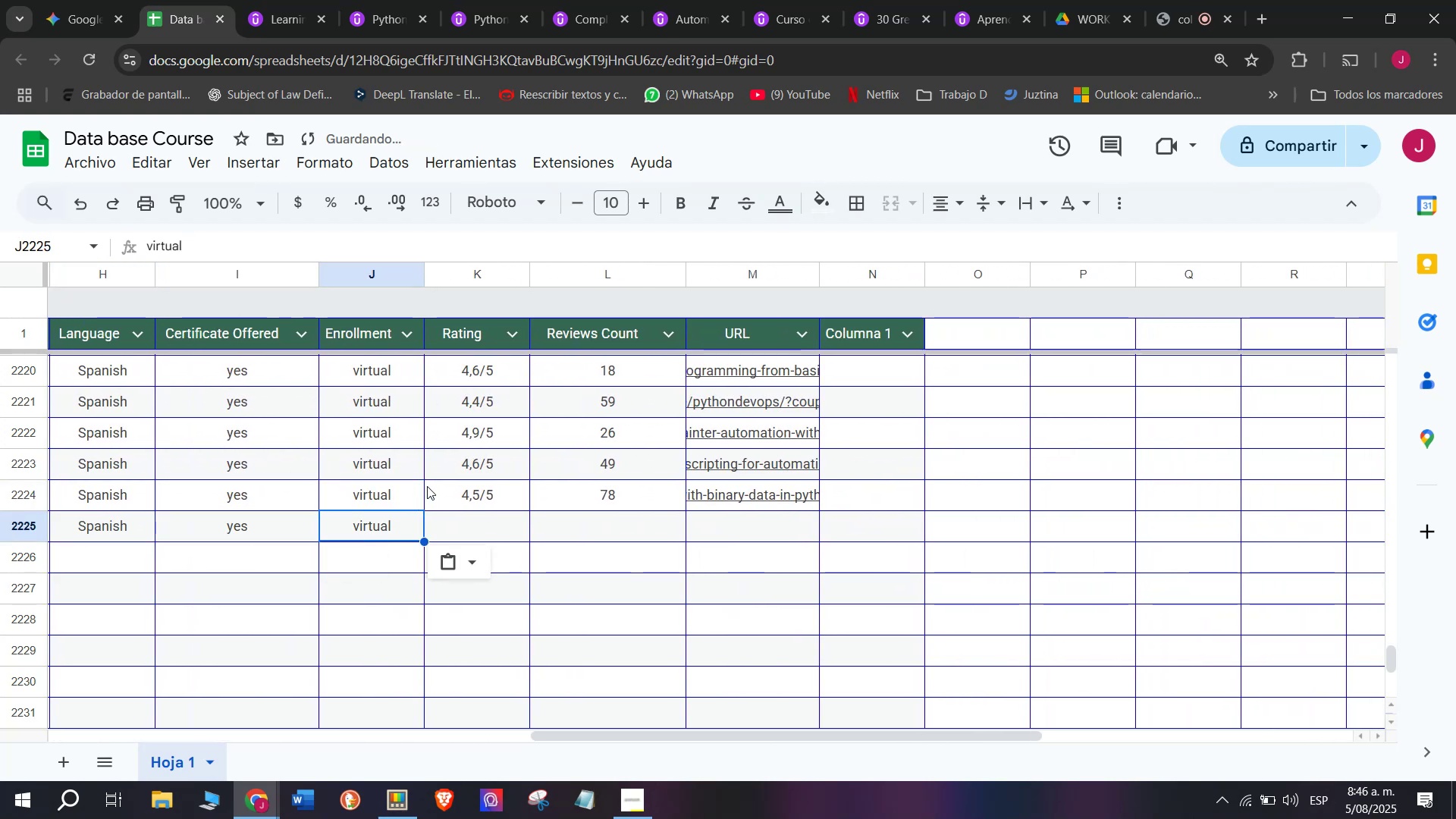 
key(Control+V)
 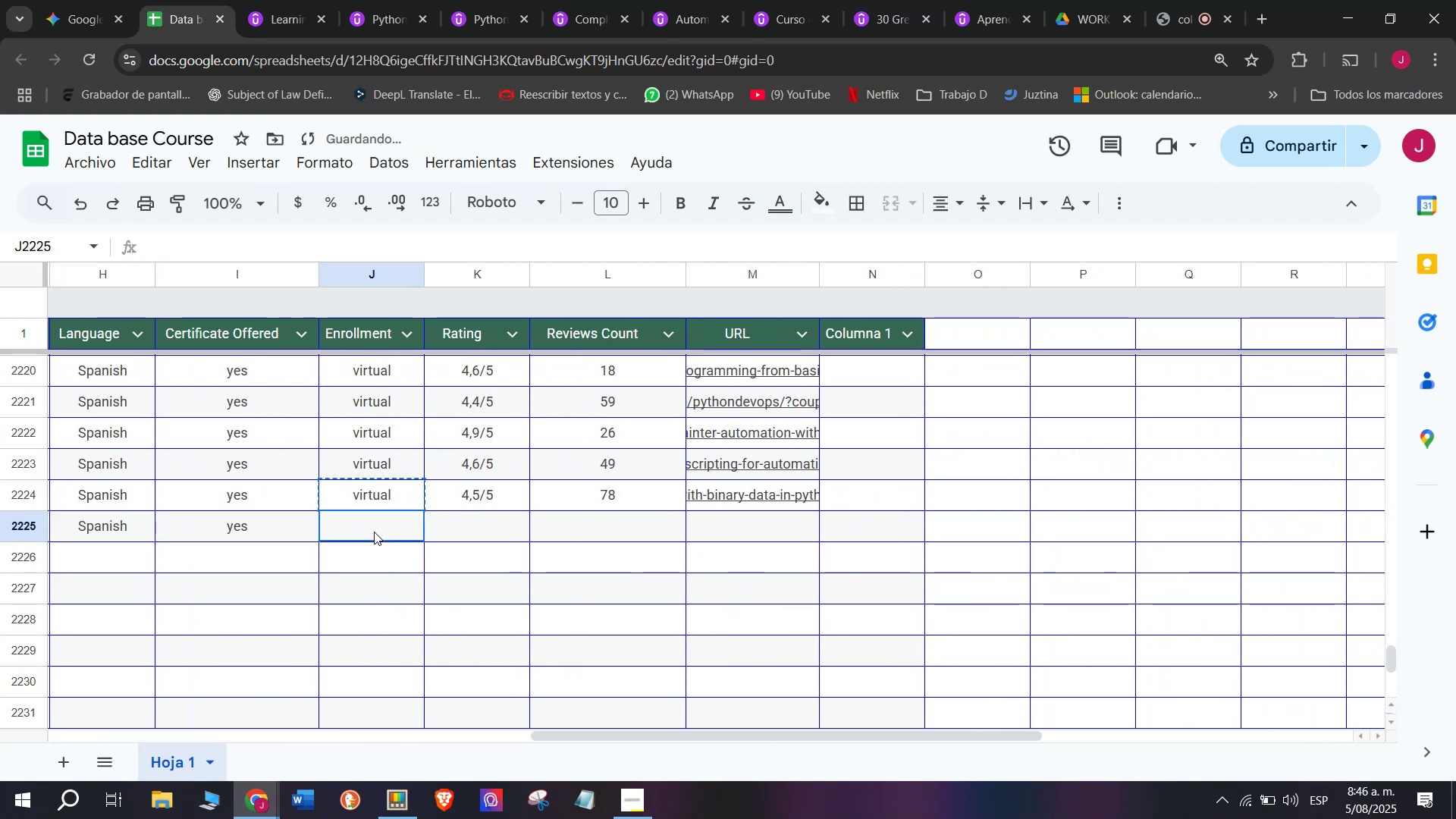 
double_click([374, 532])
 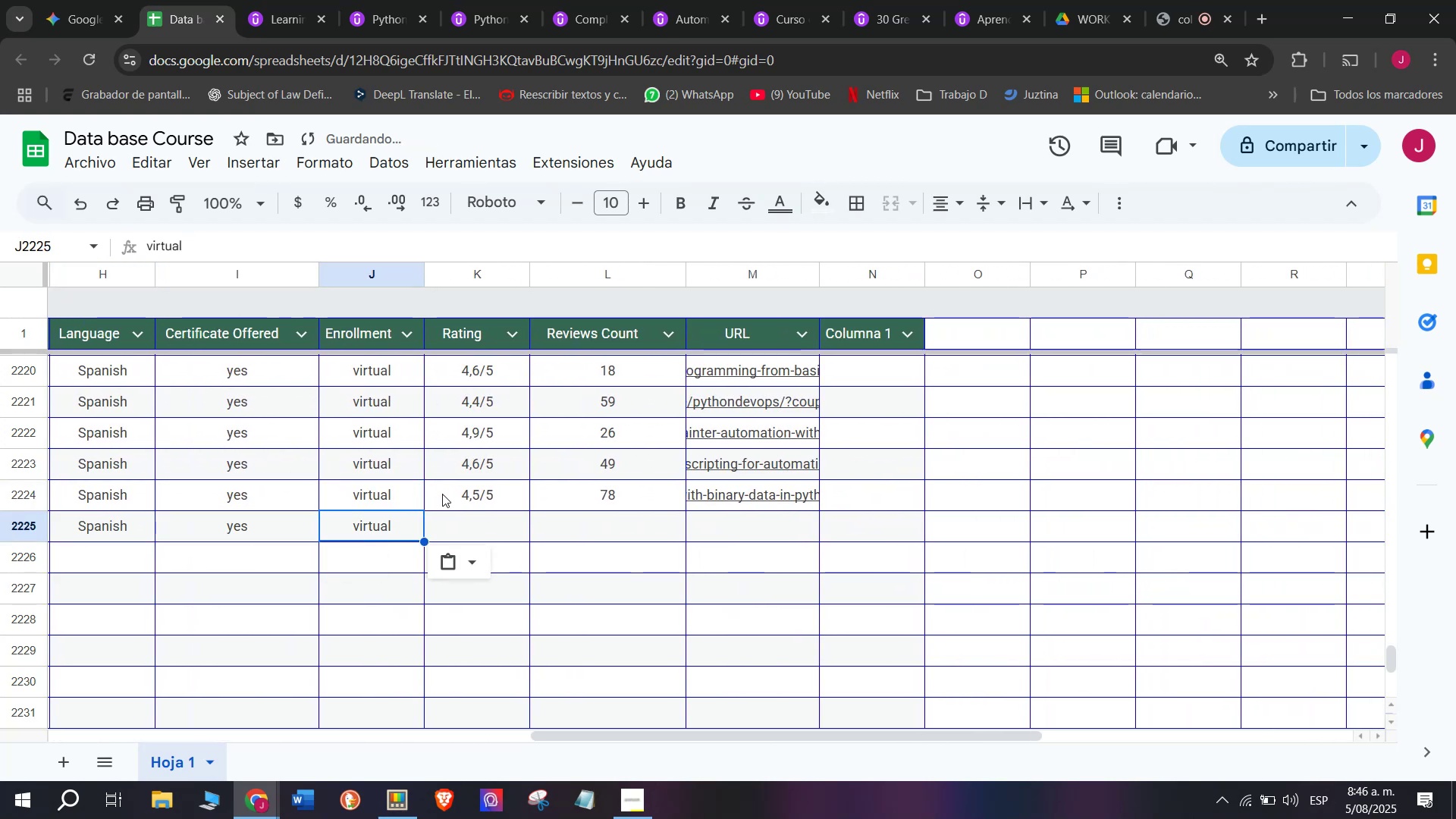 
left_click([450, 496])
 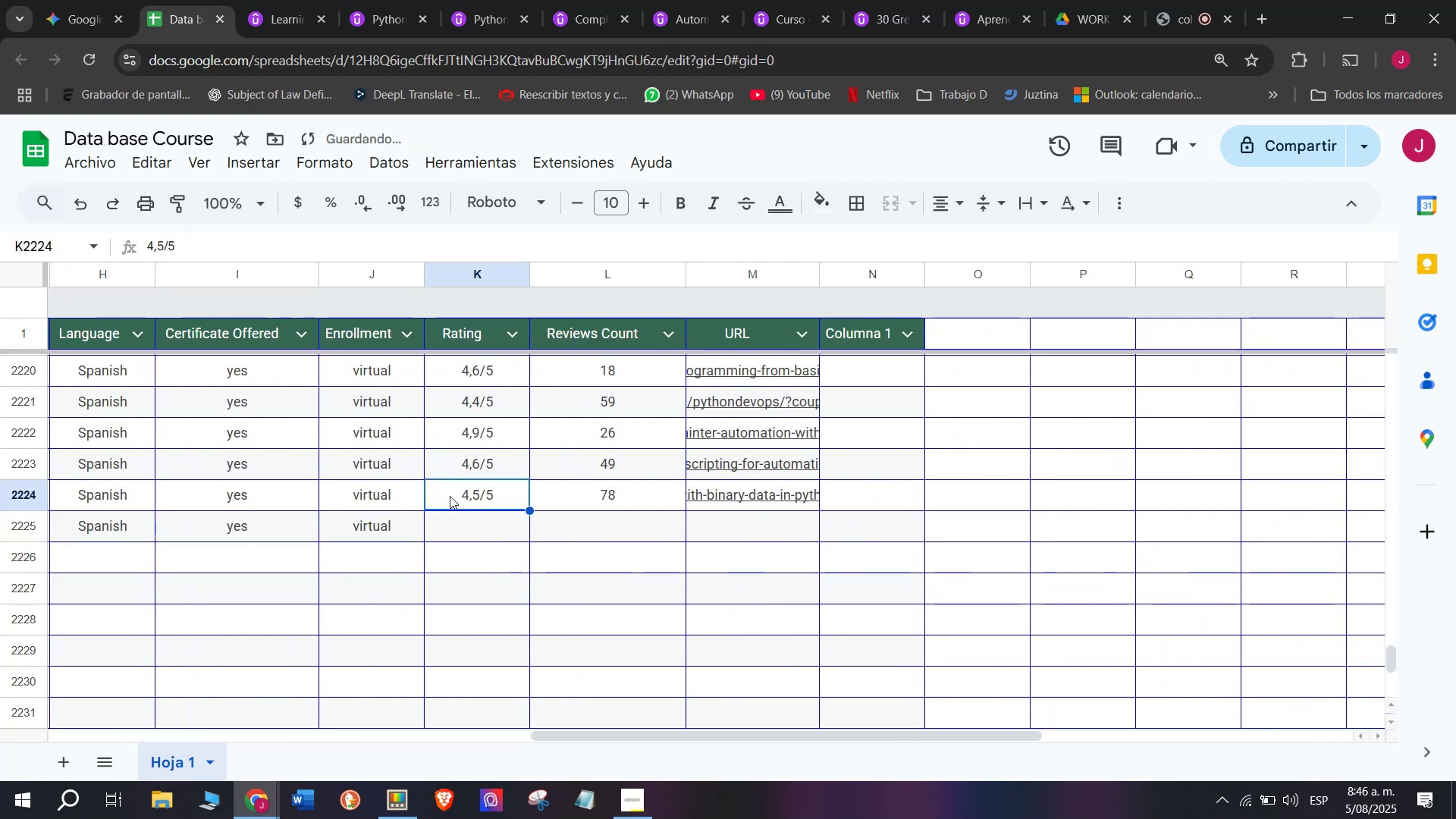 
key(Control+ControlLeft)
 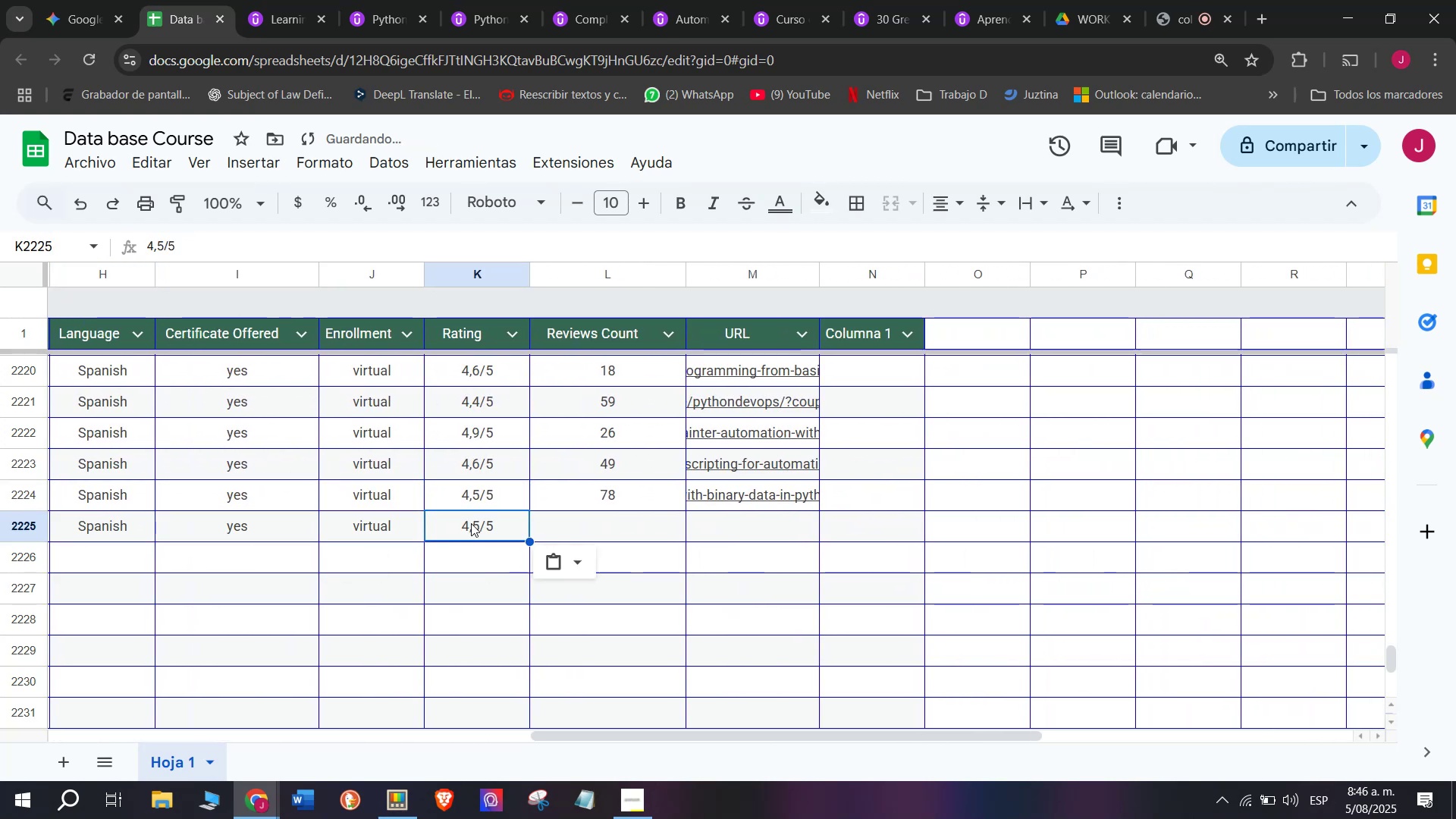 
key(Break)
 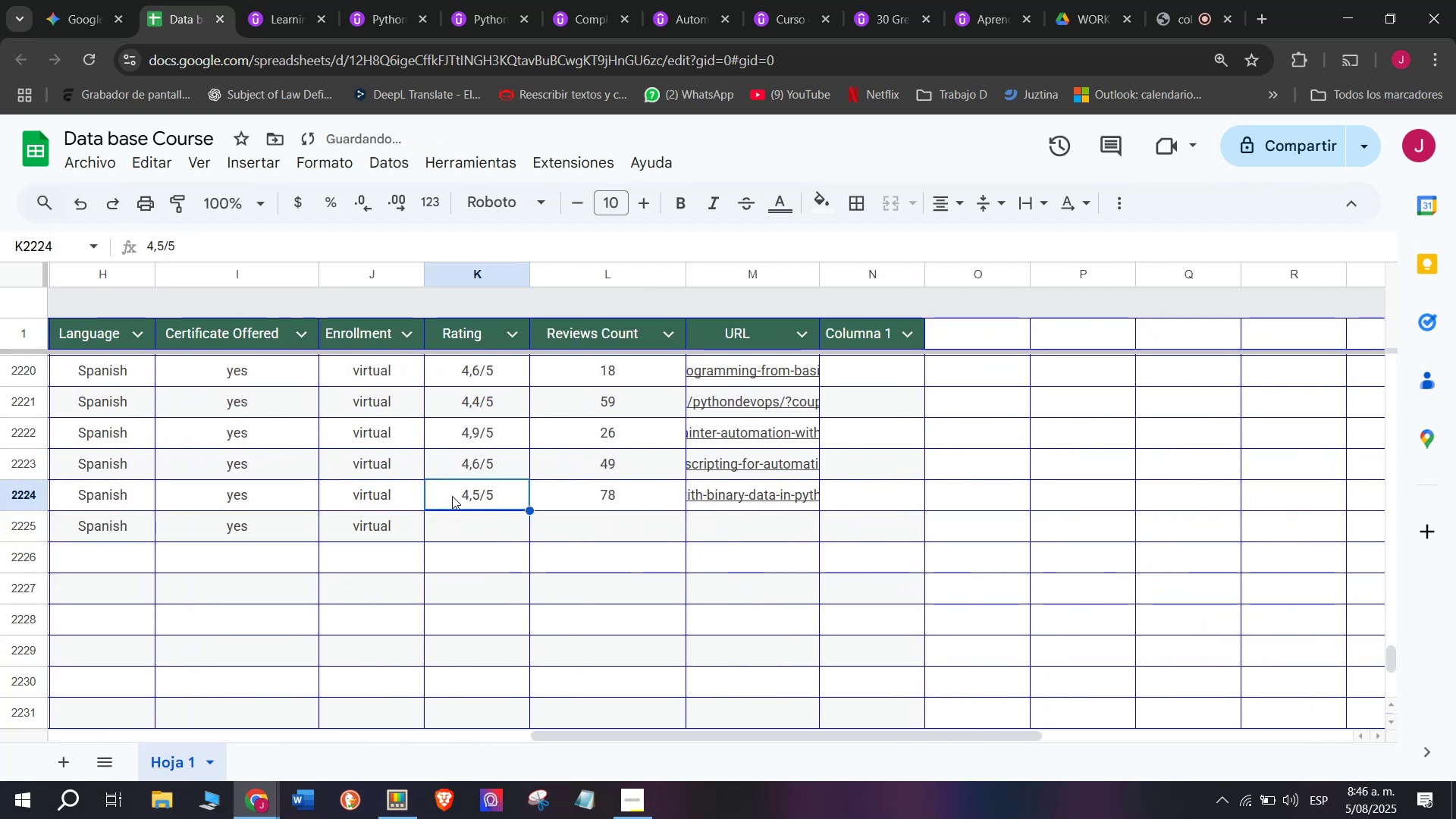 
key(Control+C)
 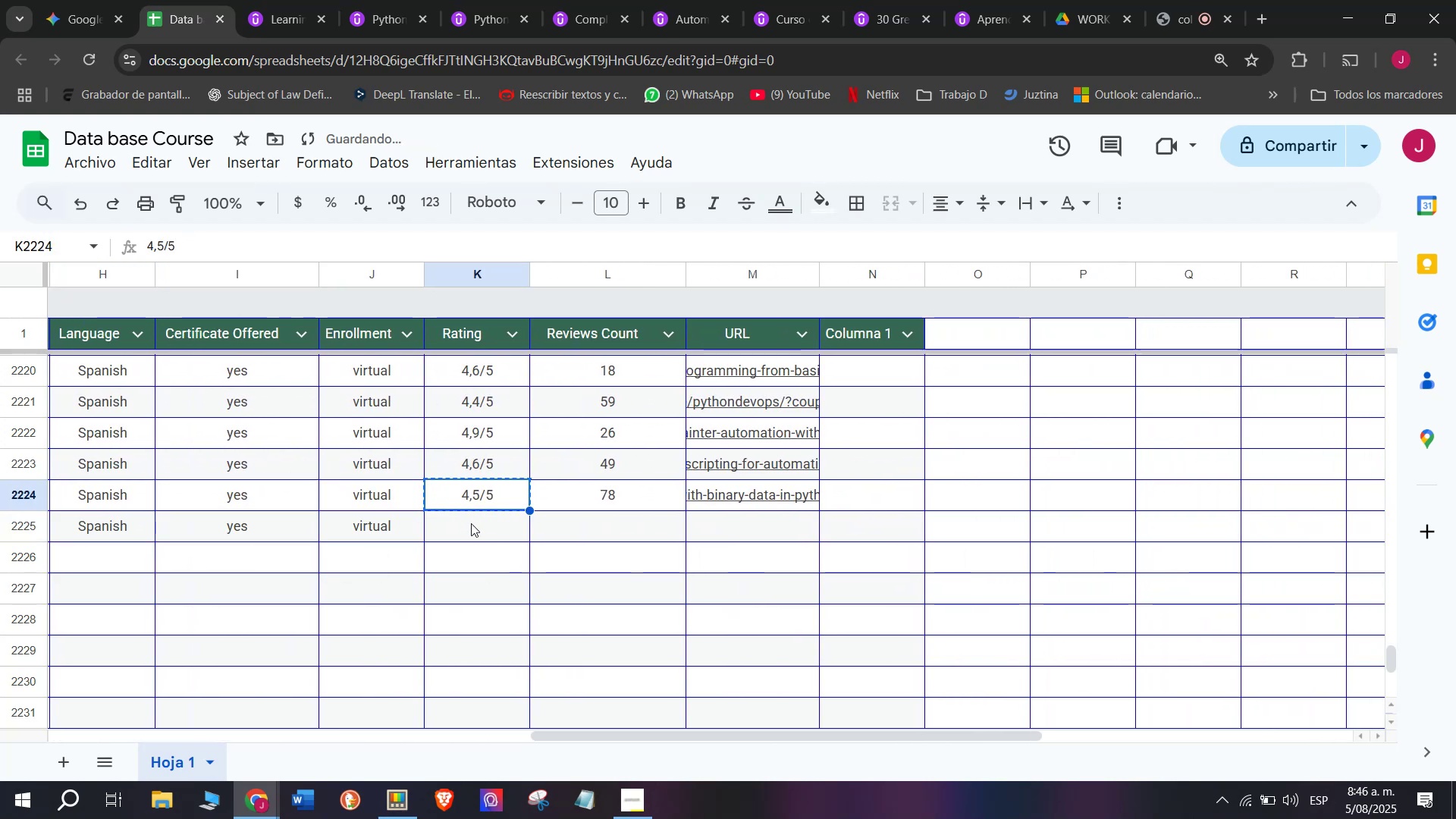 
left_click([471, 523])
 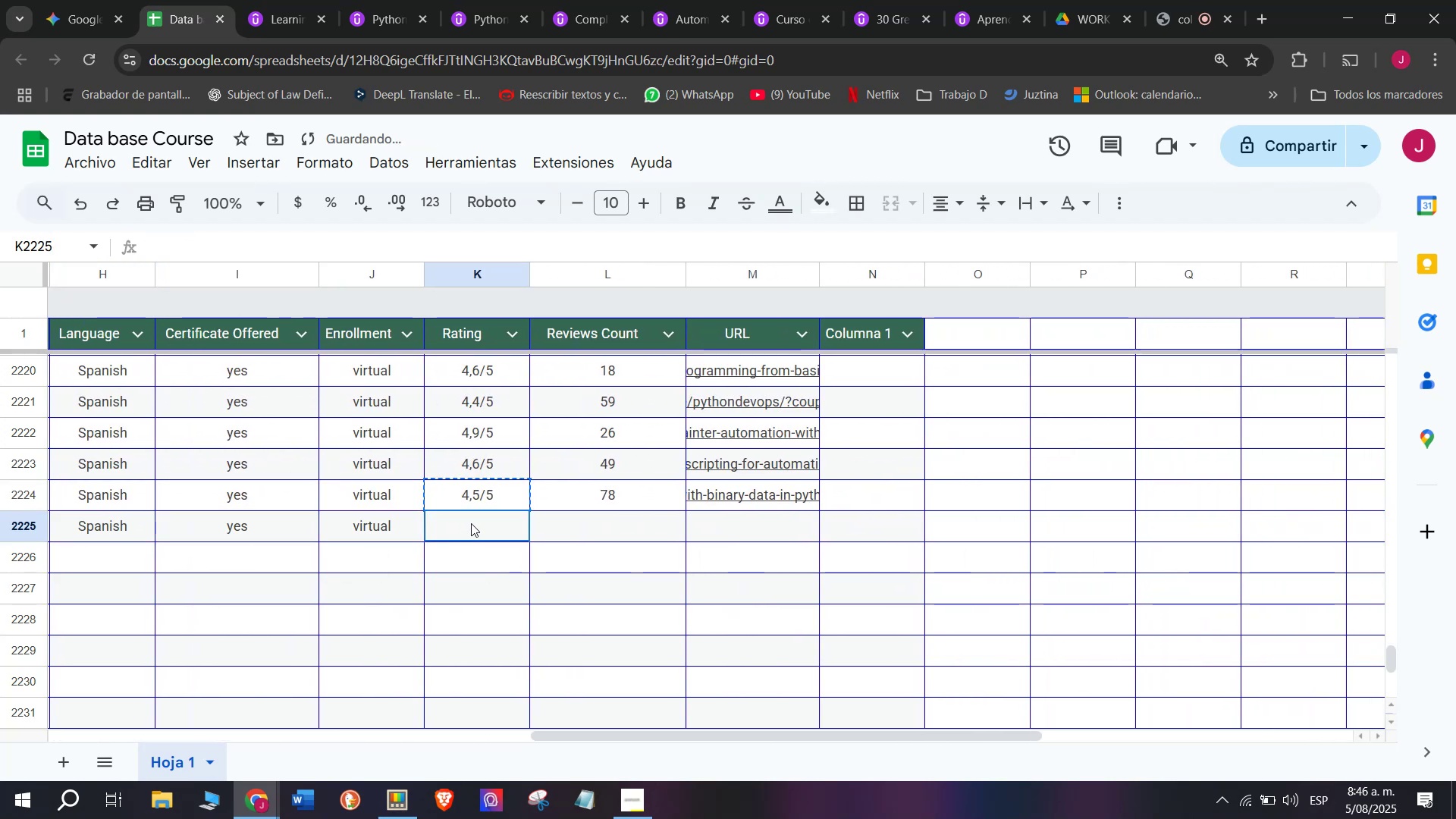 
key(Control+ControlLeft)
 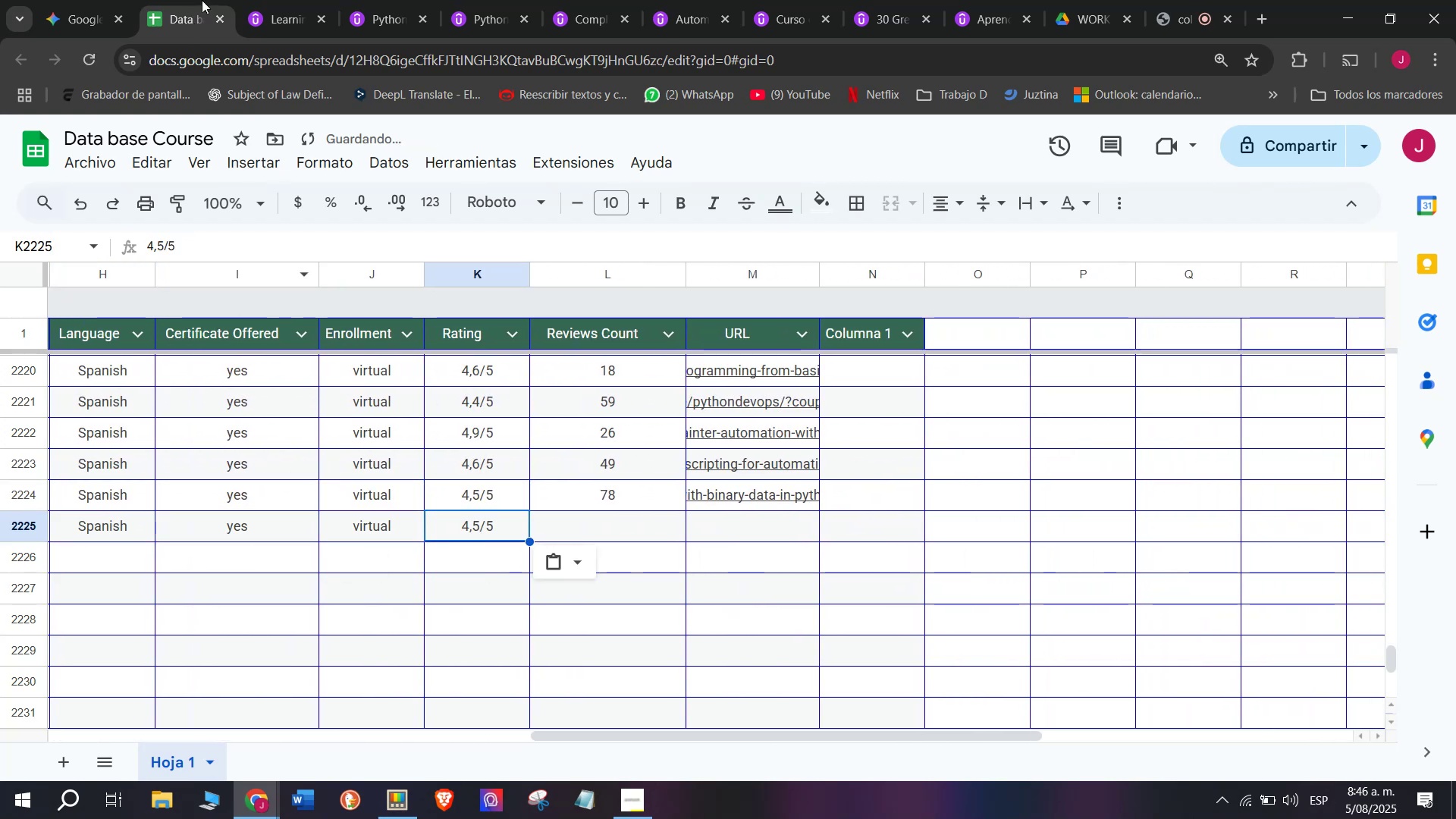 
key(Z)
 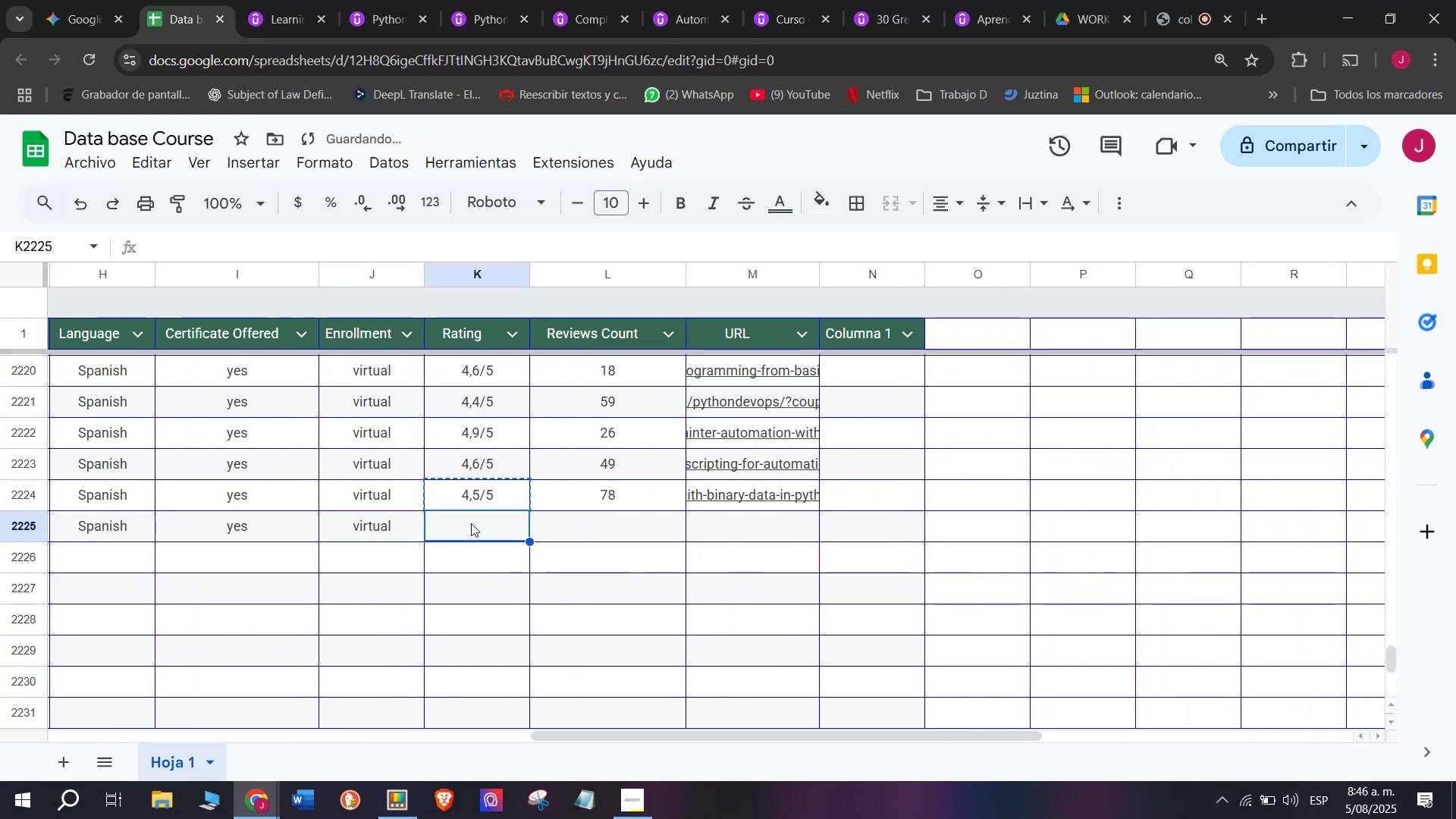 
key(Control+V)
 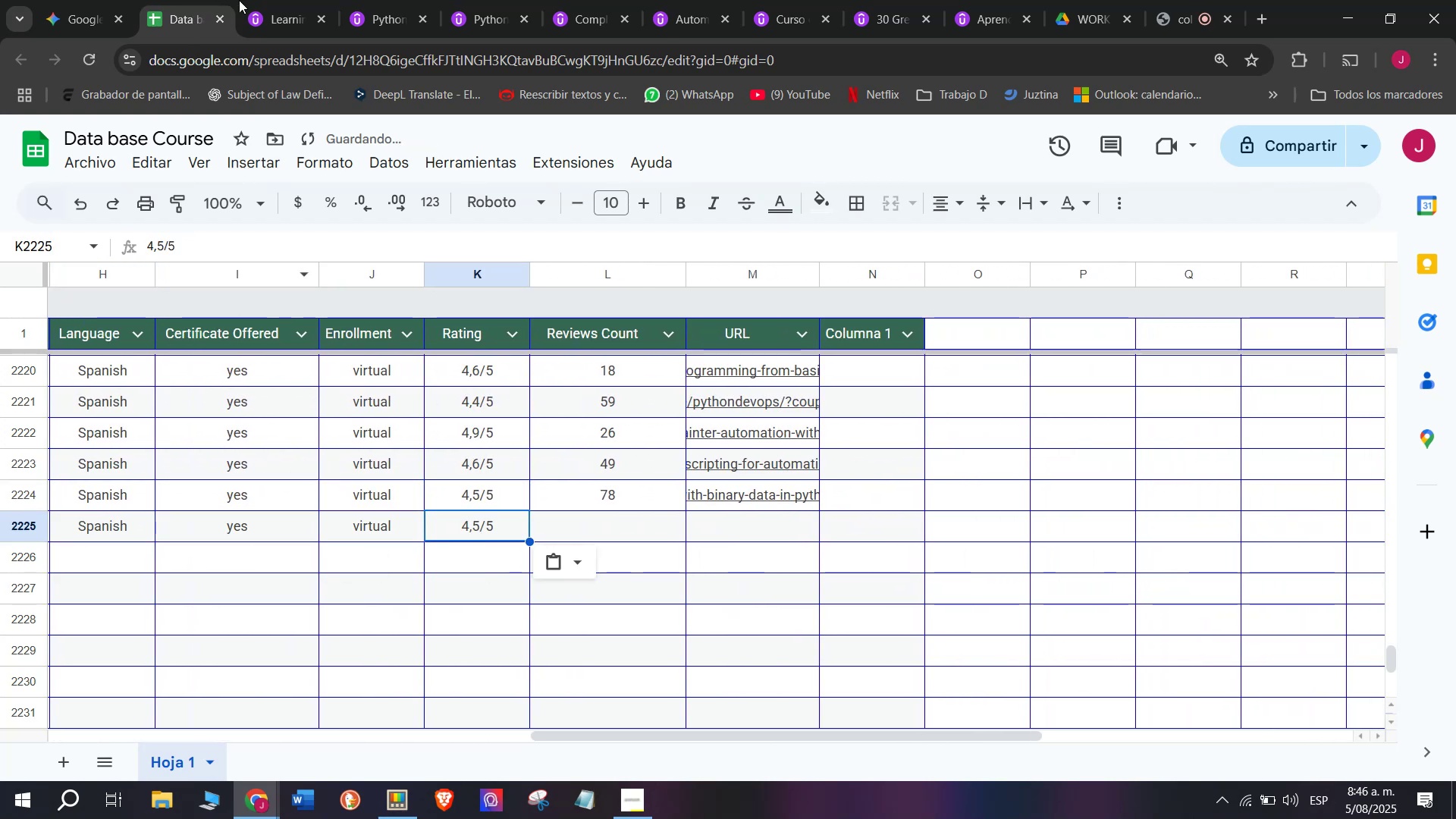 
left_click([279, 0])
 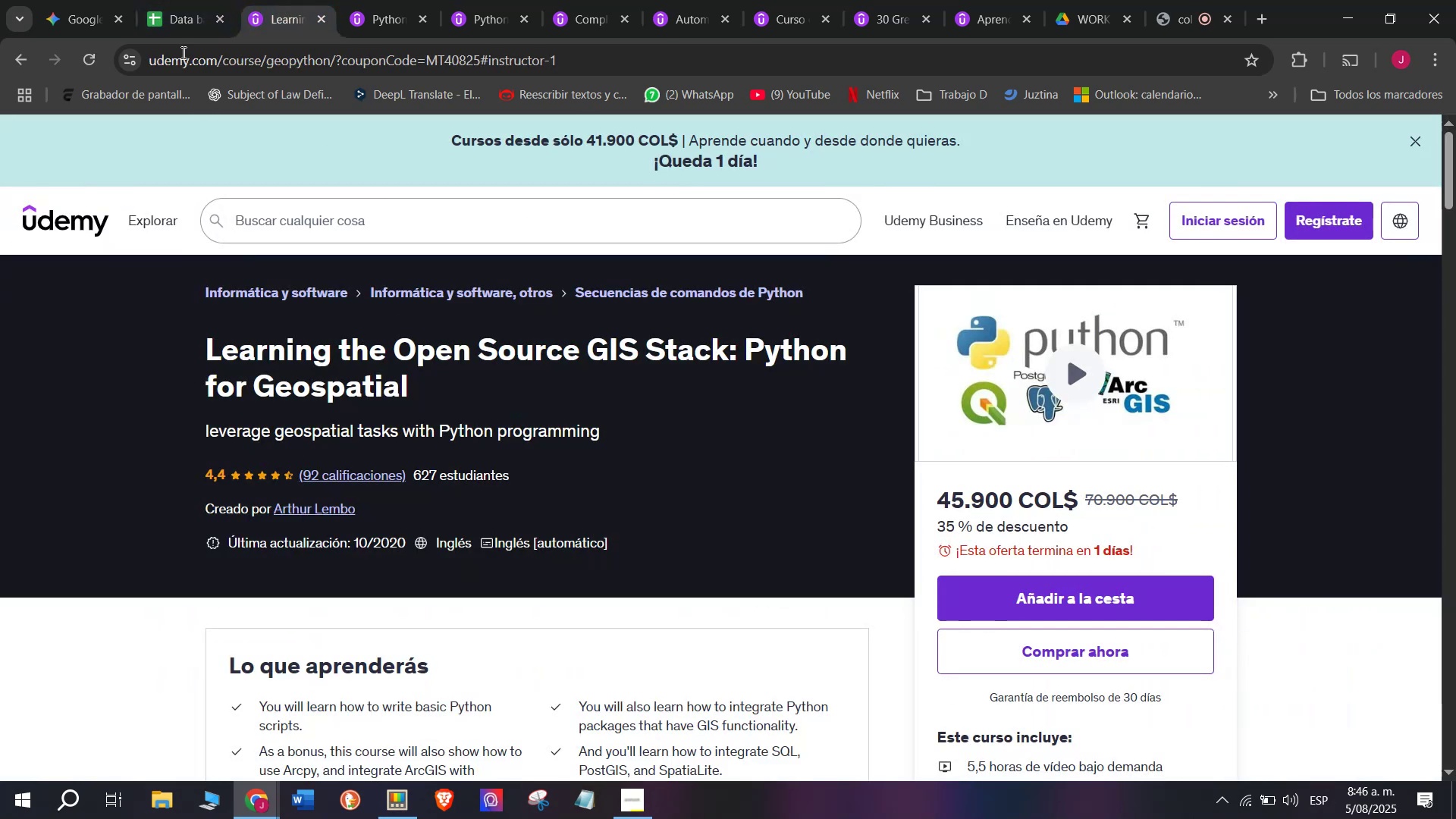 
left_click([161, 0])
 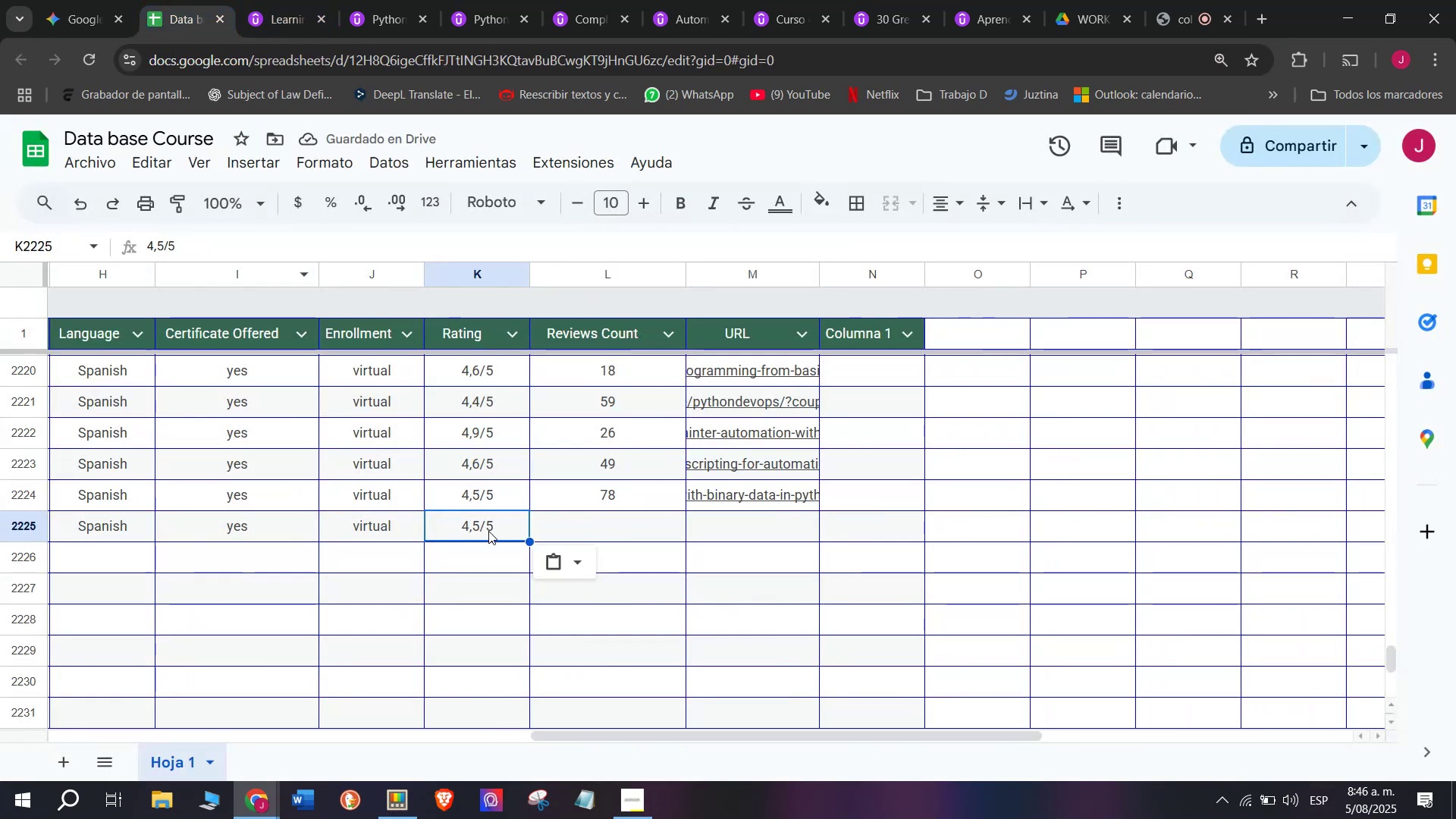 
double_click([487, 527])
 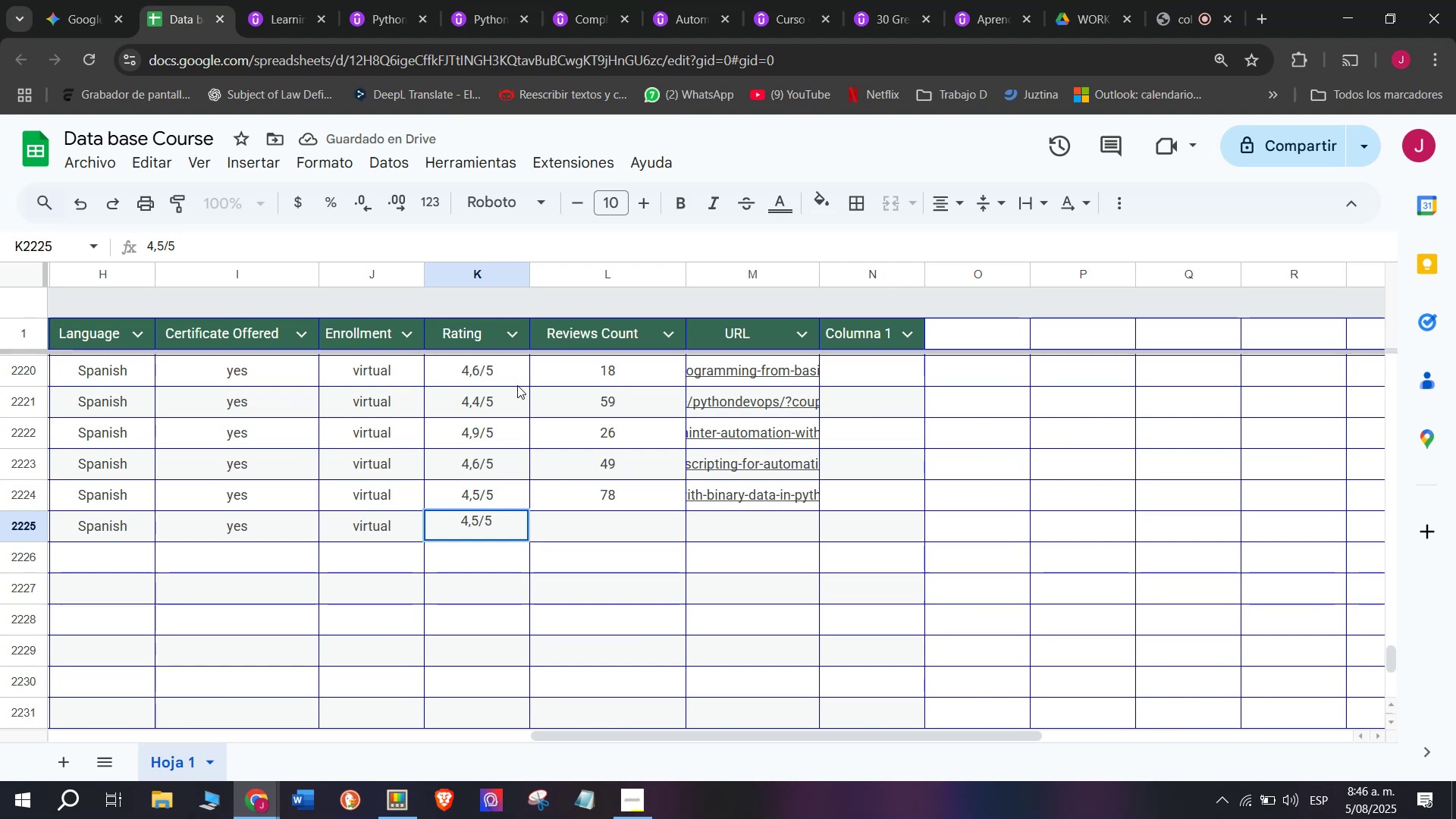 
left_click([517, 391])
 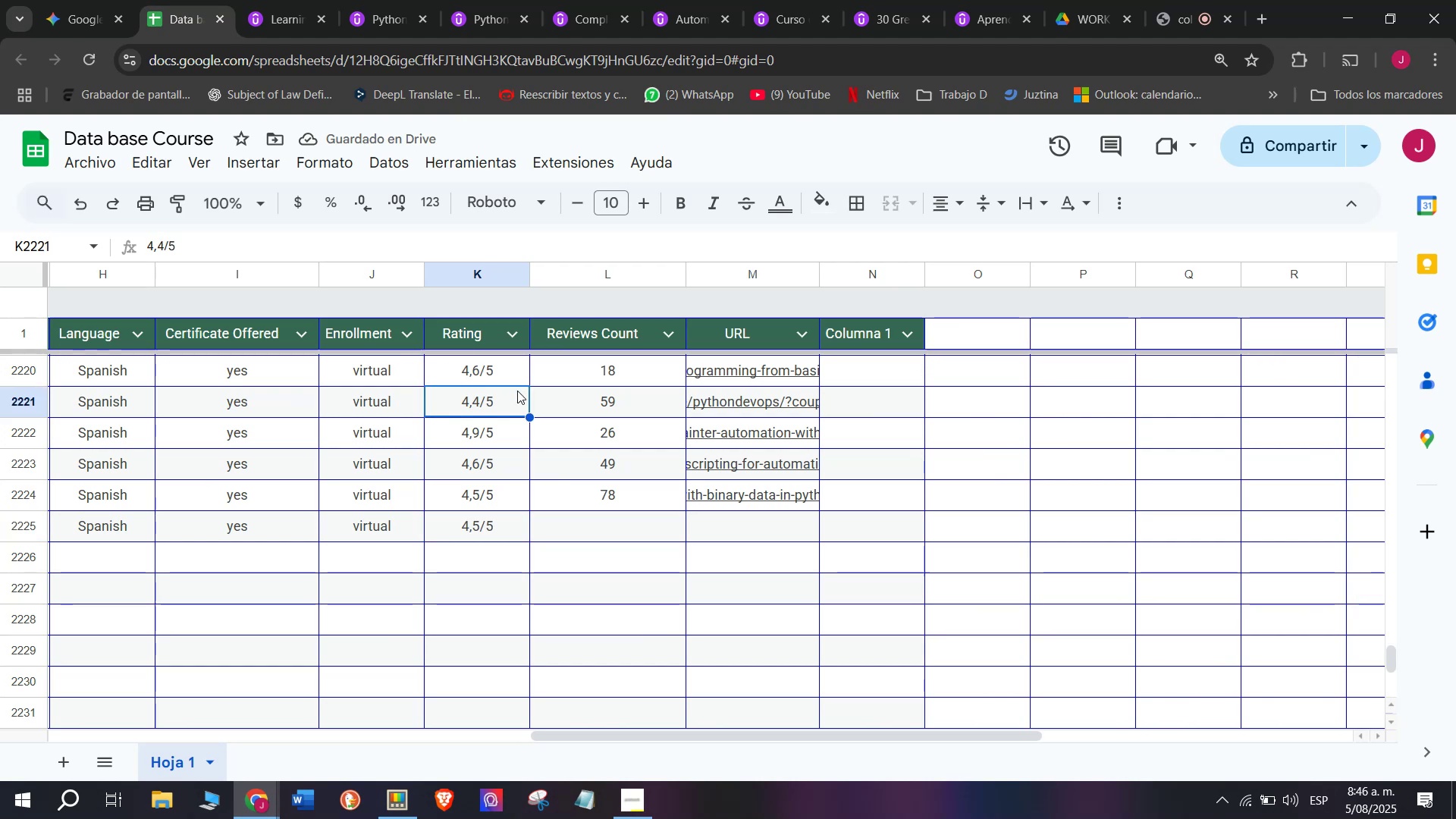 
key(Break)
 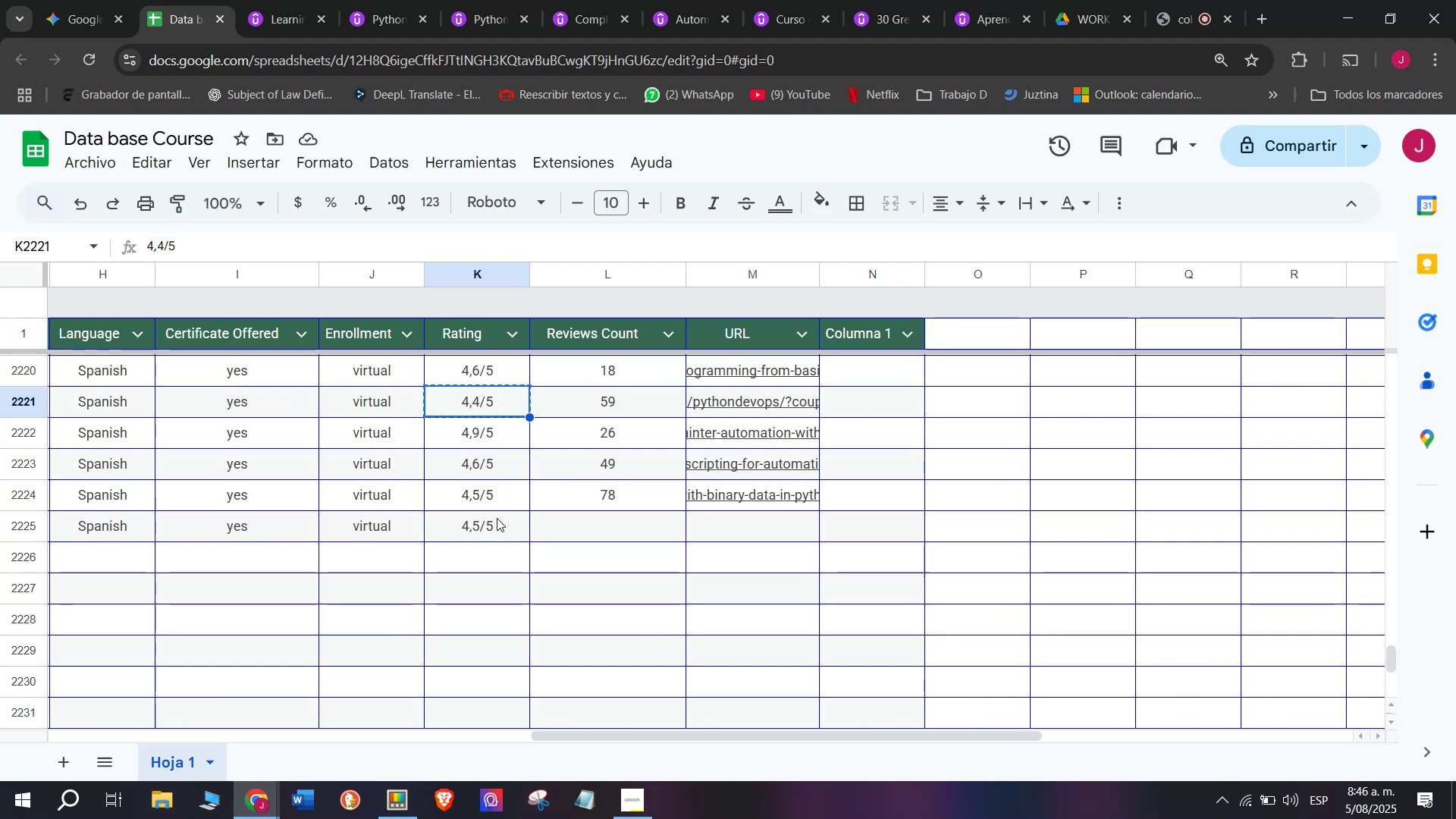 
key(Control+ControlLeft)
 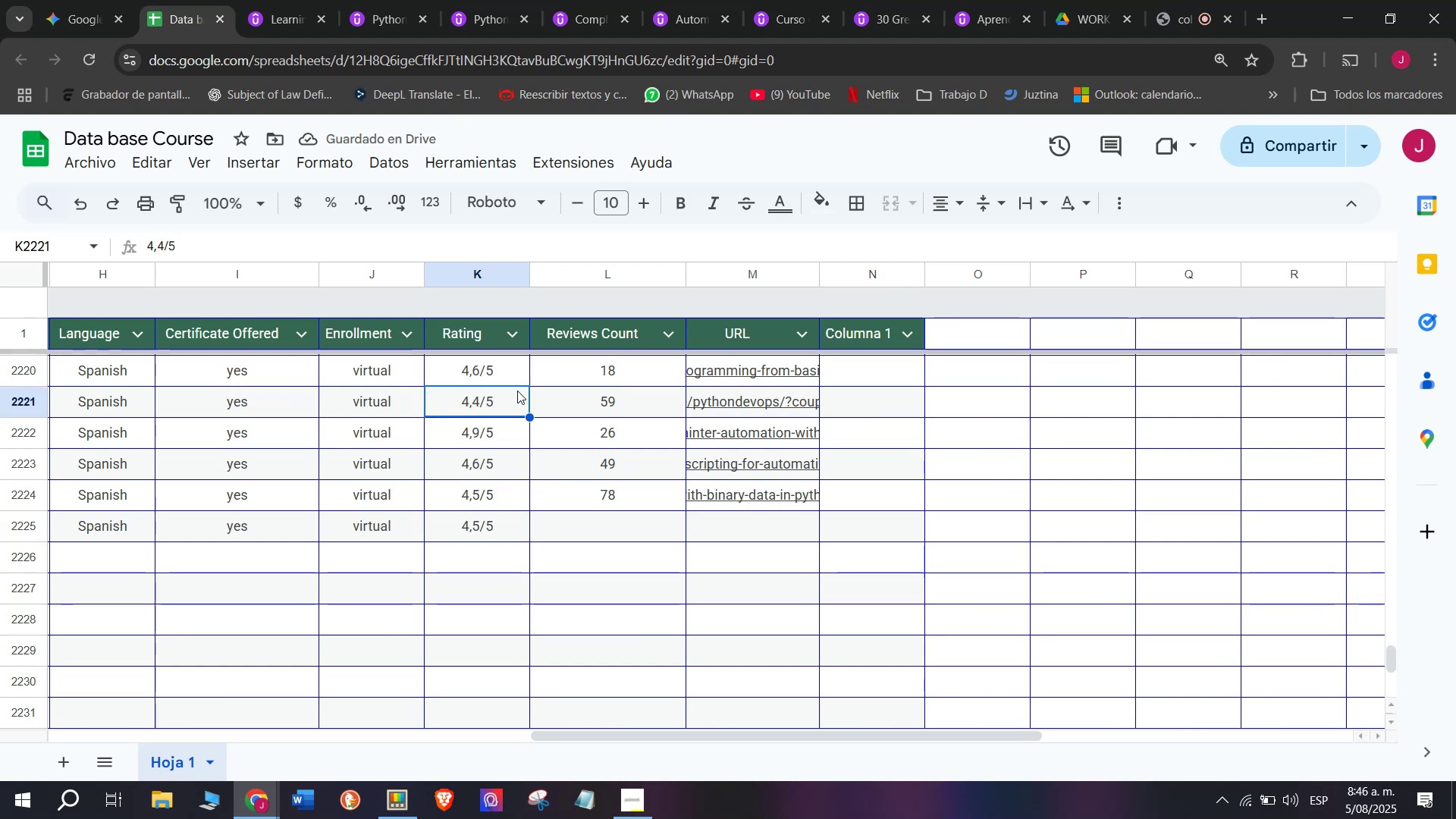 
key(Control+C)
 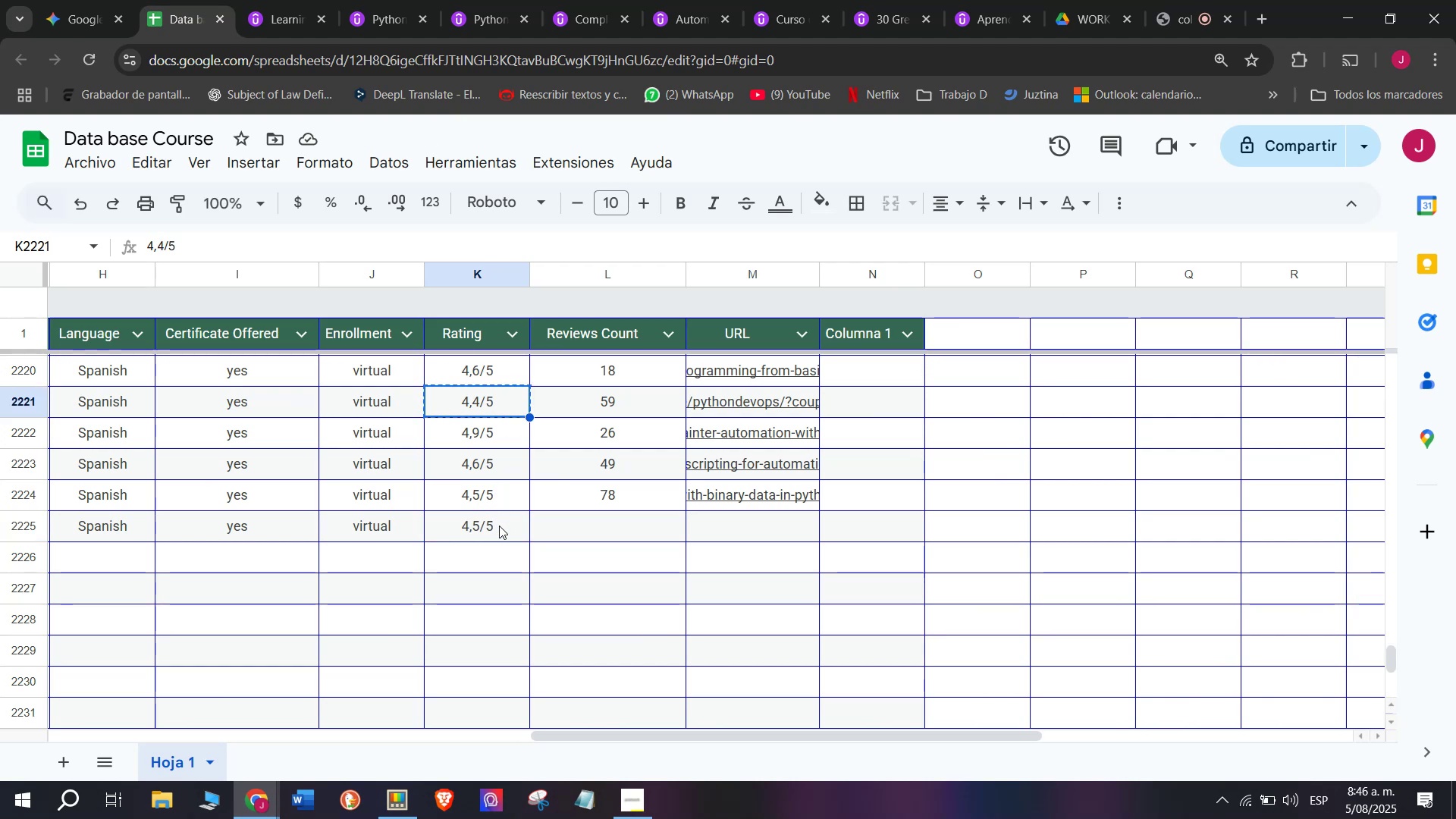 
left_click([499, 526])
 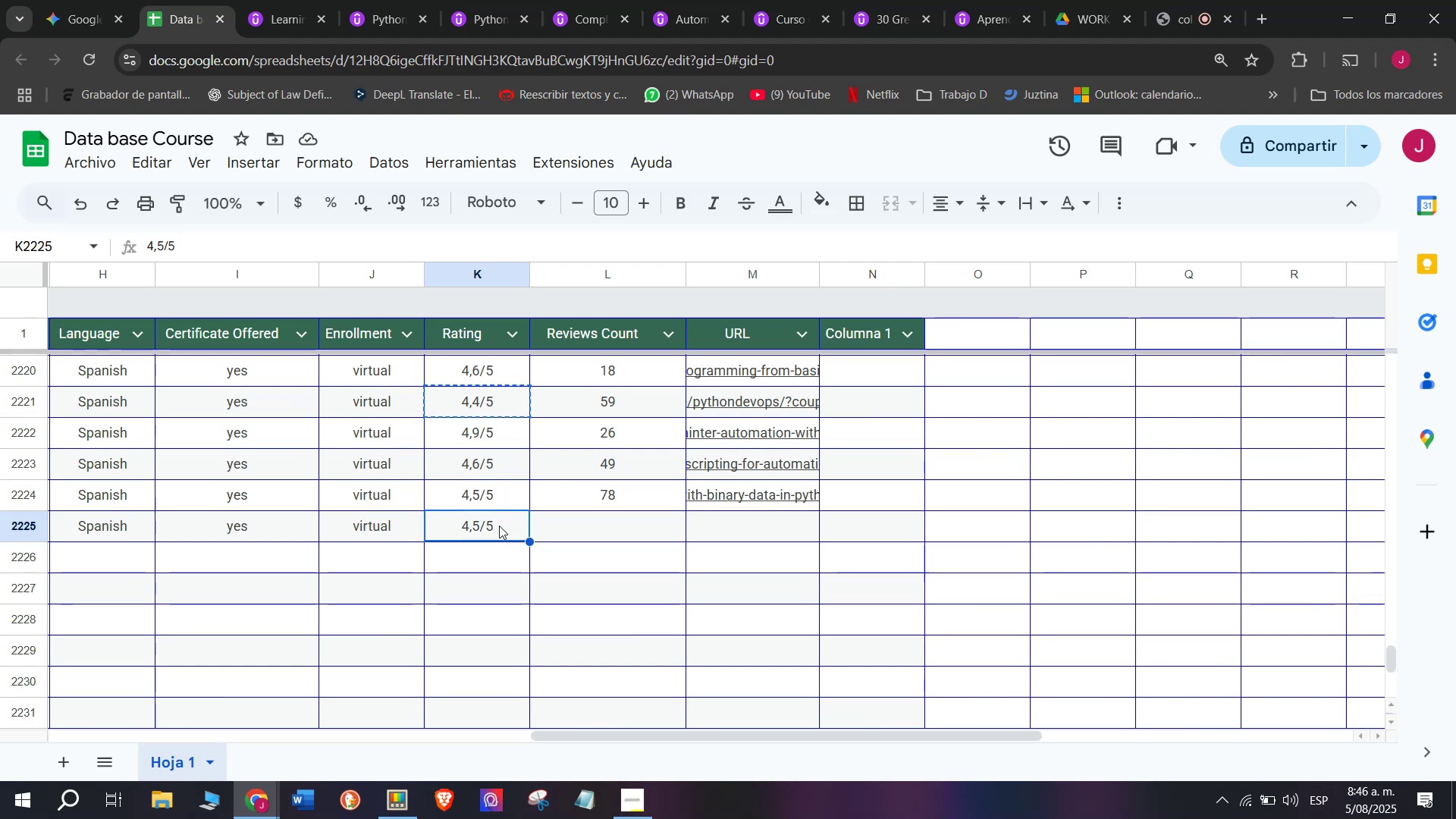 
key(Control+ControlLeft)
 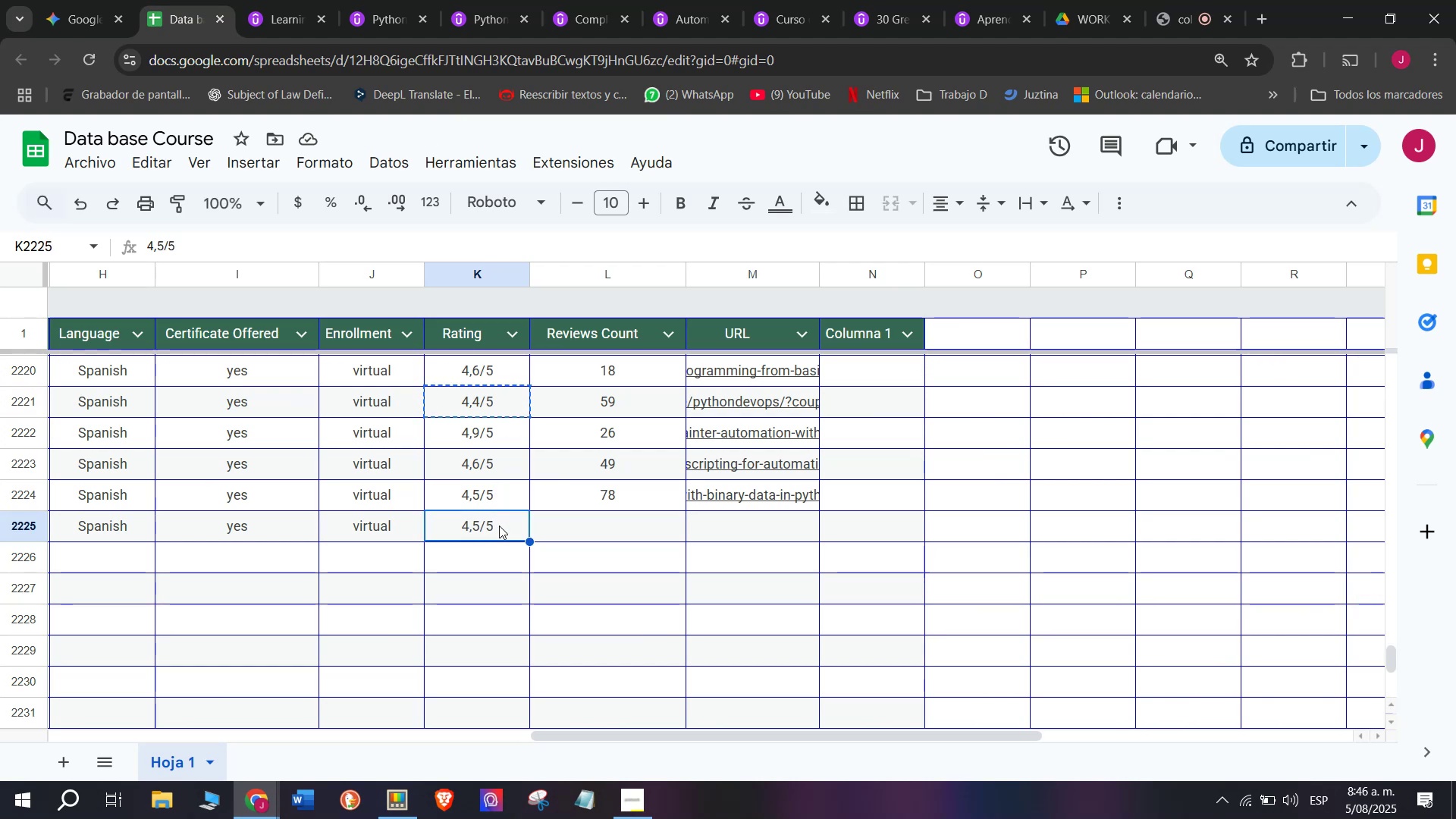 
key(Z)
 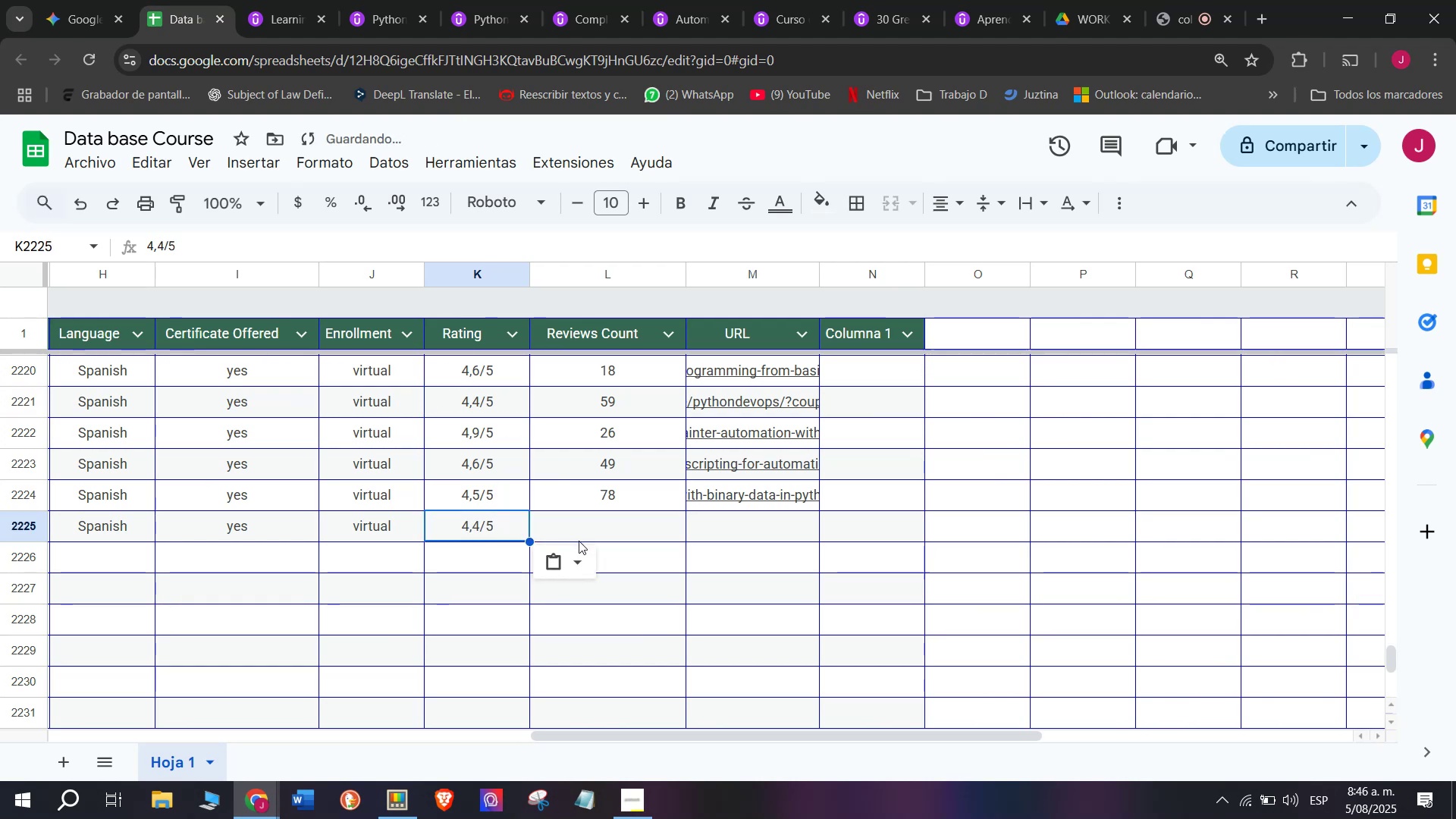 
key(Control+V)
 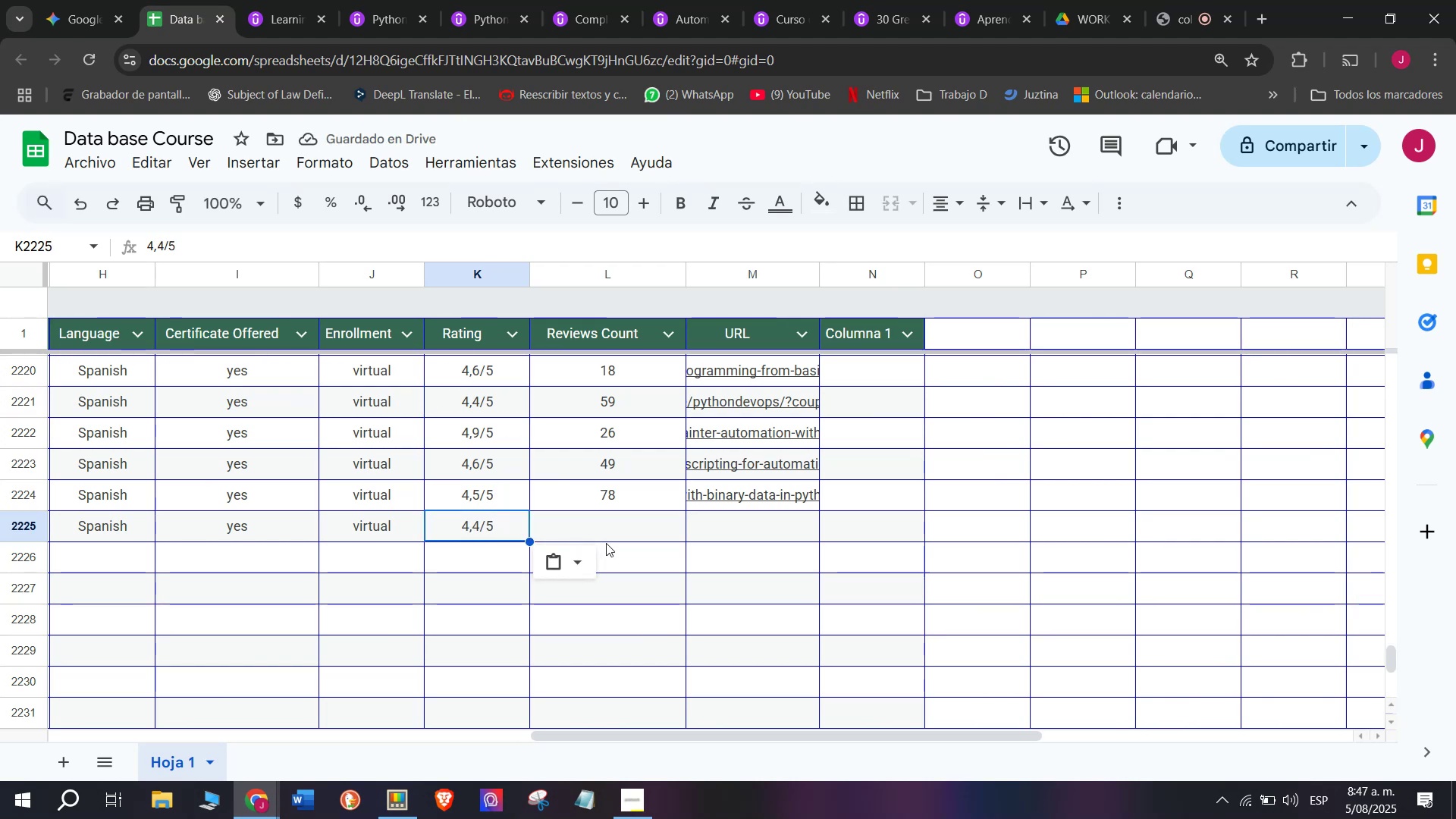 
left_click([640, 518])
 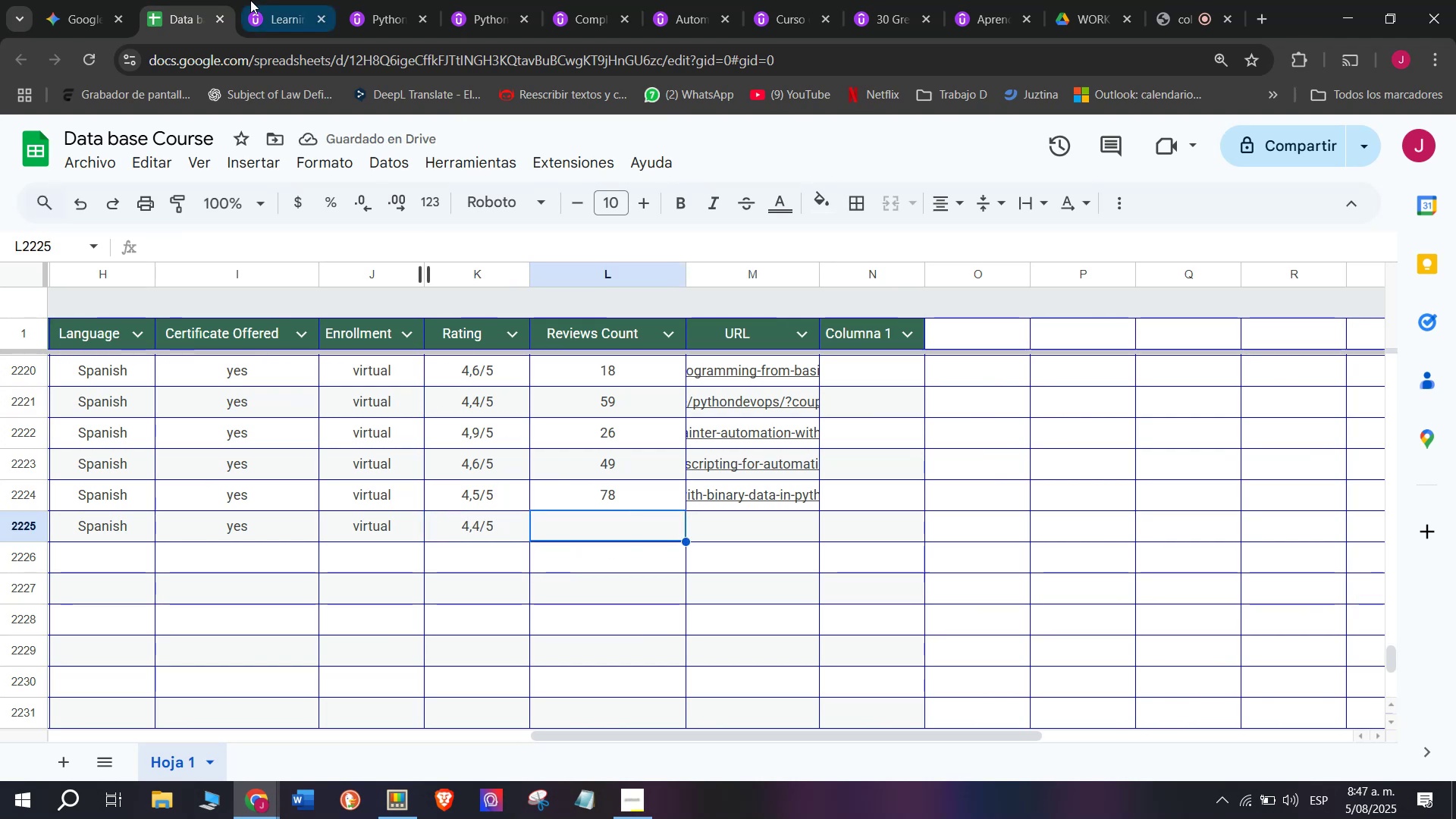 
left_click([246, 0])
 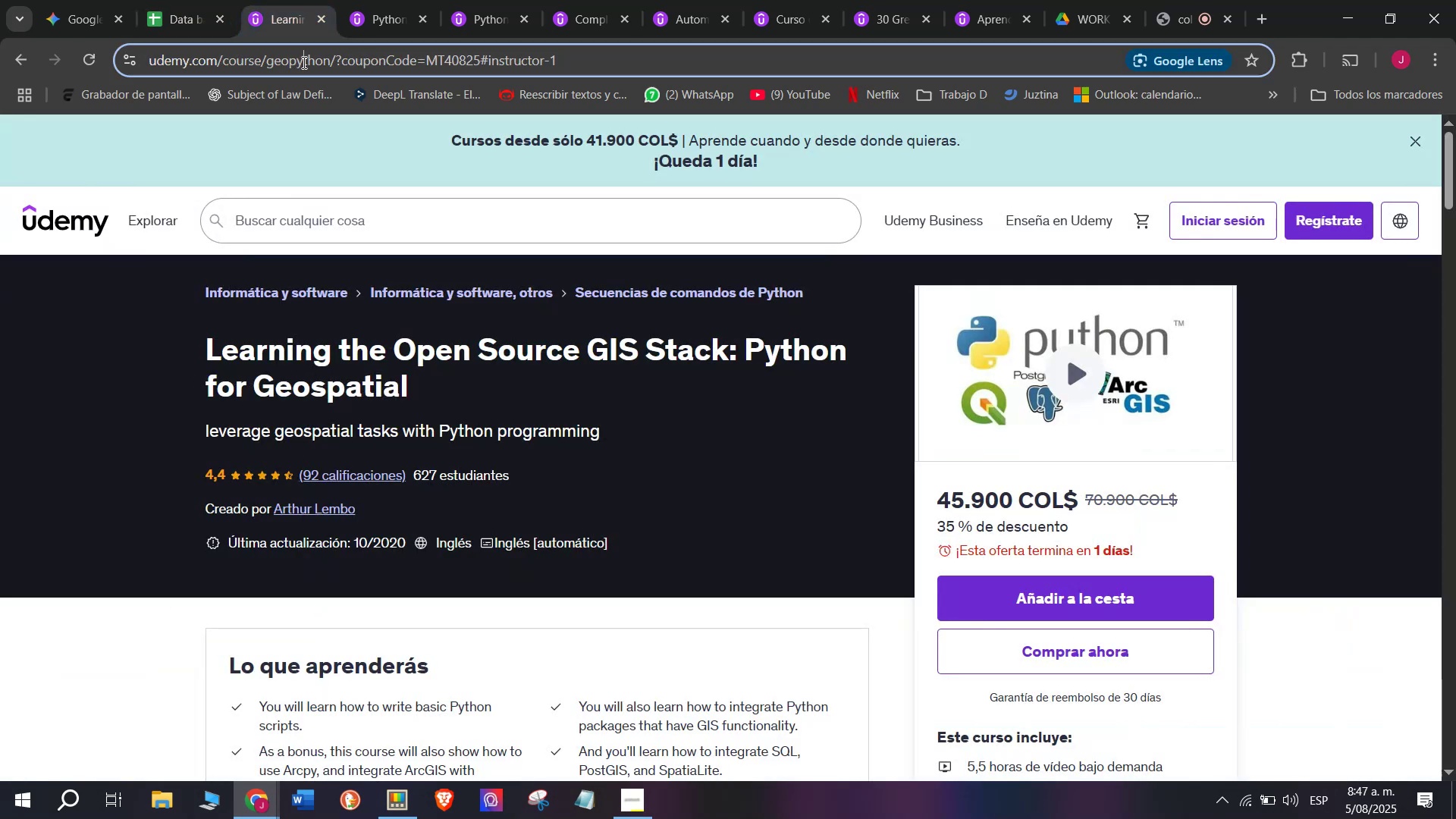 
double_click([303, 62])
 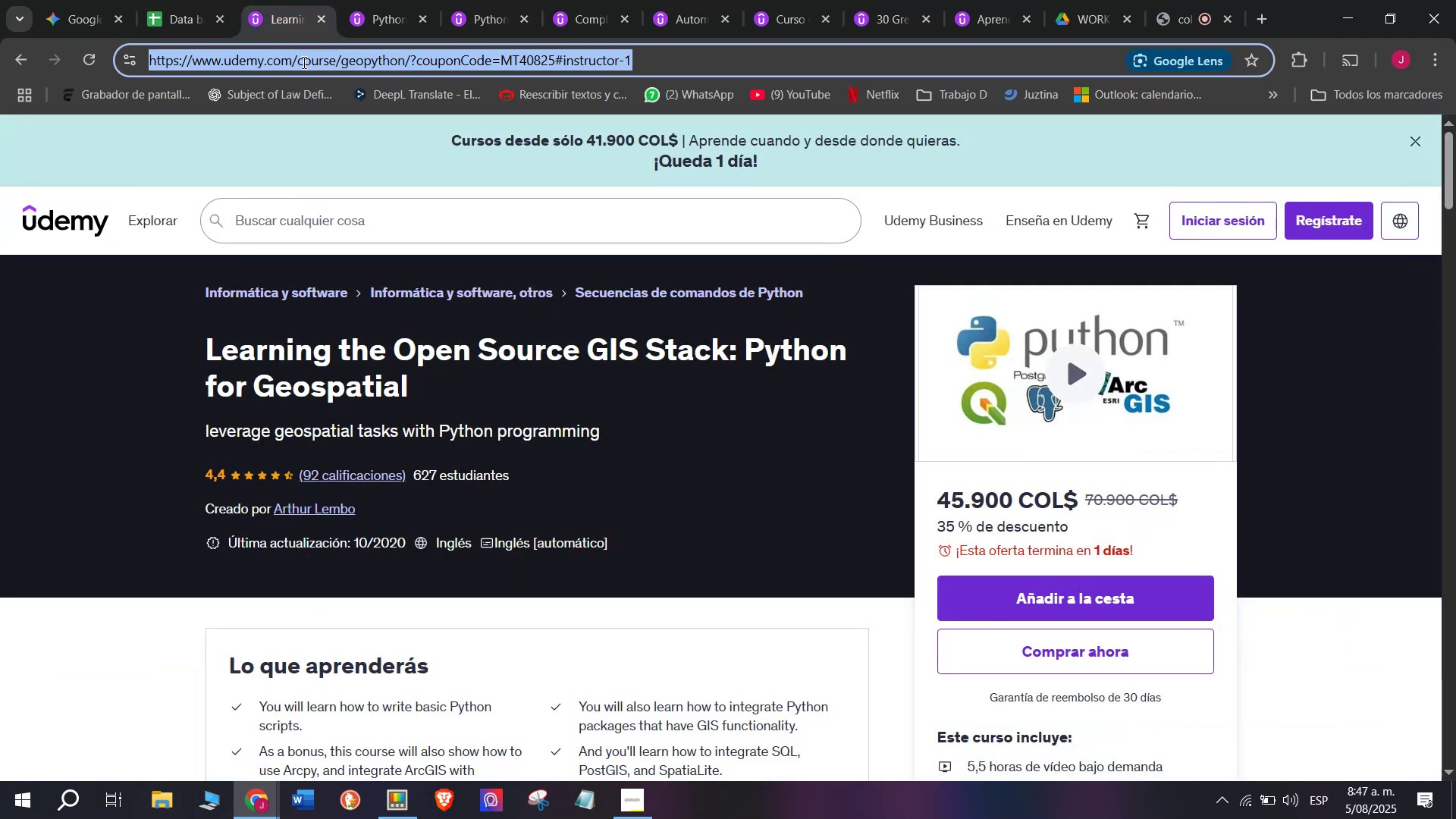 
triple_click([303, 62])
 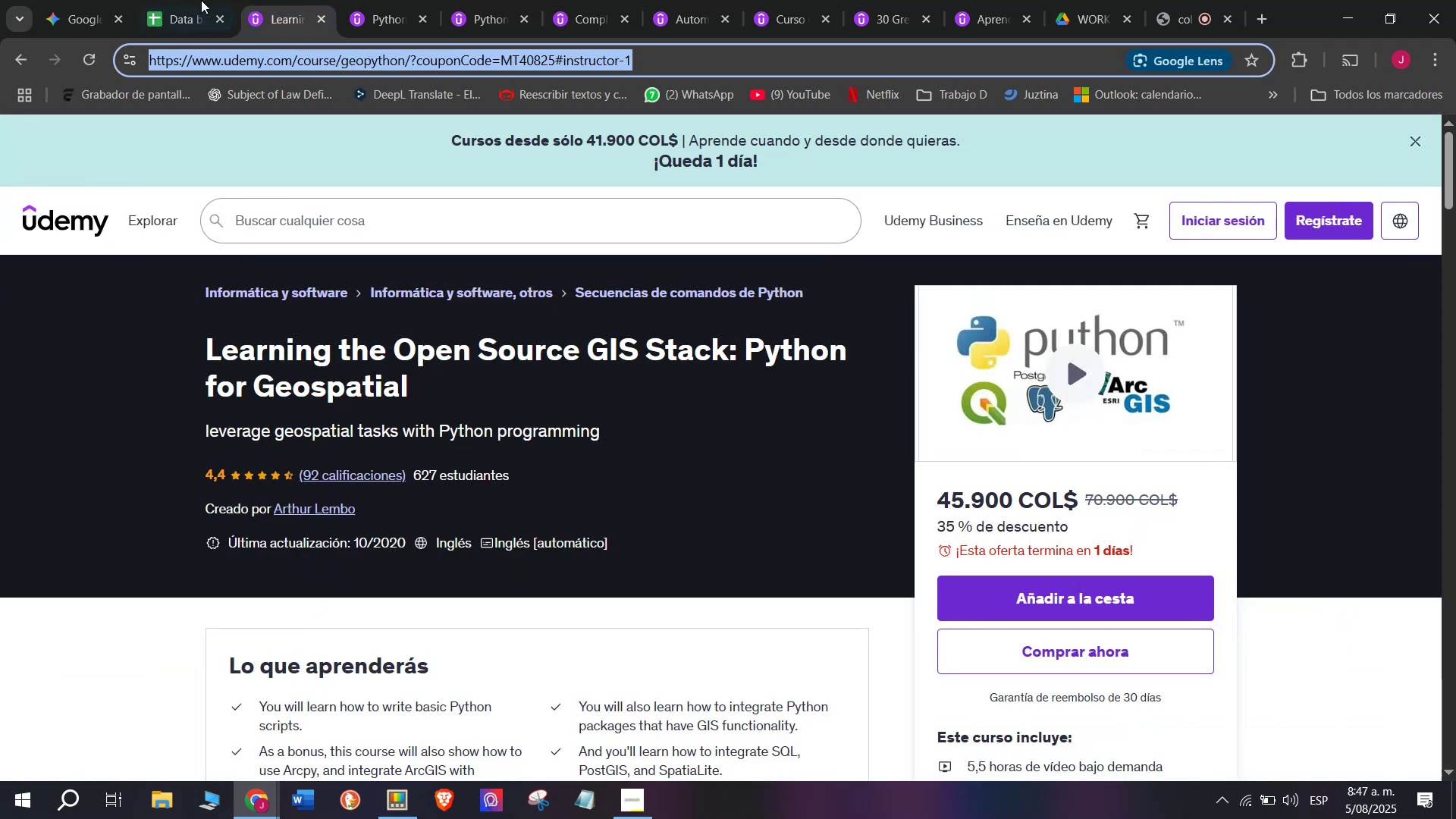 
key(Break)
 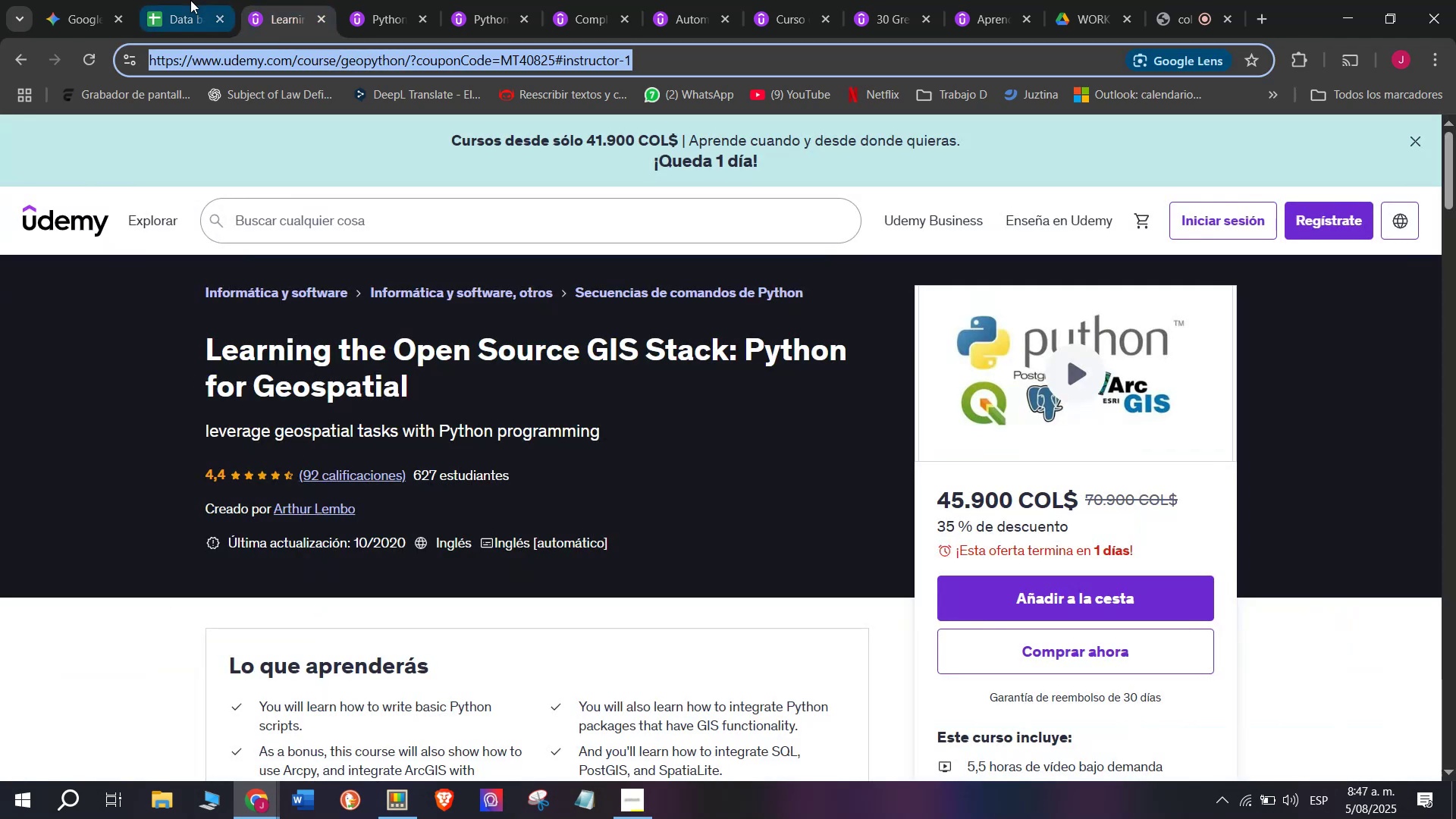 
key(Control+ControlLeft)
 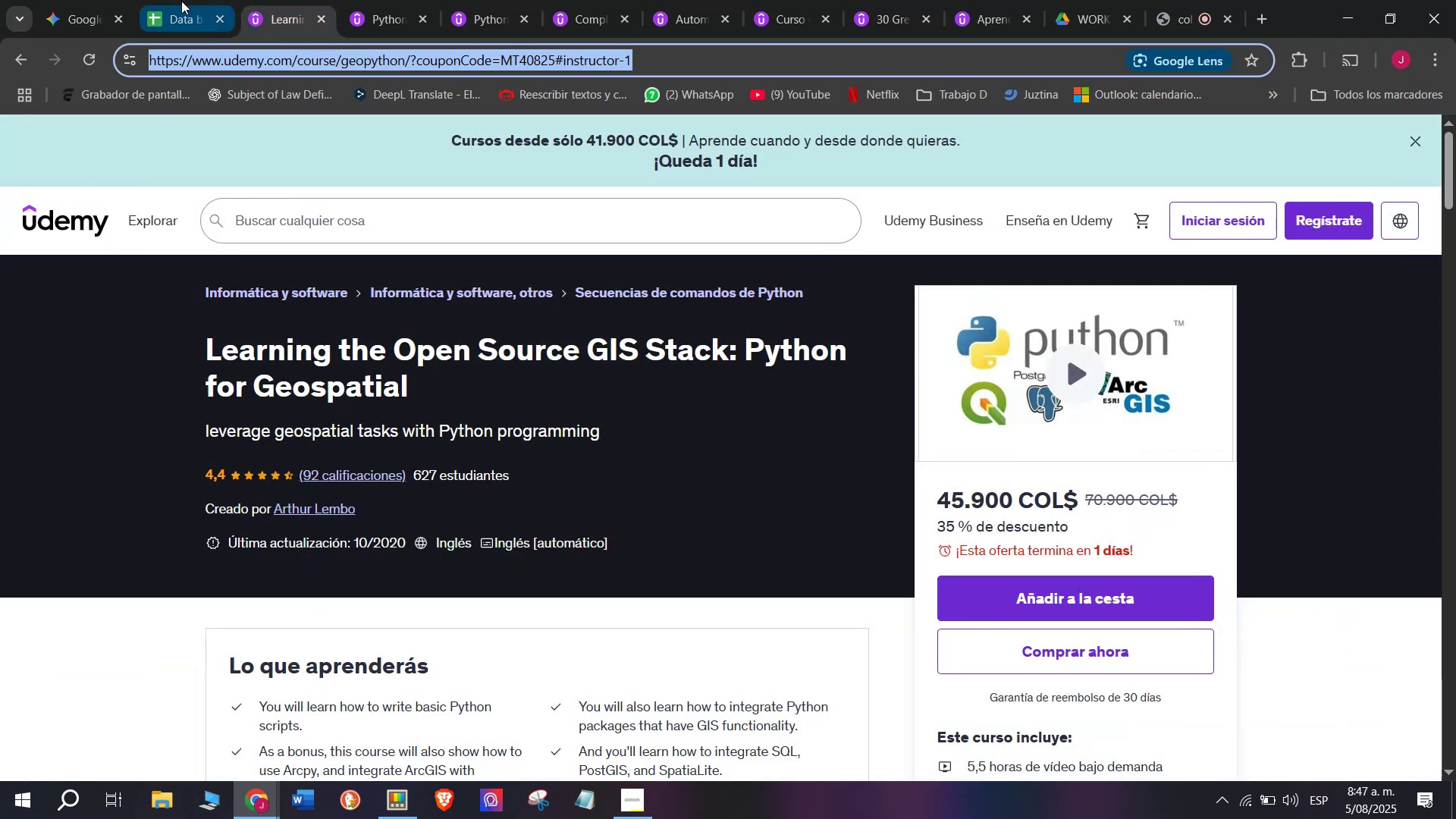 
key(Control+C)
 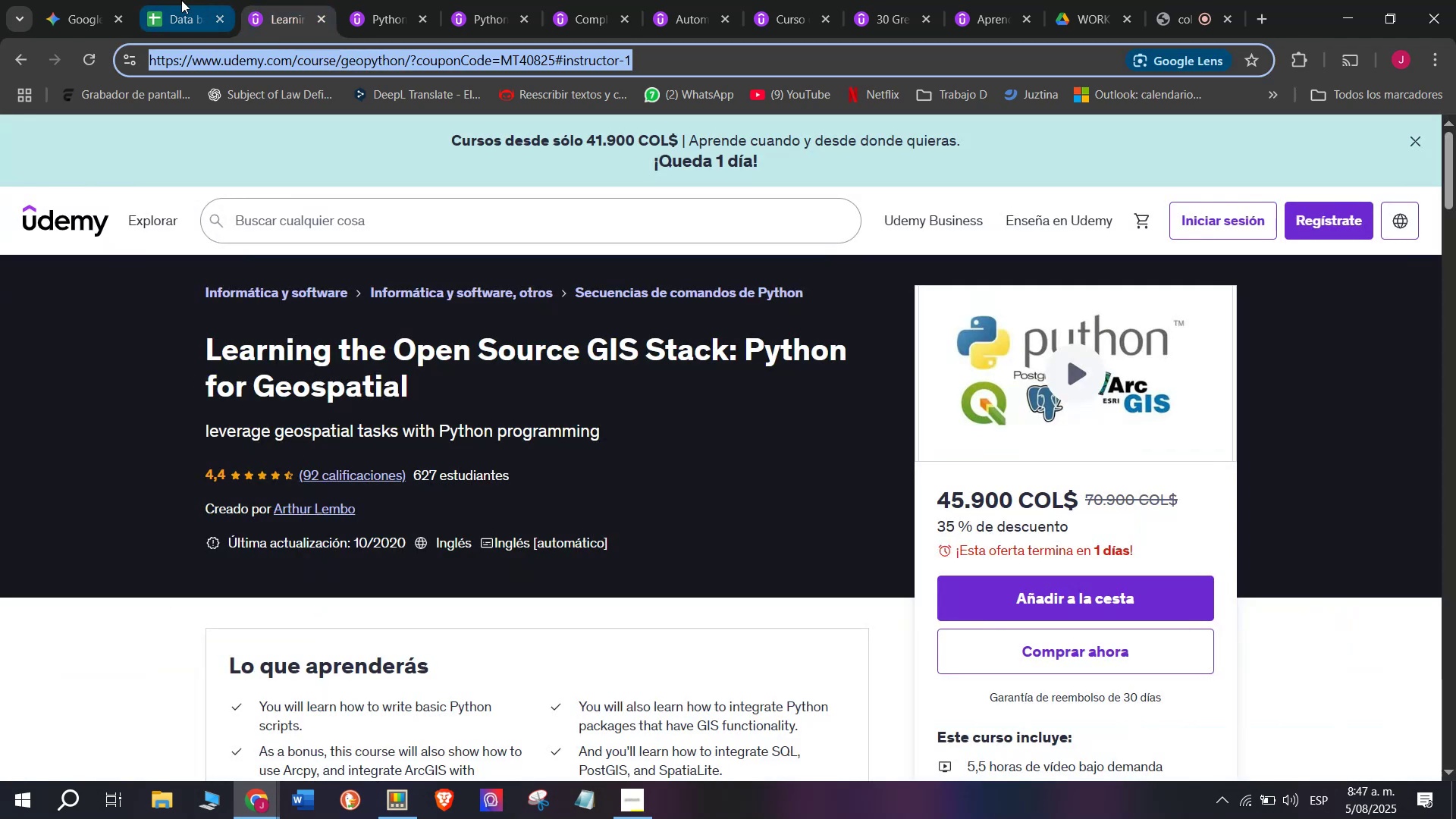 
left_click([181, 0])
 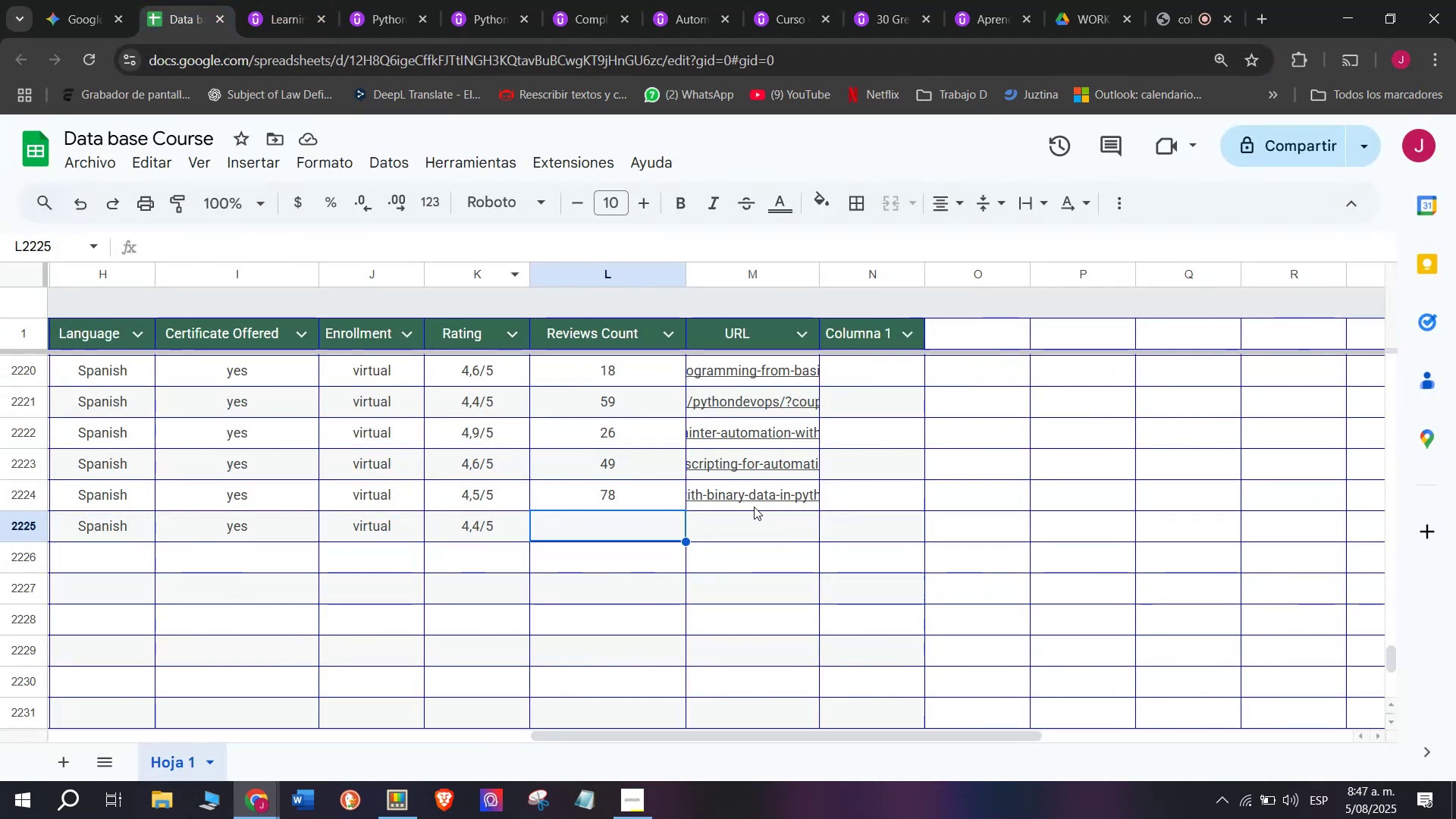 
left_click([764, 526])
 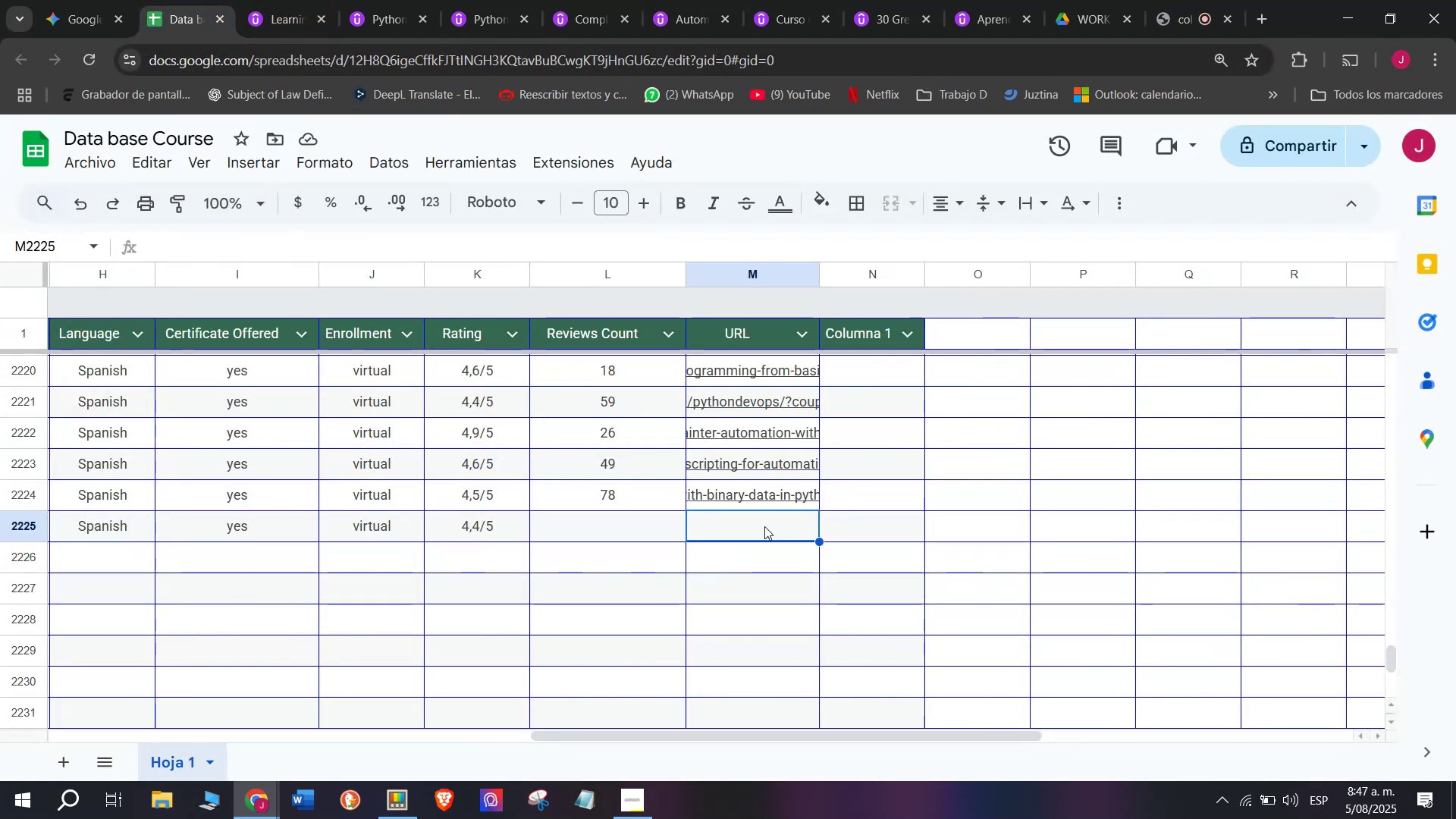 
key(Control+ControlLeft)
 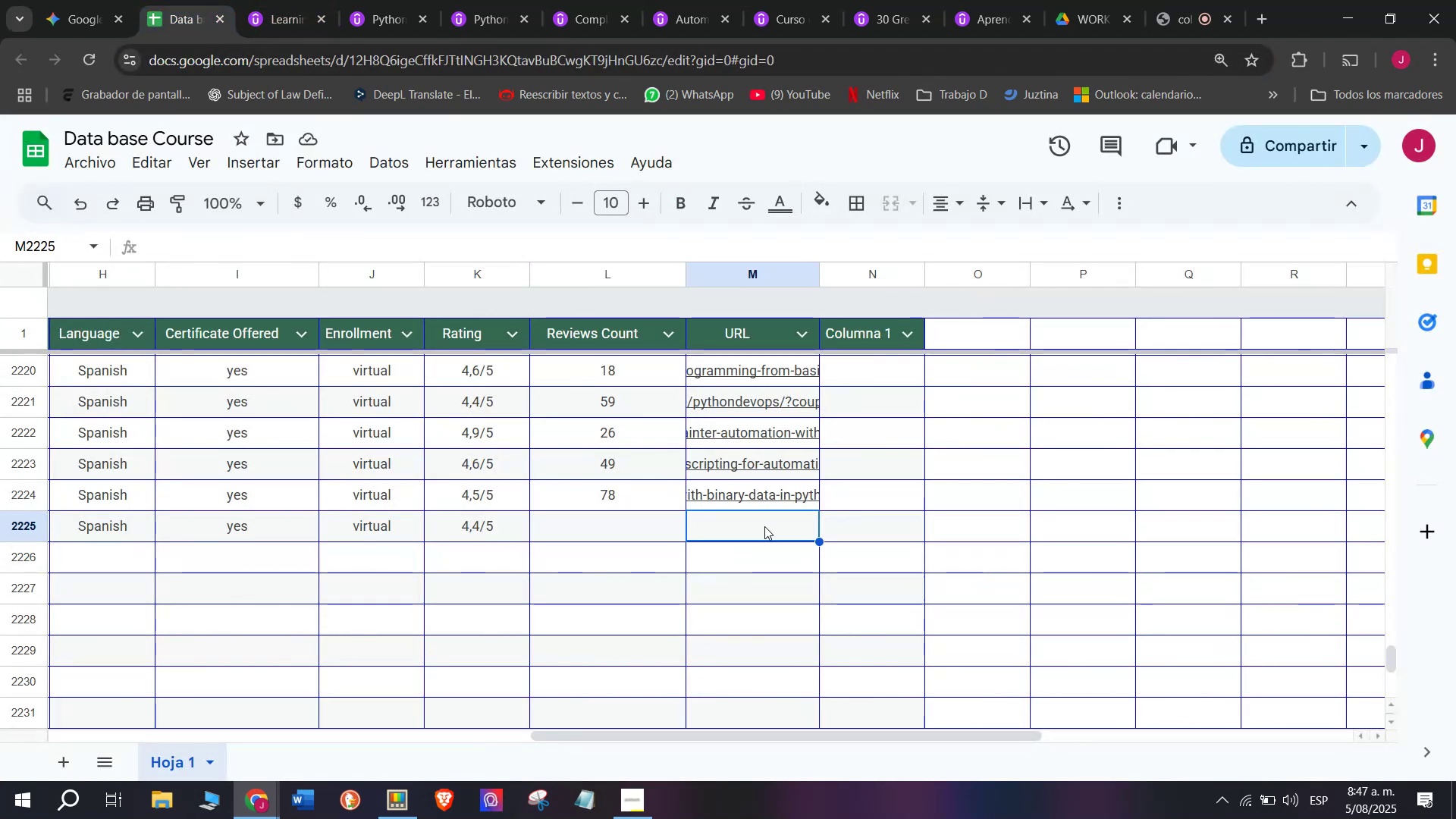 
key(Z)
 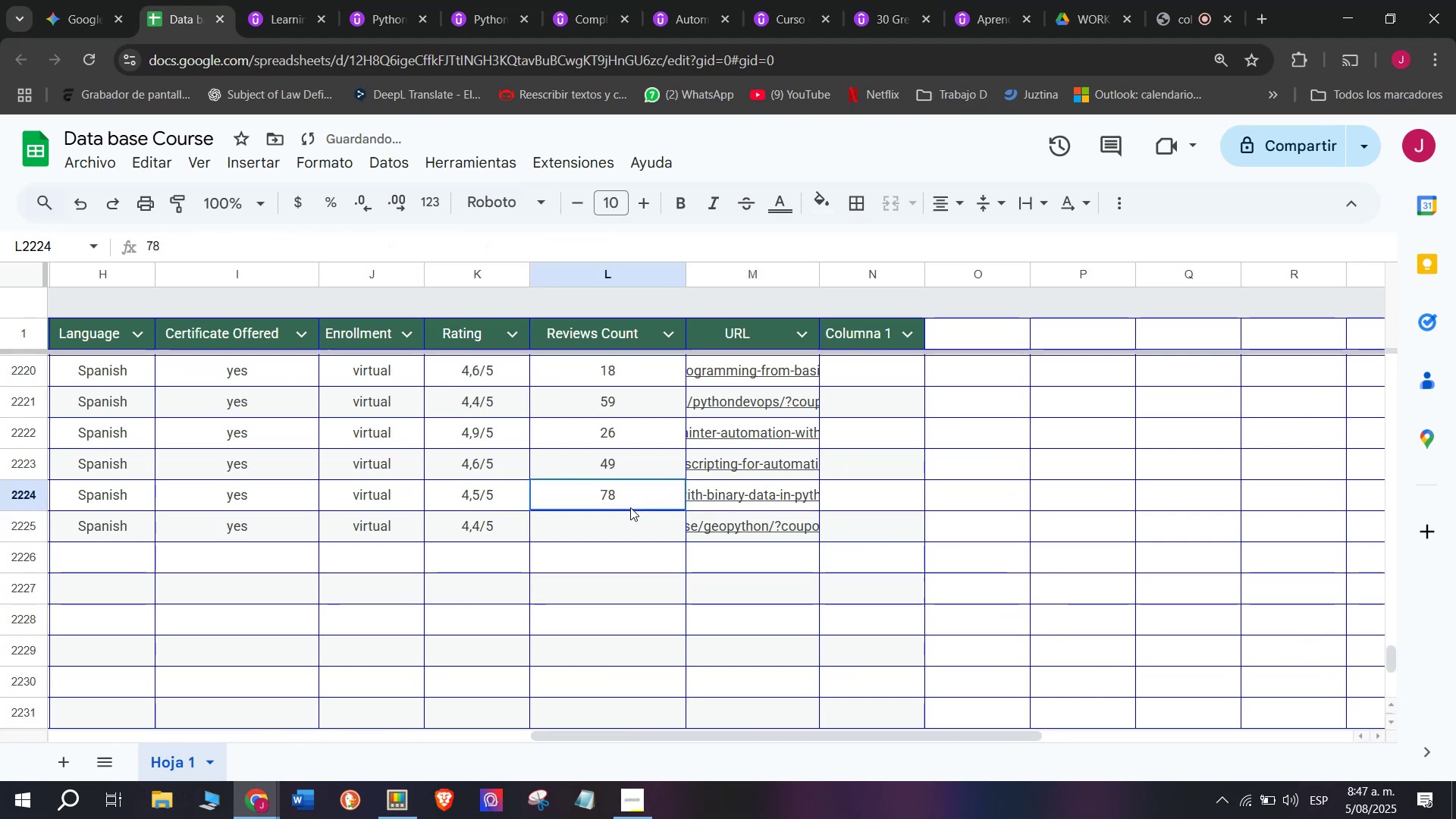 
key(Control+V)
 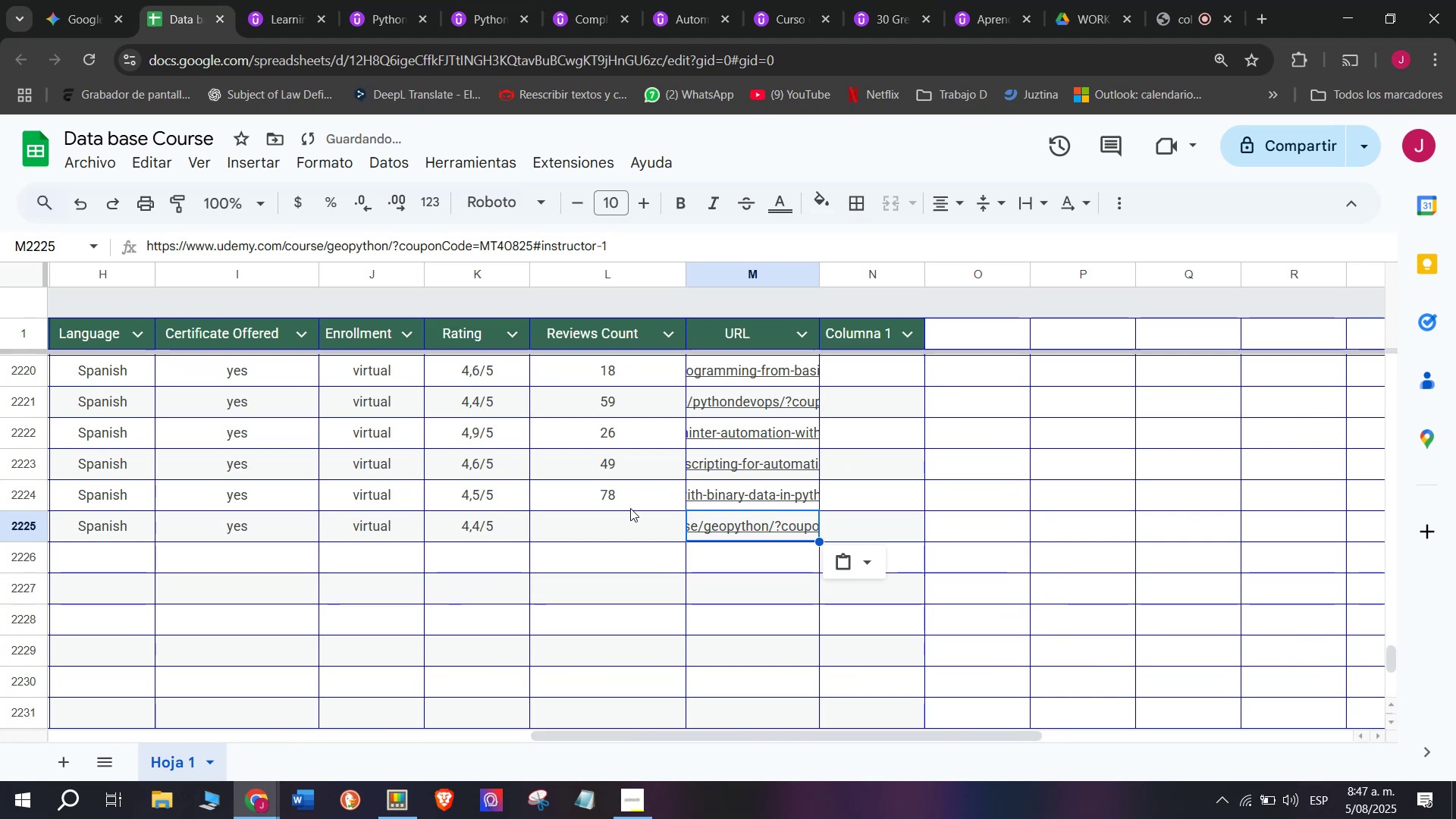 
left_click([630, 507])
 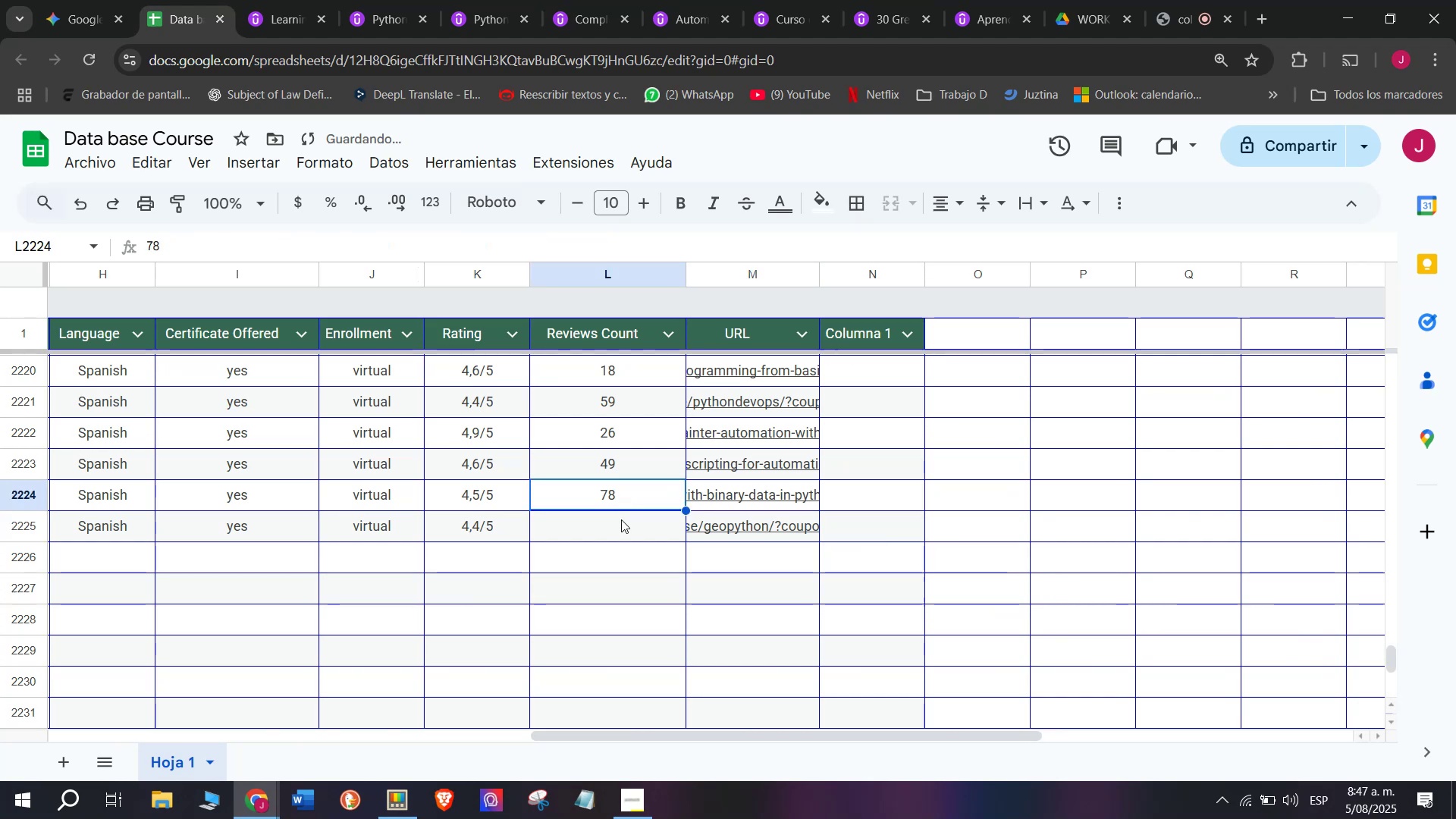 
left_click([621, 521])
 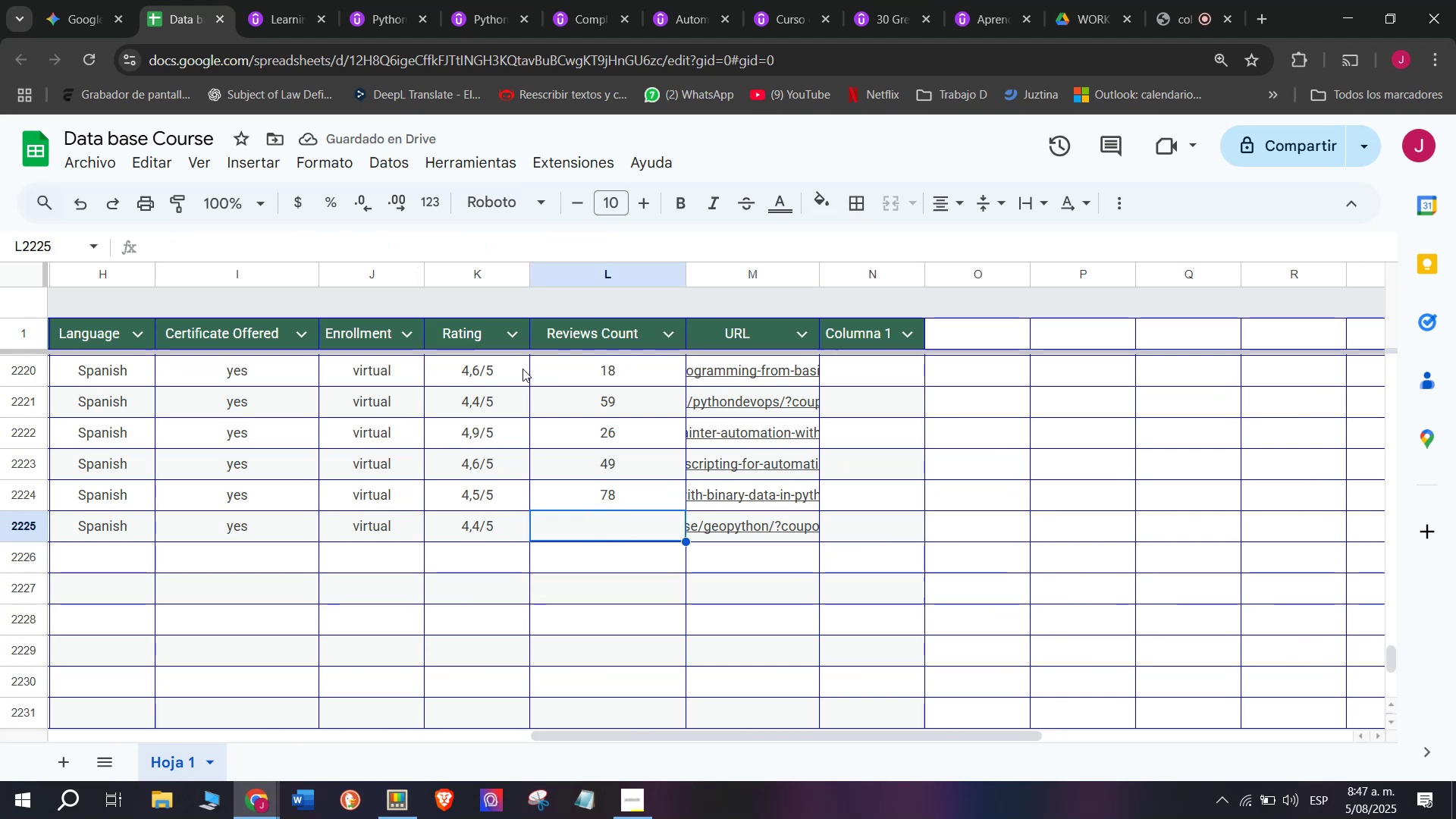 
left_click([275, 0])
 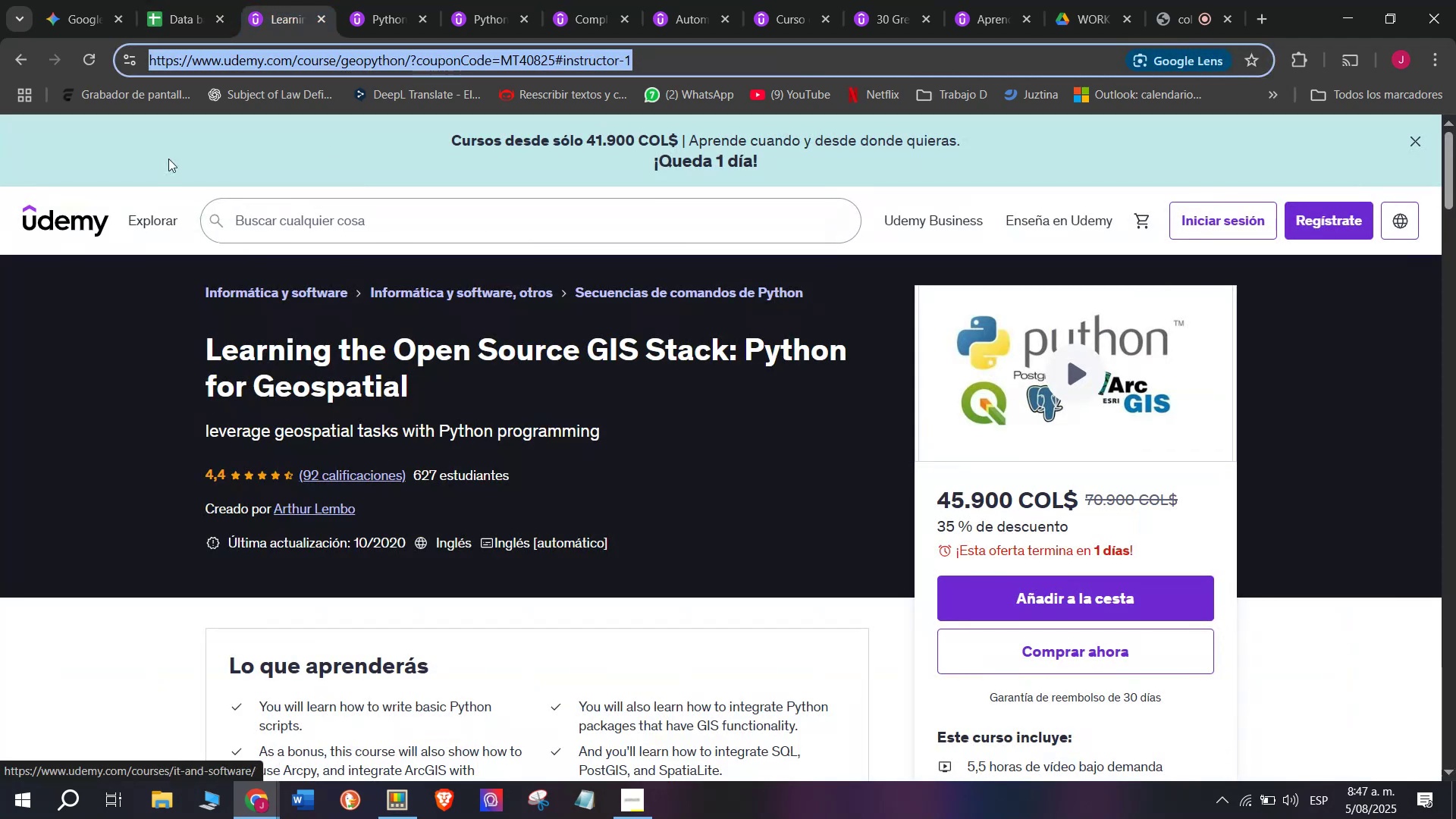 
left_click([160, 0])
 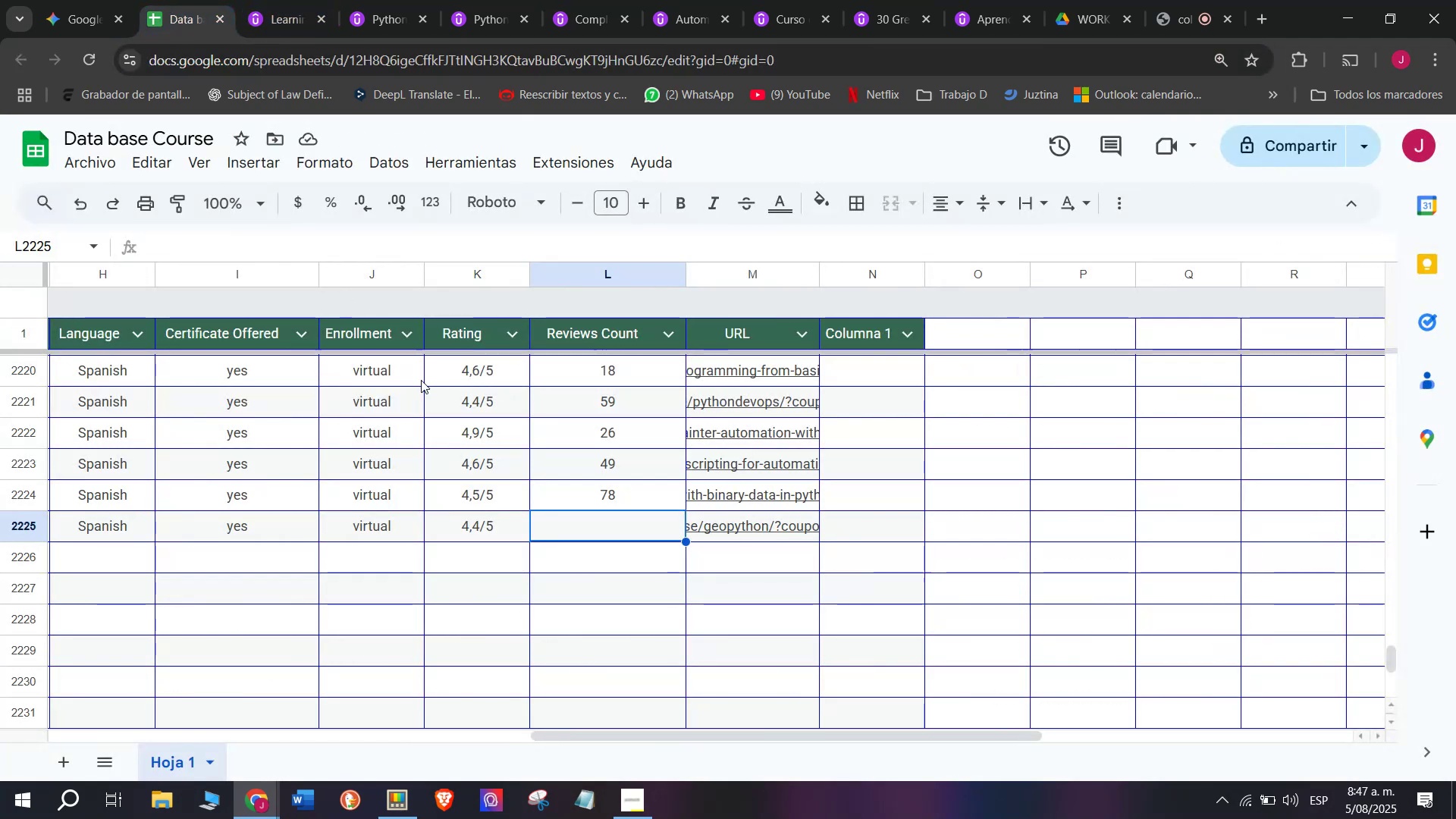 
type(92)
 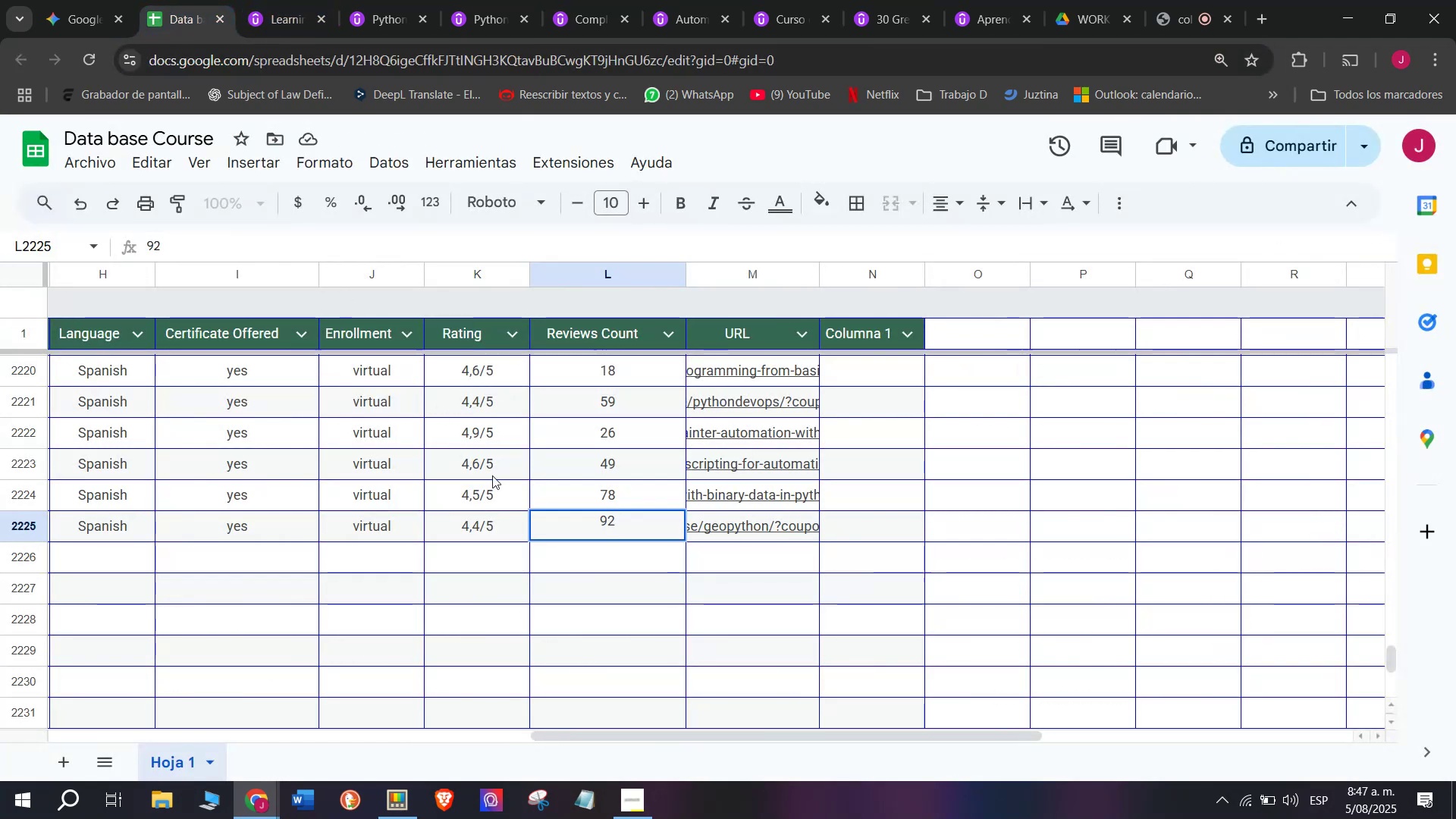 
left_click([479, 563])
 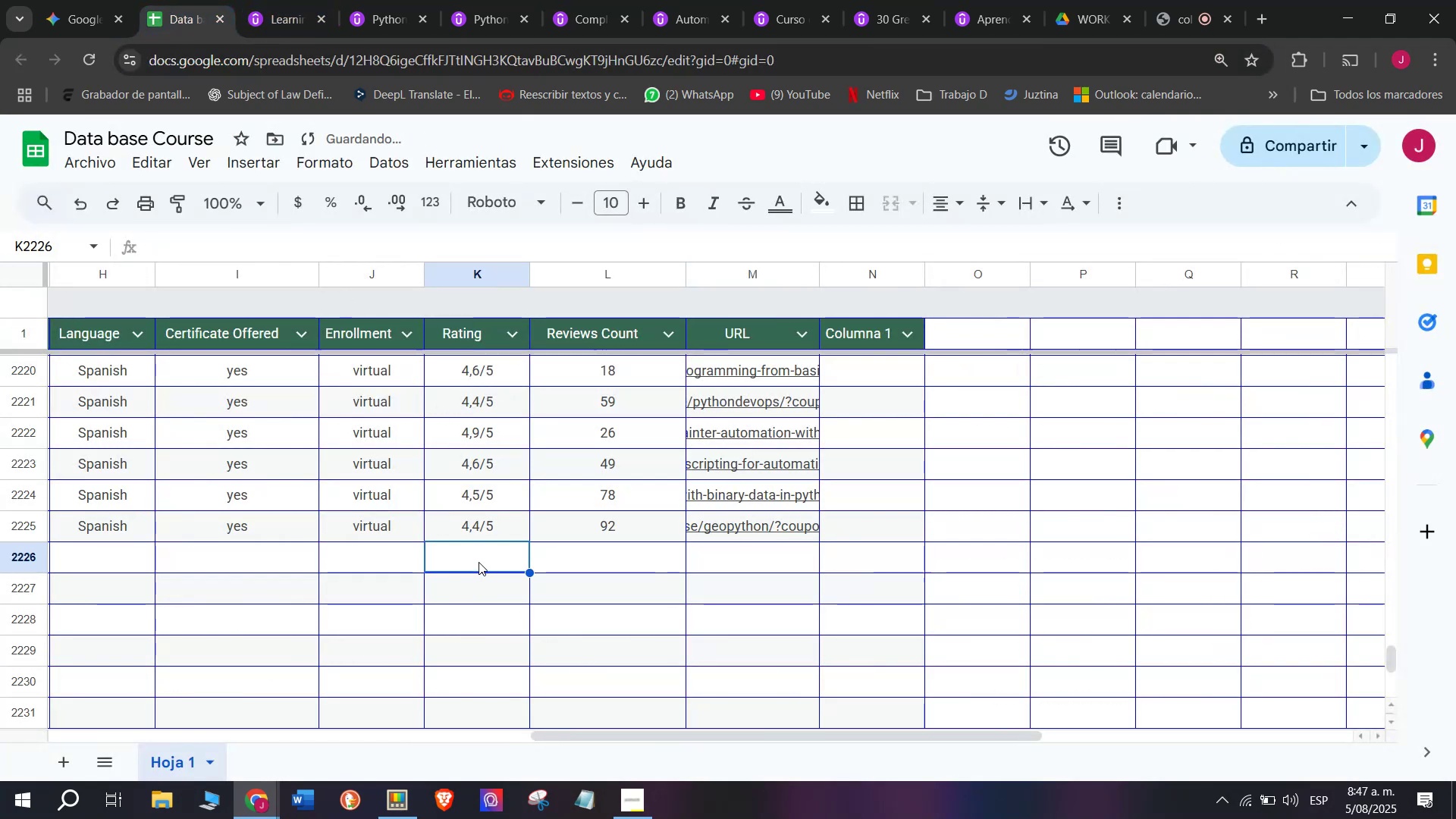 
scroll: coordinate [228, 538], scroll_direction: up, amount: 3.0
 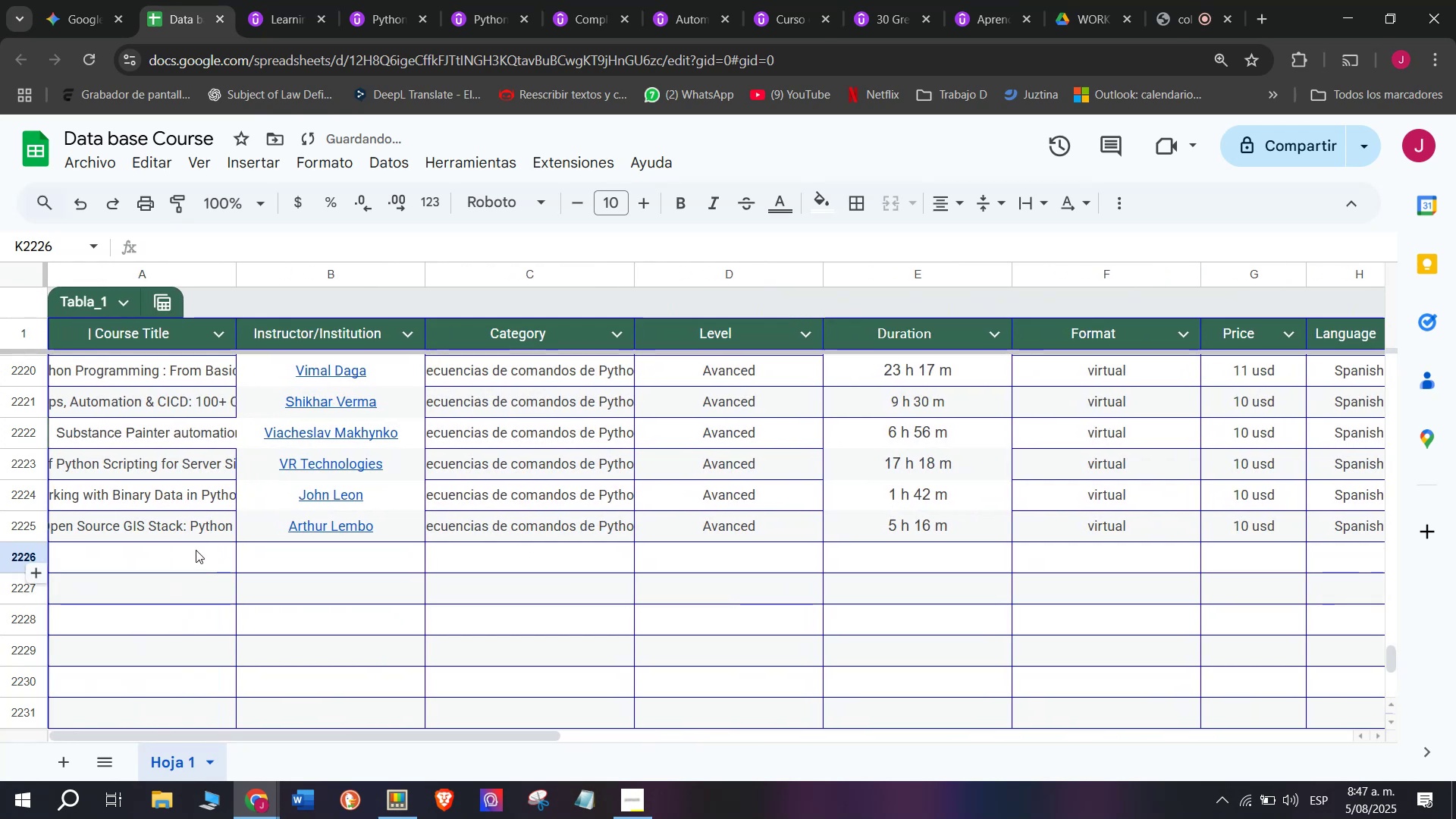 
left_click([196, 550])
 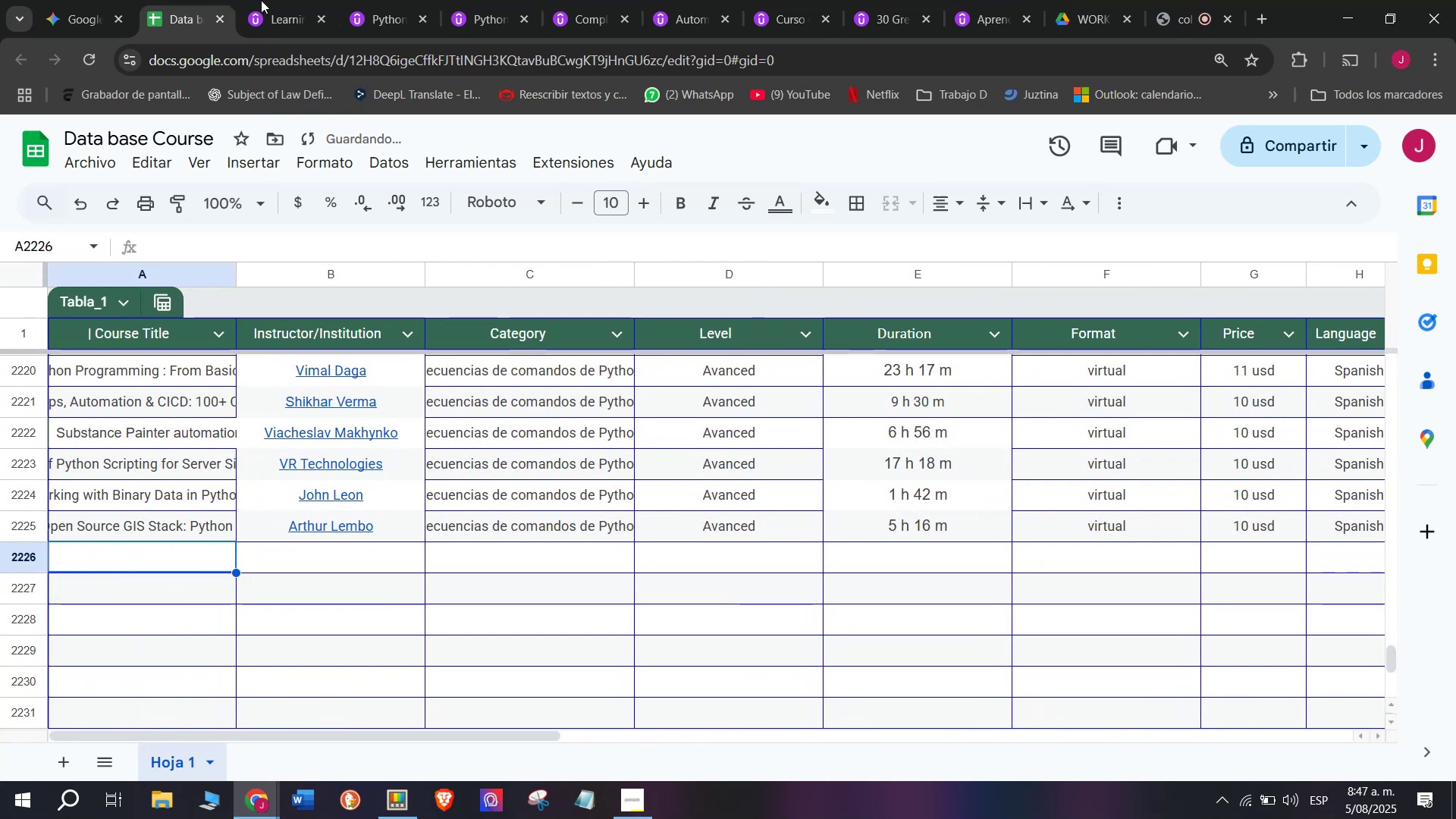 
left_click([288, 0])
 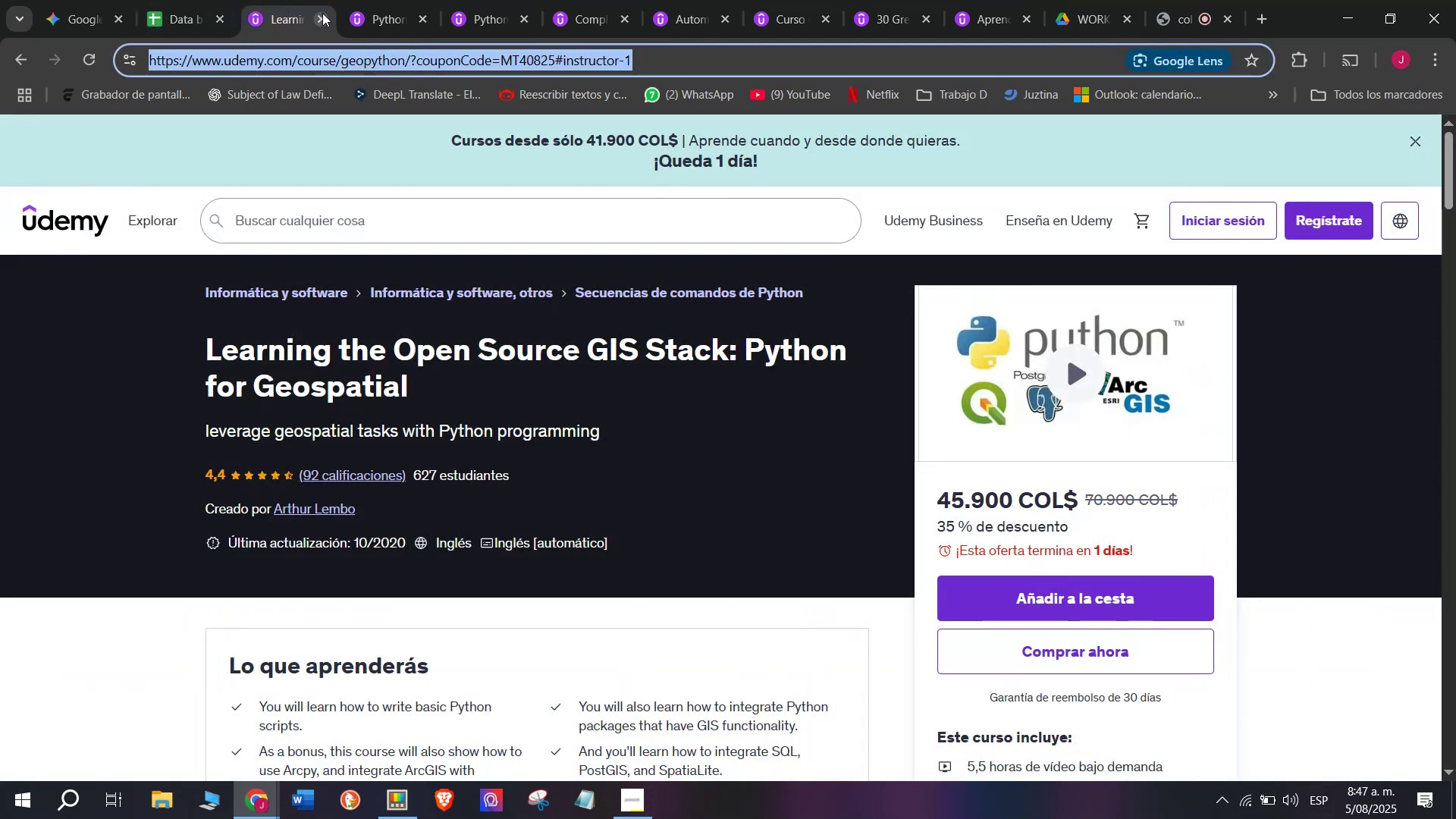 
left_click([322, 13])
 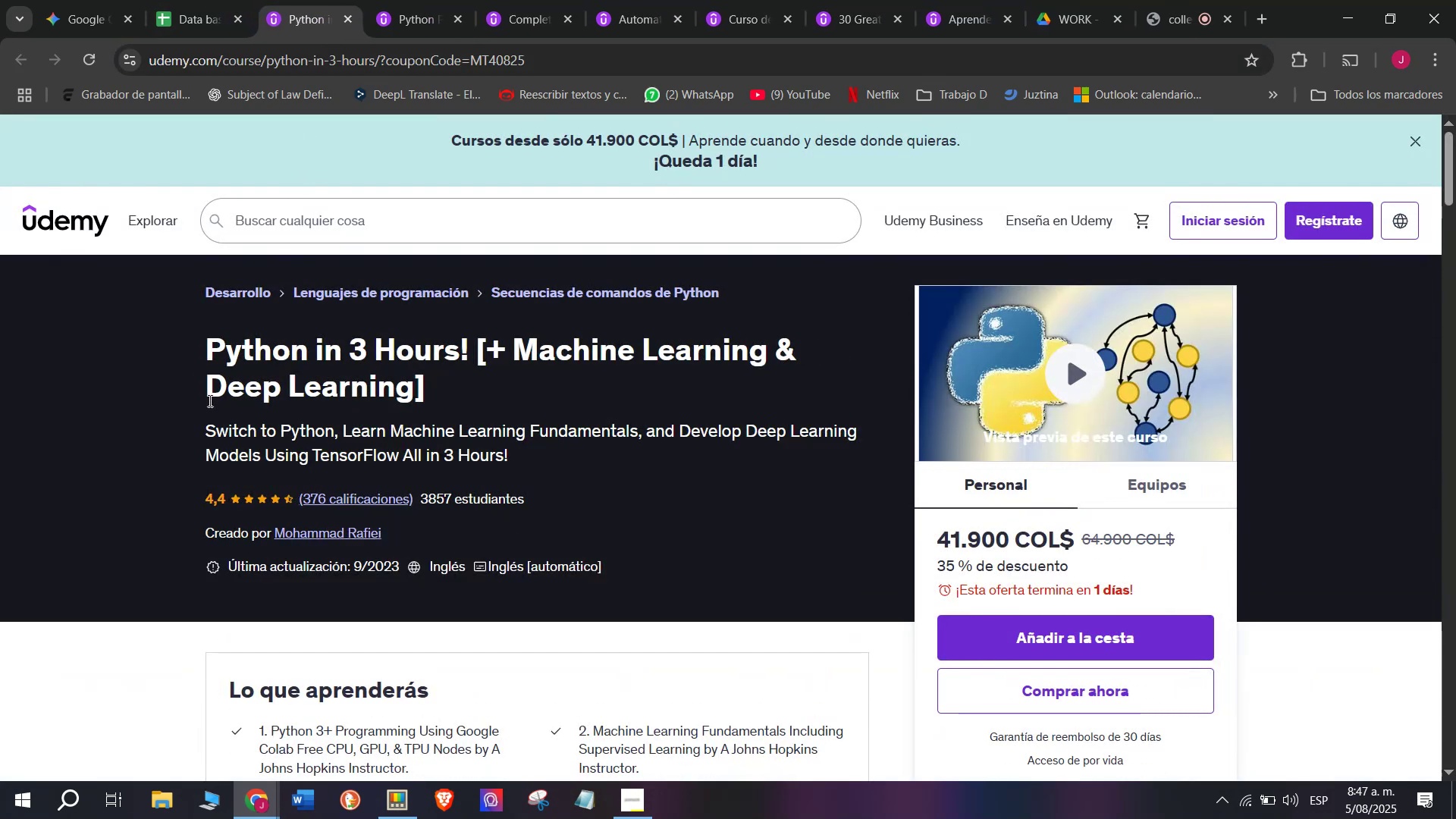 
left_click_drag(start_coordinate=[190, 344], to_coordinate=[485, 372])
 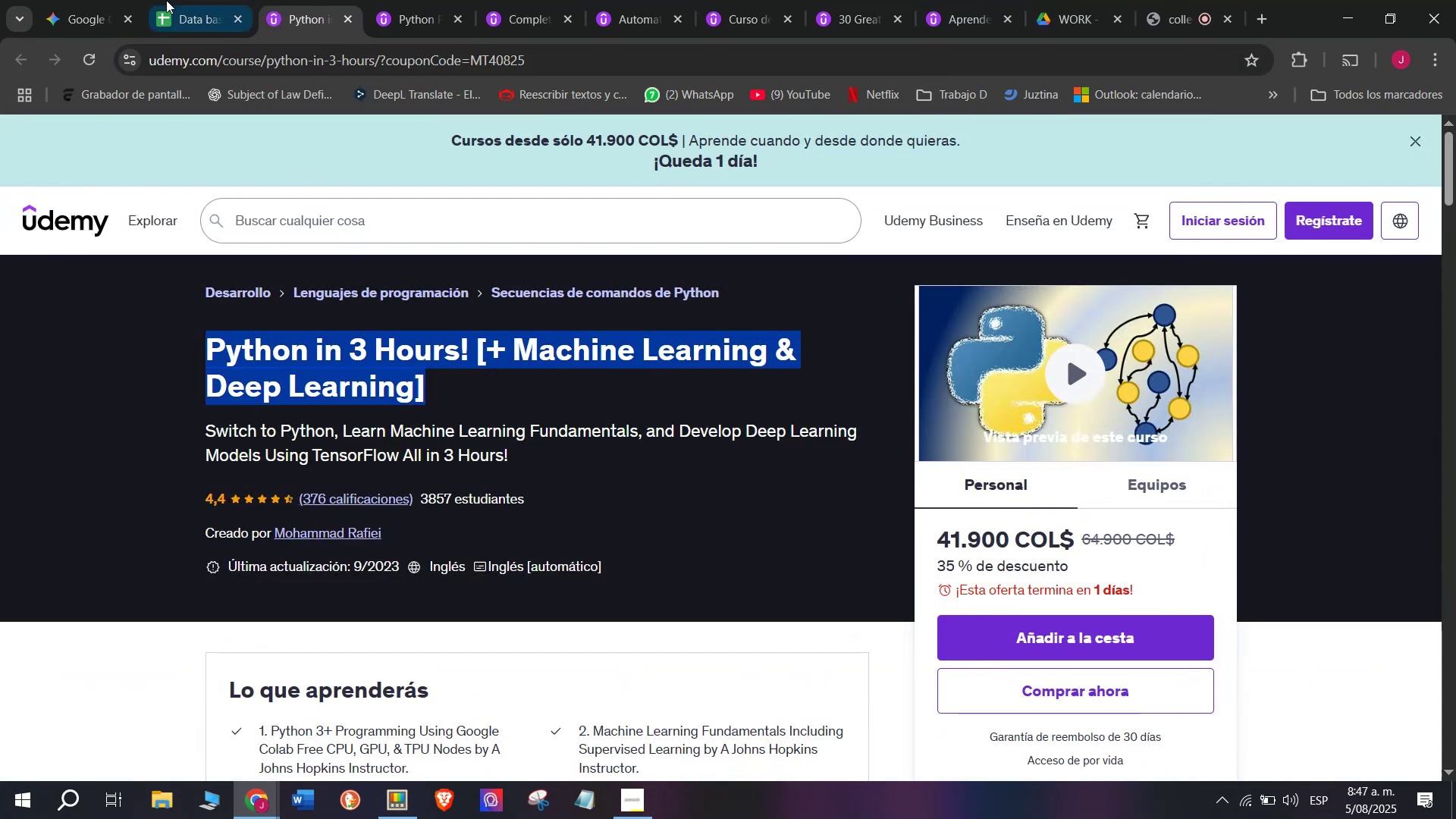 
key(Break)
 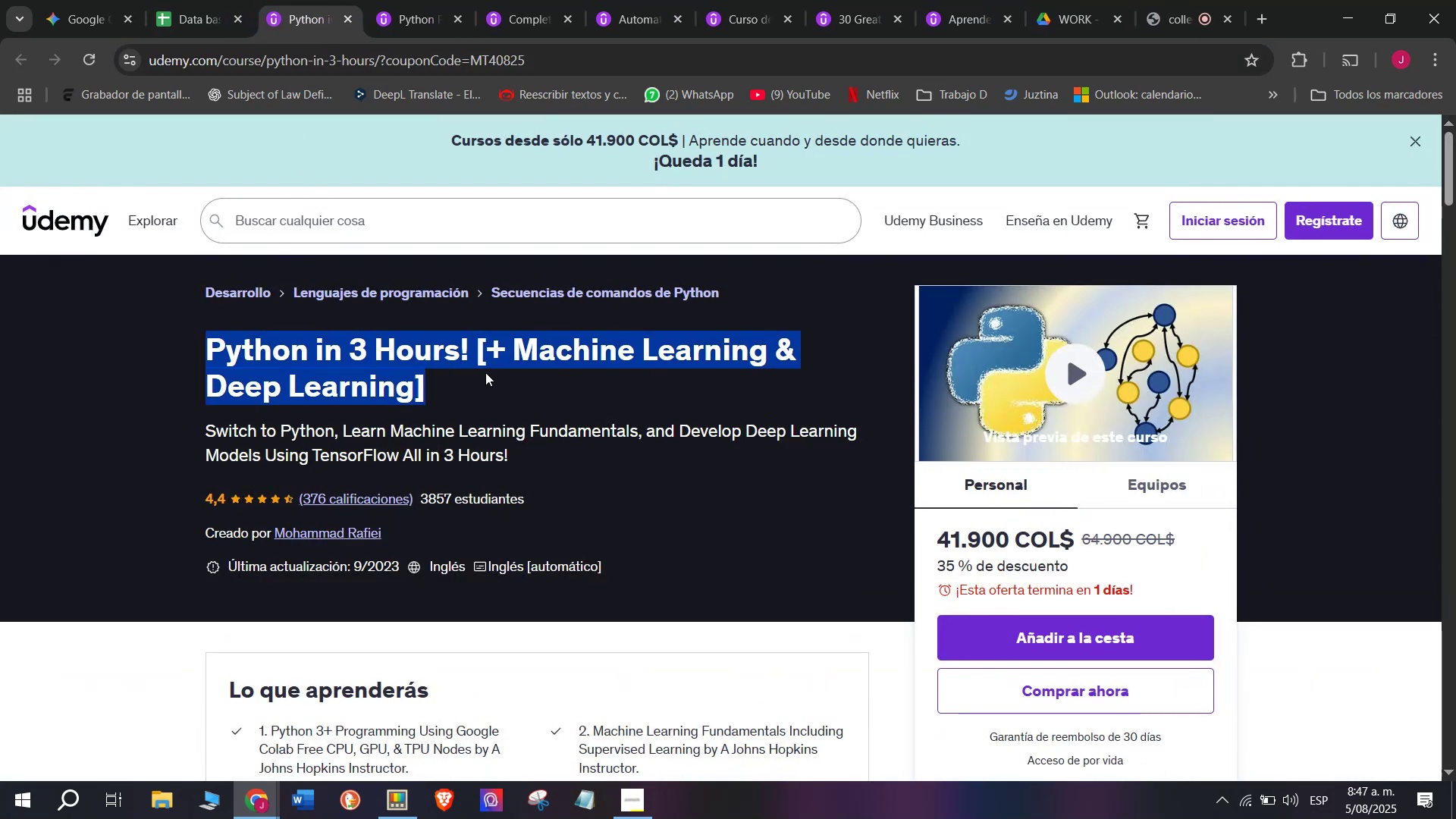 
key(Control+ControlLeft)
 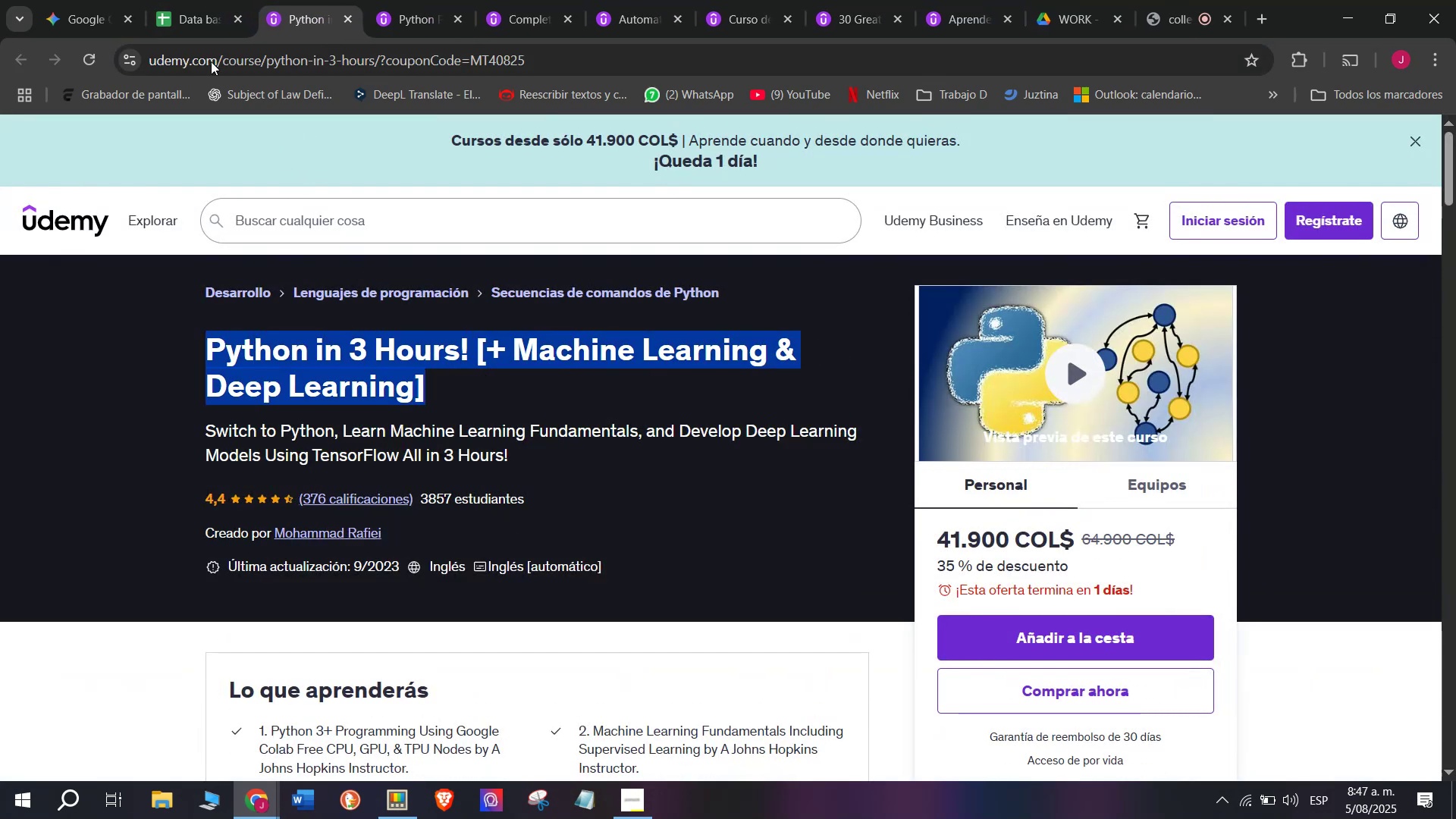 
key(Control+C)
 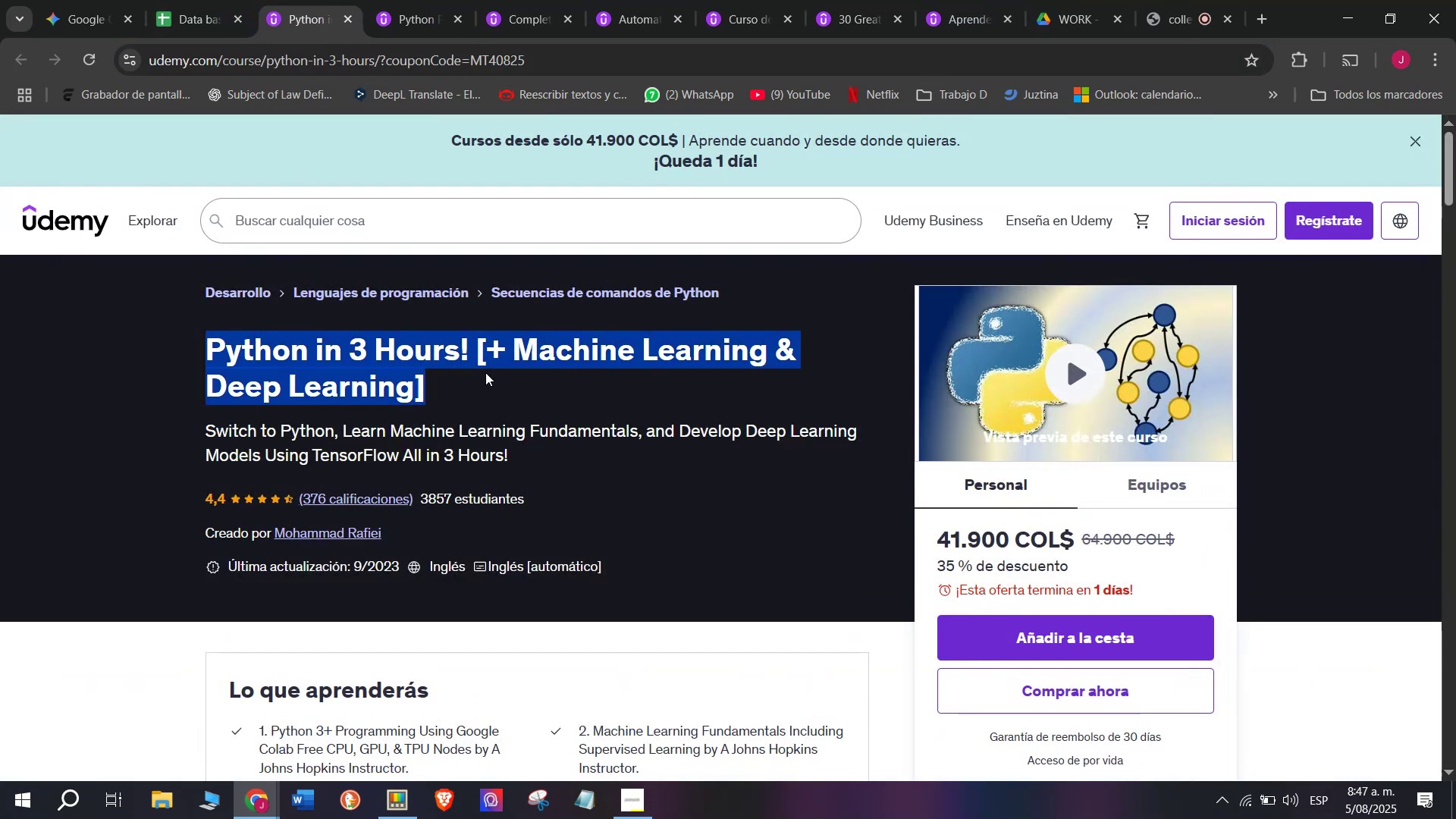 
key(Break)
 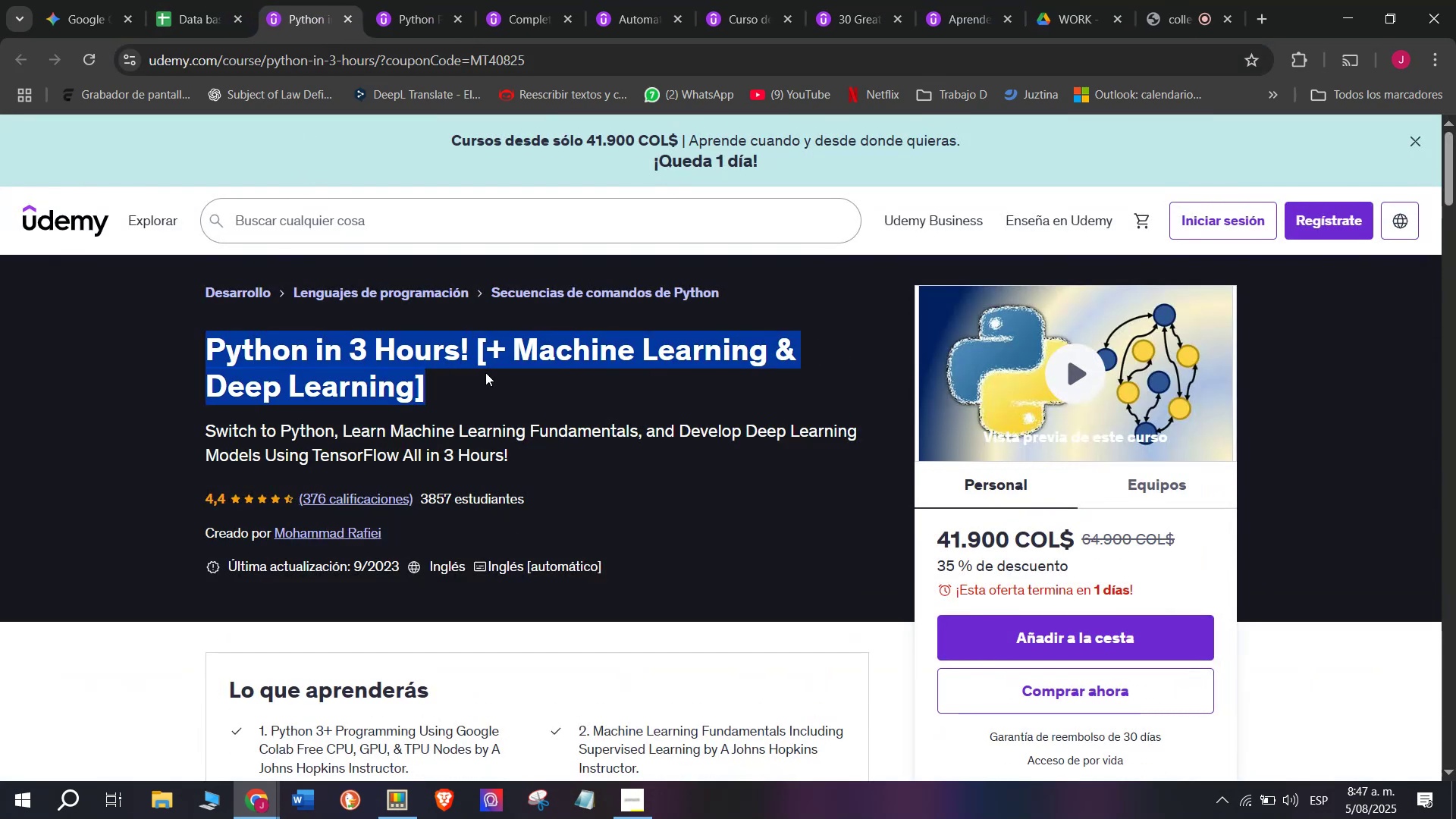 
key(Control+ControlLeft)
 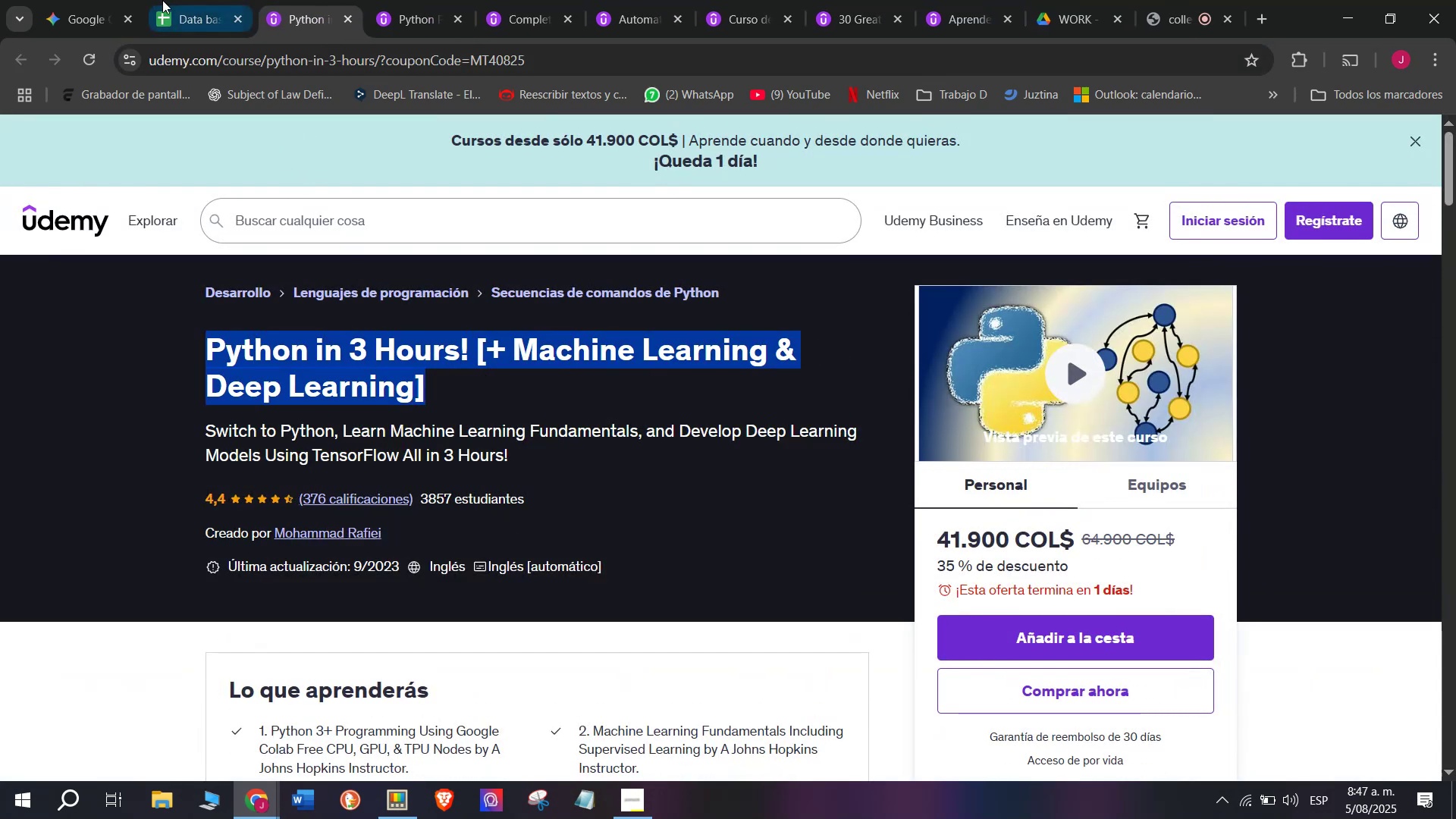 
key(Control+C)
 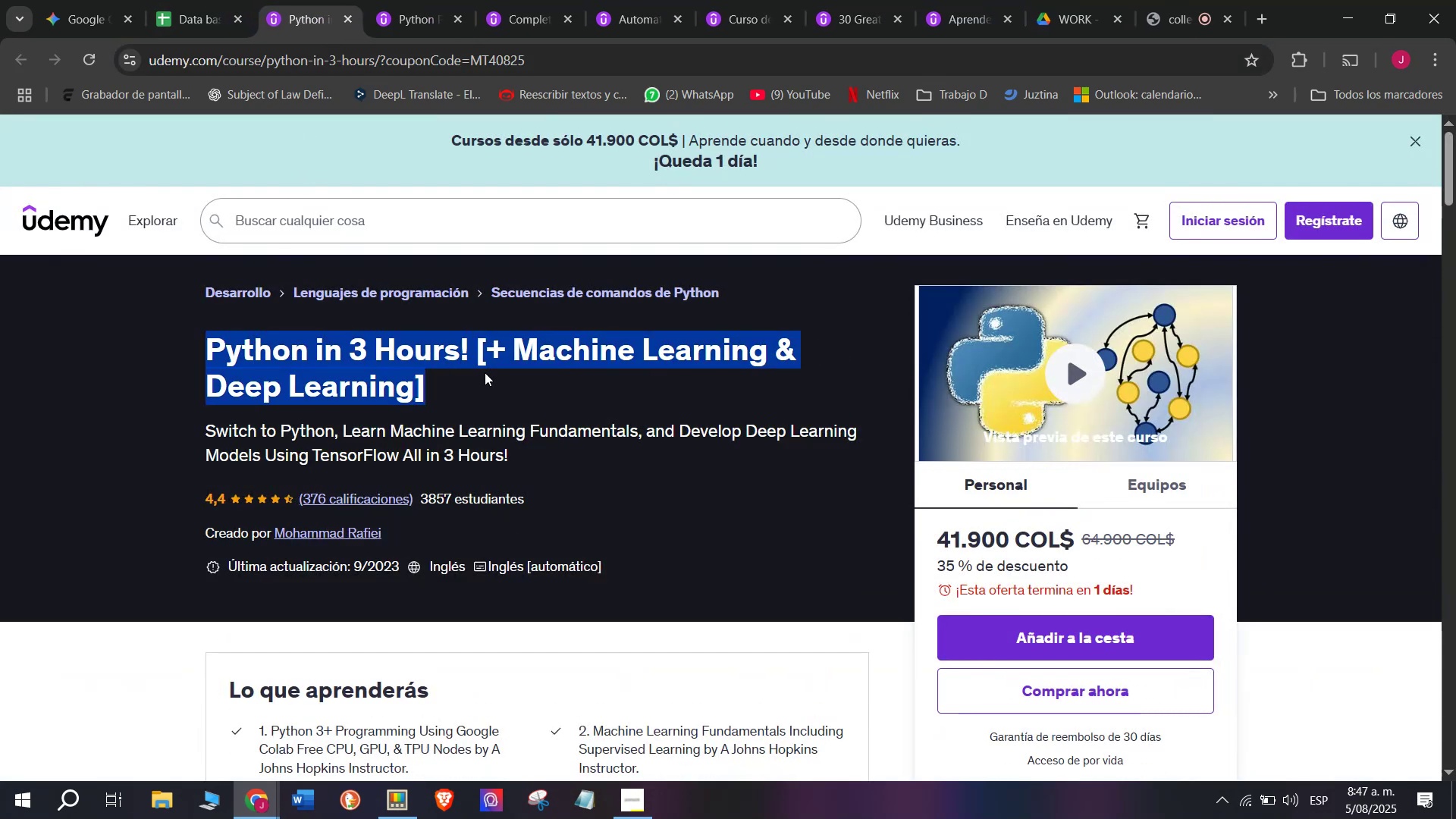 
key(Break)
 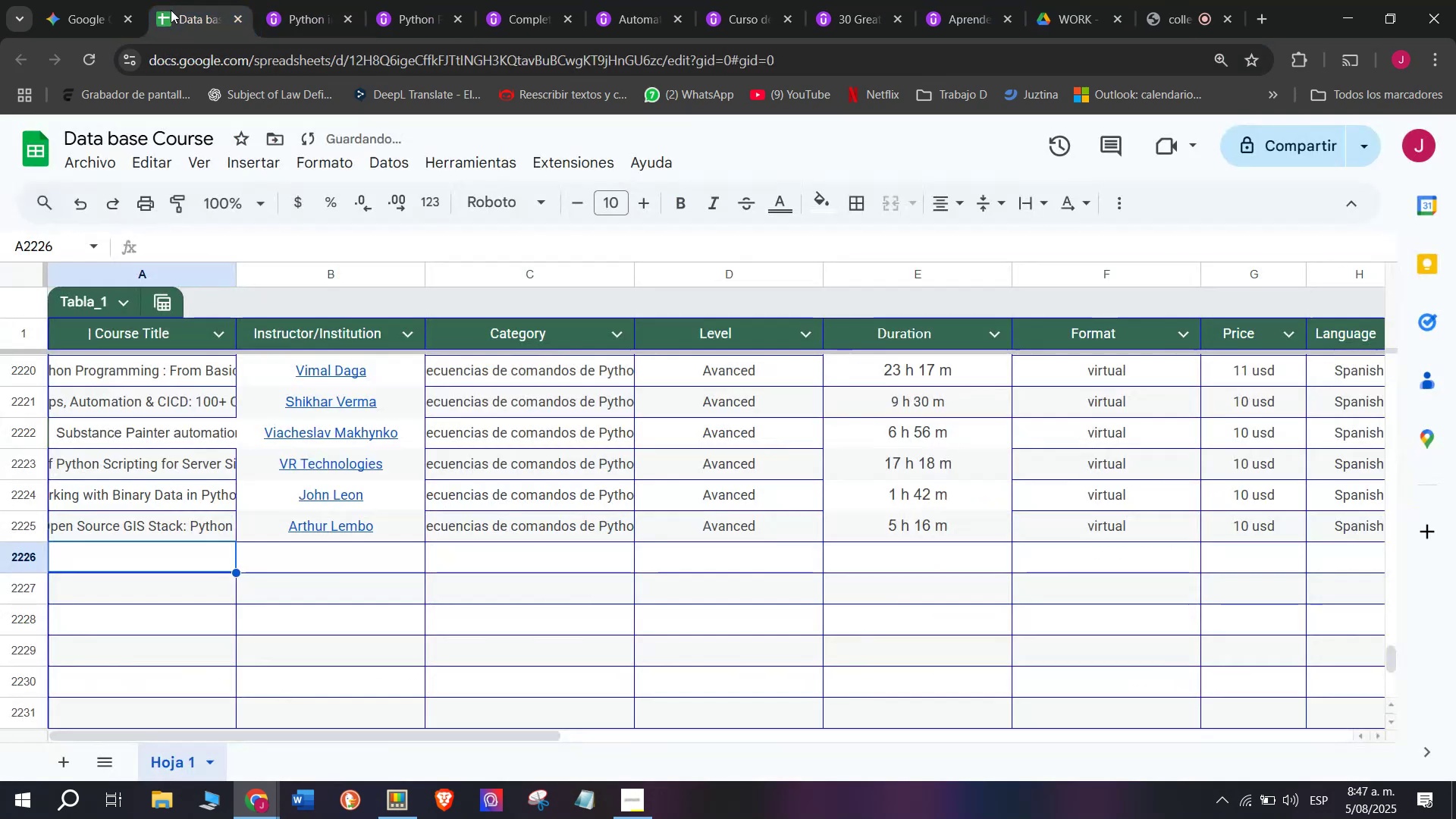 
key(Control+ControlLeft)
 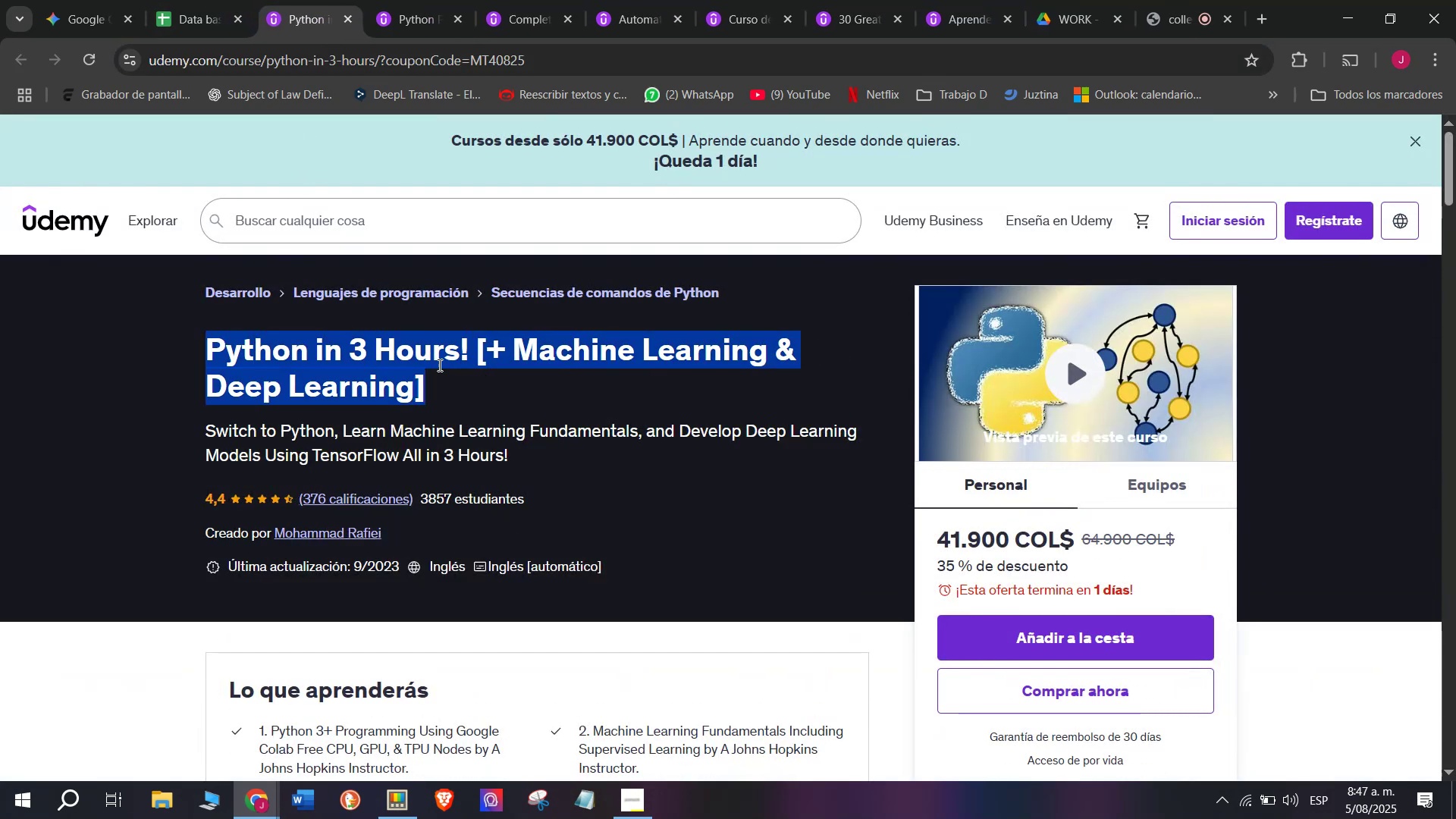 
key(Control+C)
 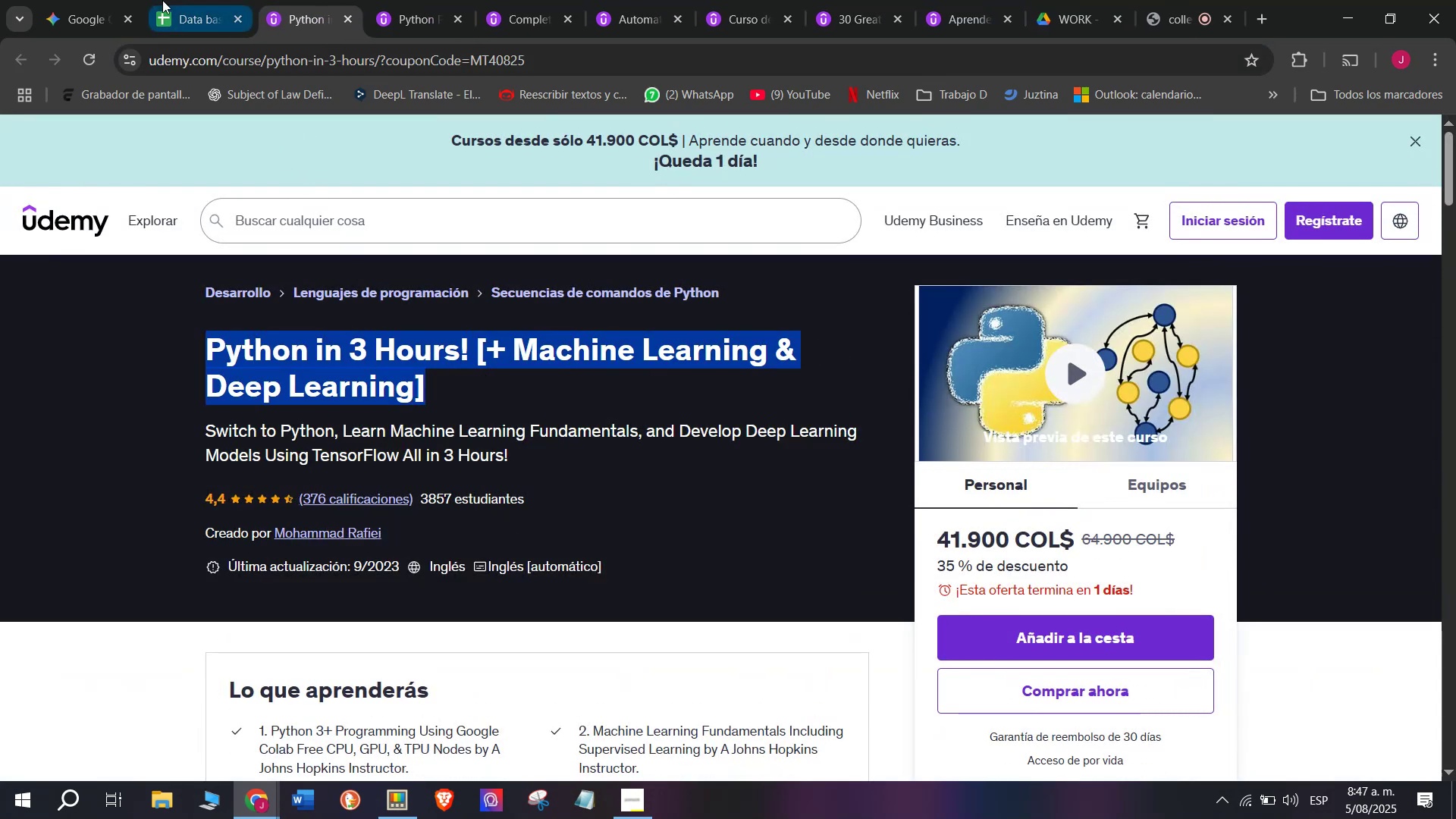 
left_click([162, 0])
 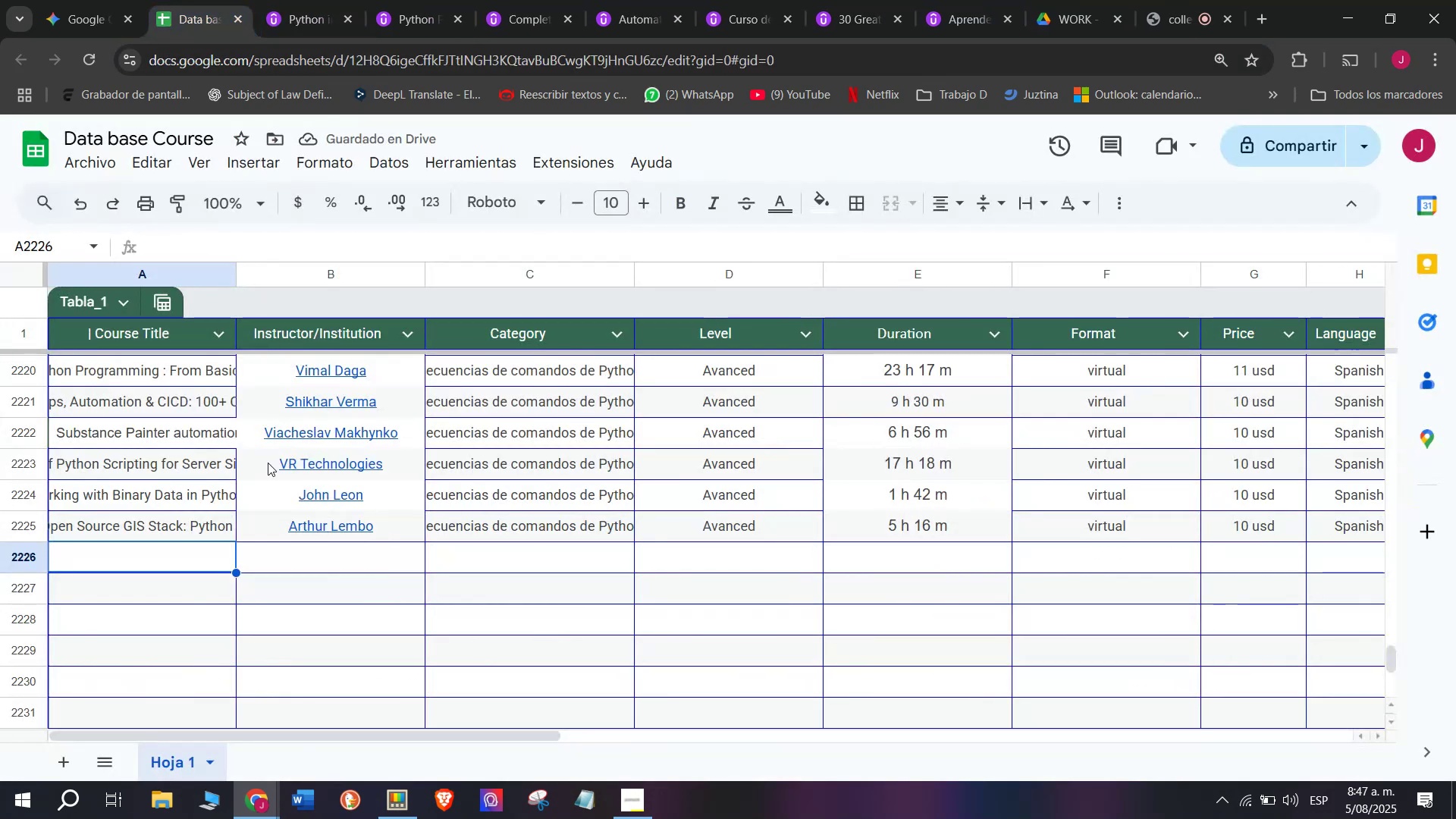 
key(Control+ControlLeft)
 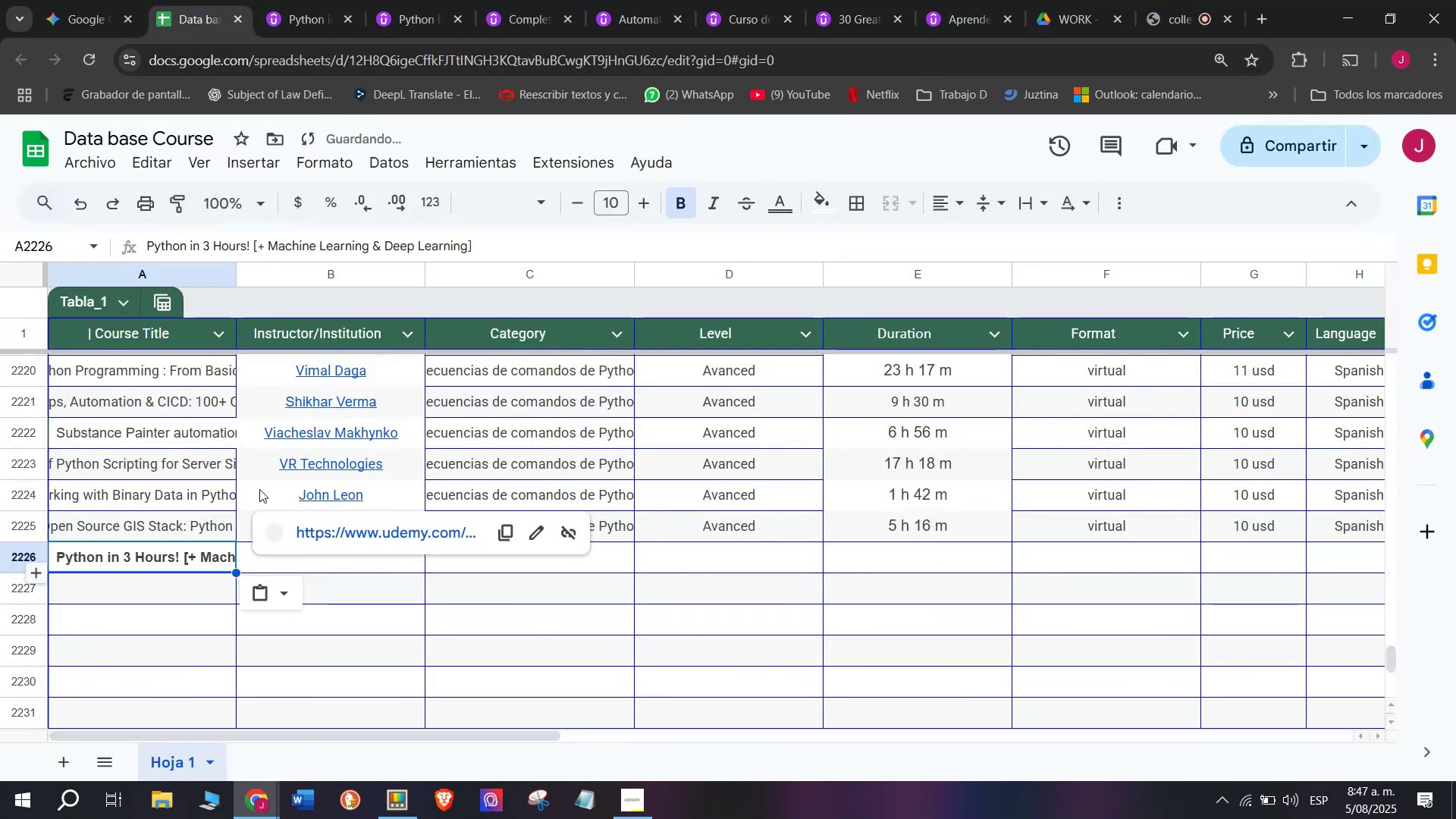 
key(Z)
 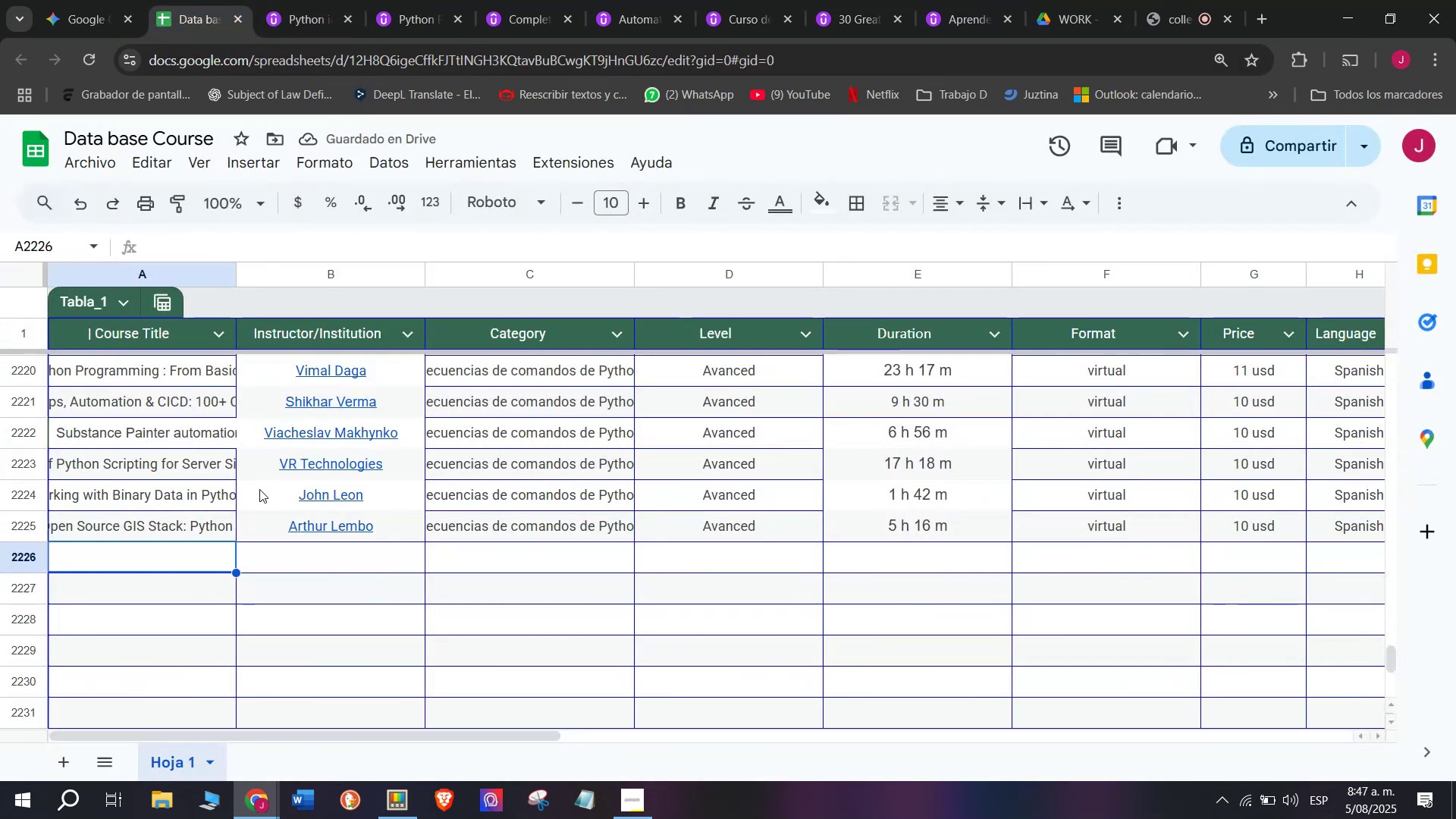 
key(Control+V)
 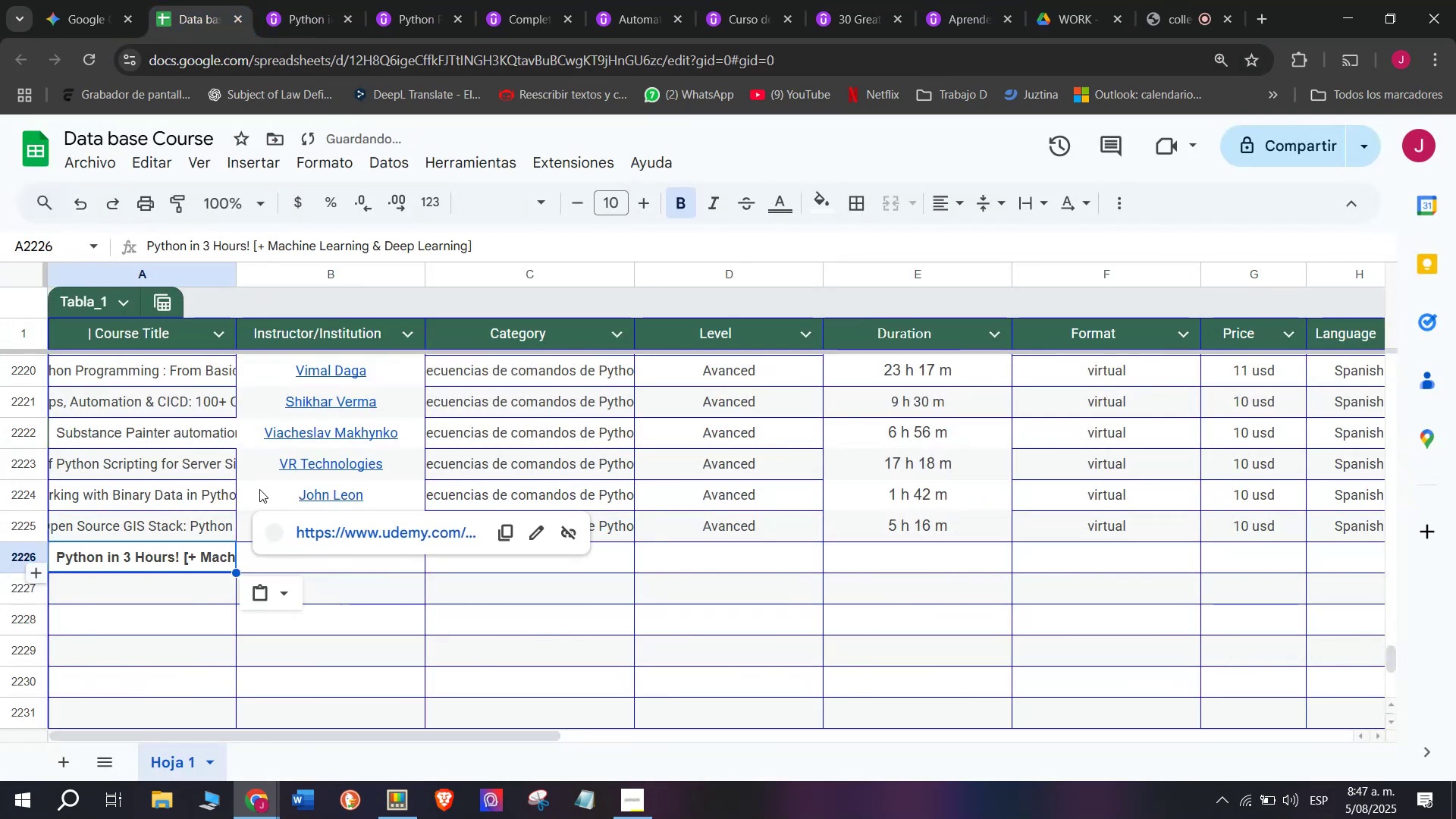 
key(Control+Shift+ControlLeft)
 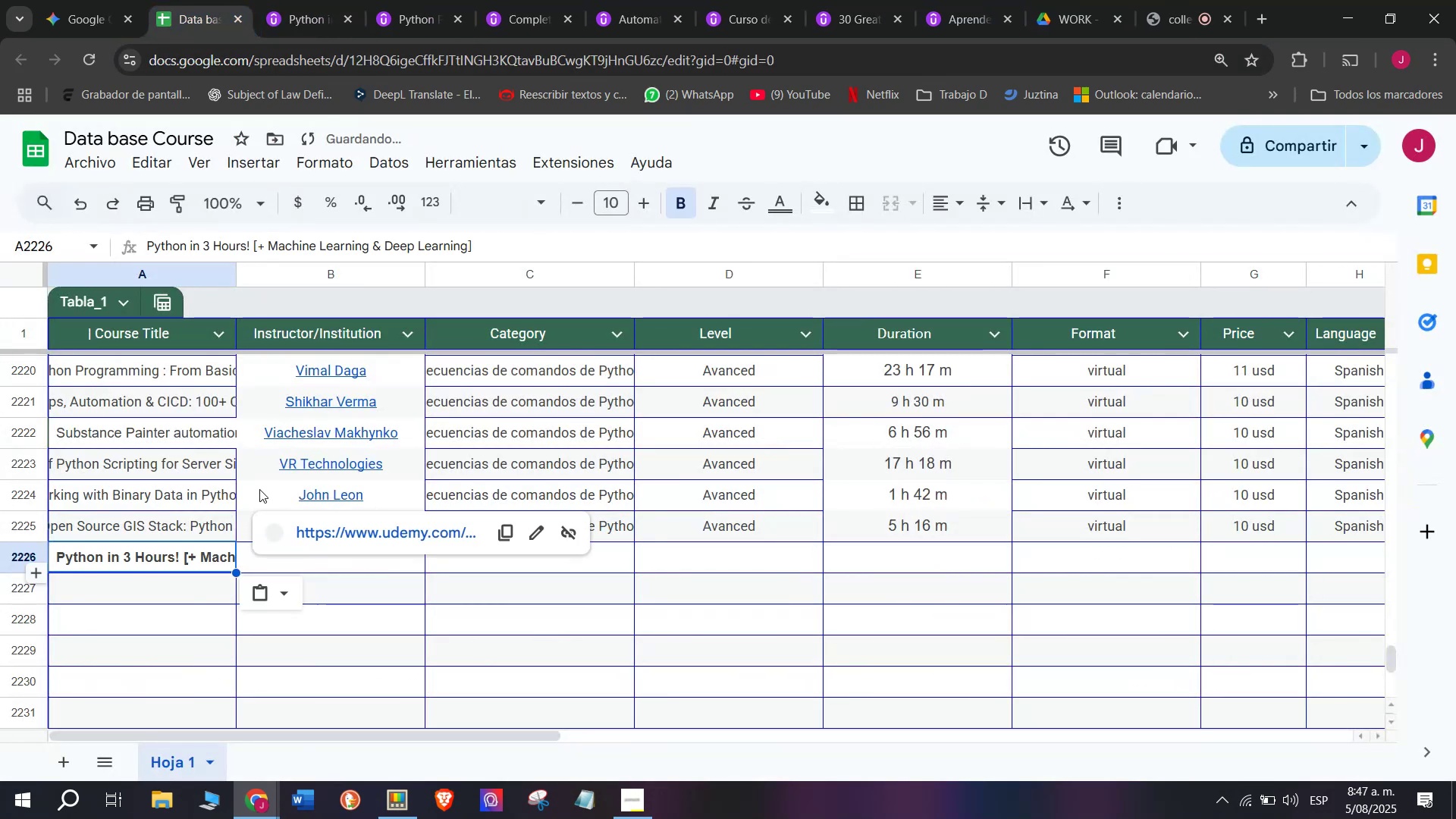 
key(Shift+ShiftLeft)
 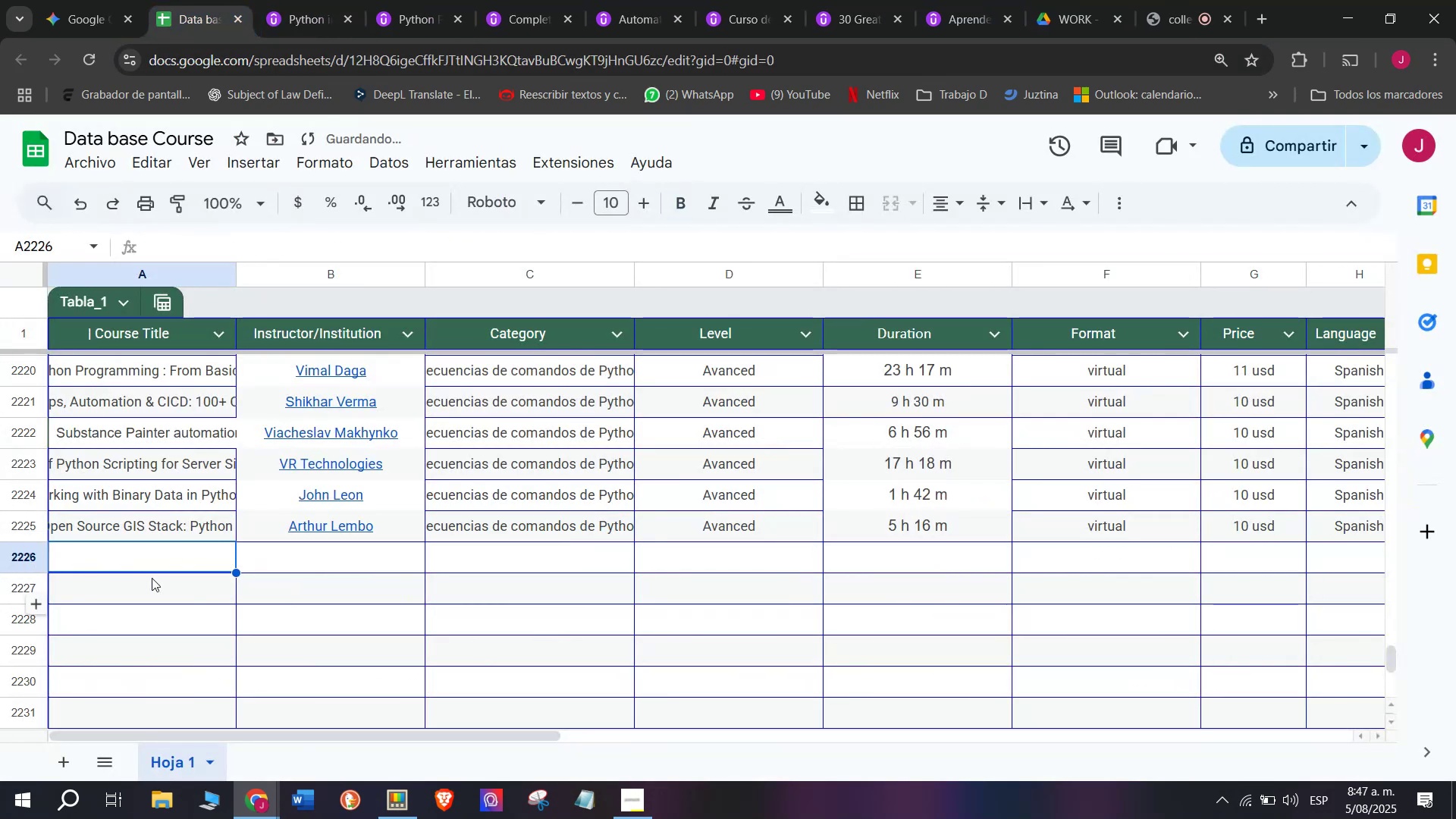 
key(Control+Shift+Z)
 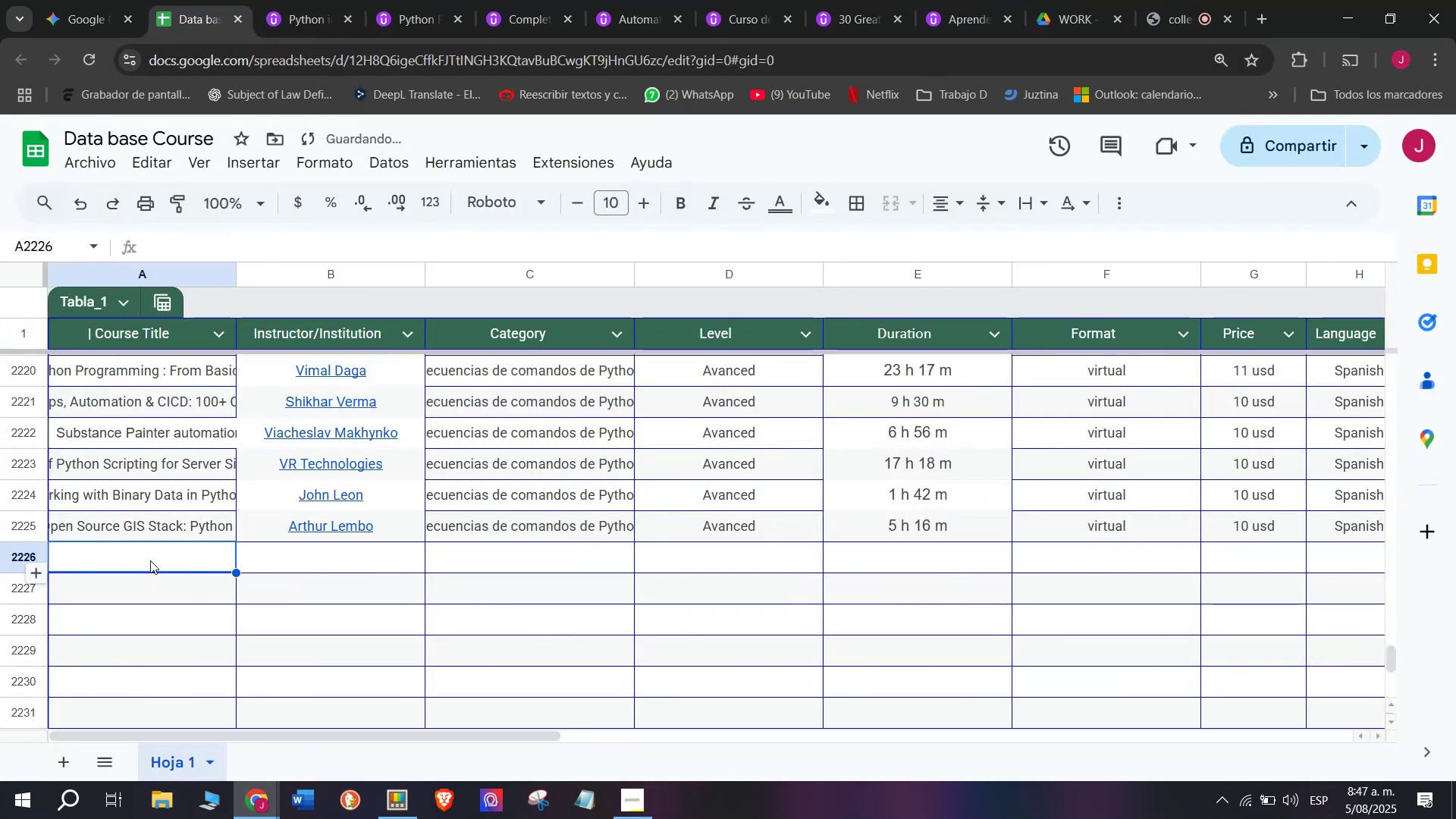 
double_click([150, 560])
 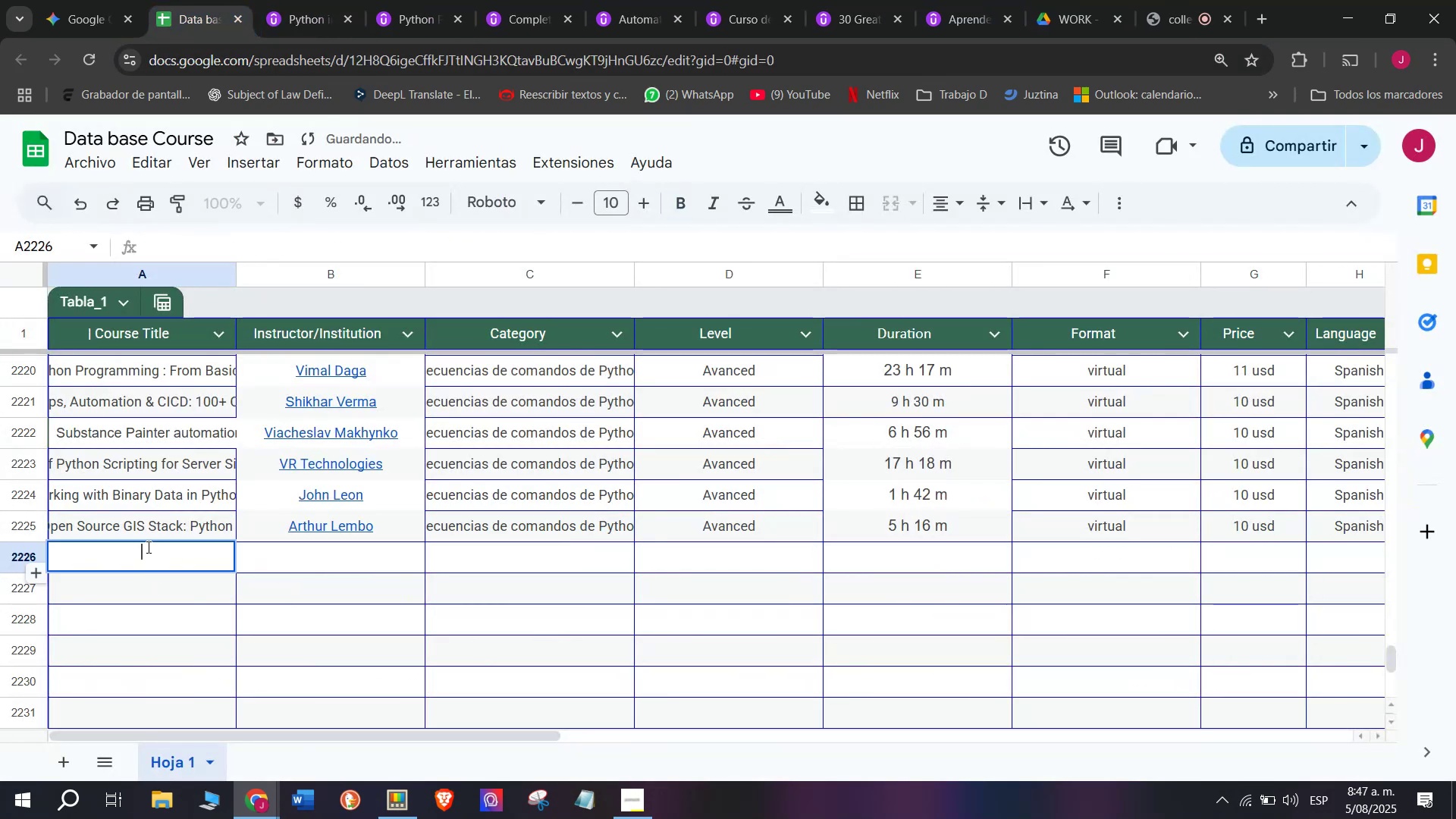 
key(Control+ControlLeft)
 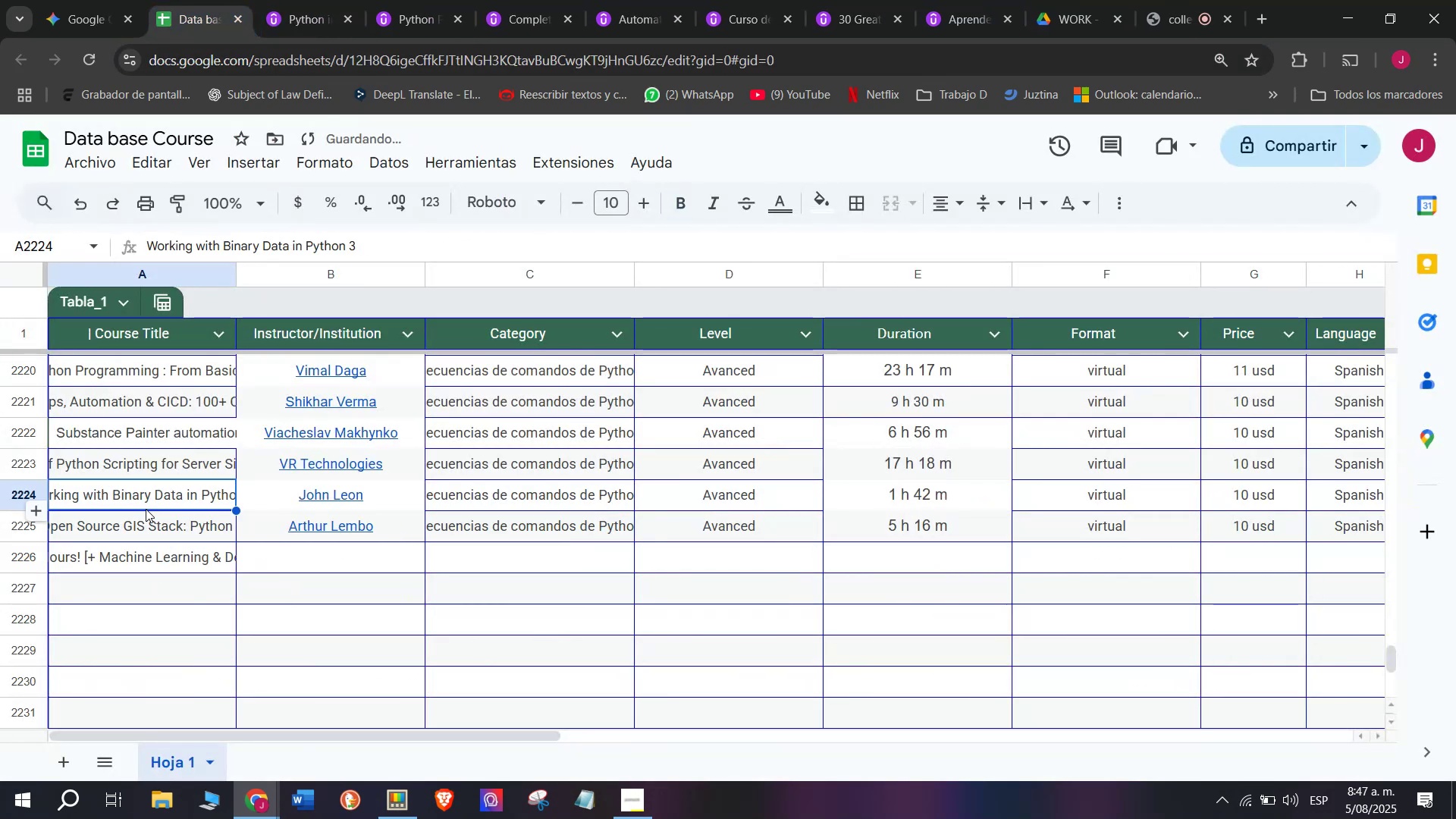 
key(Z)
 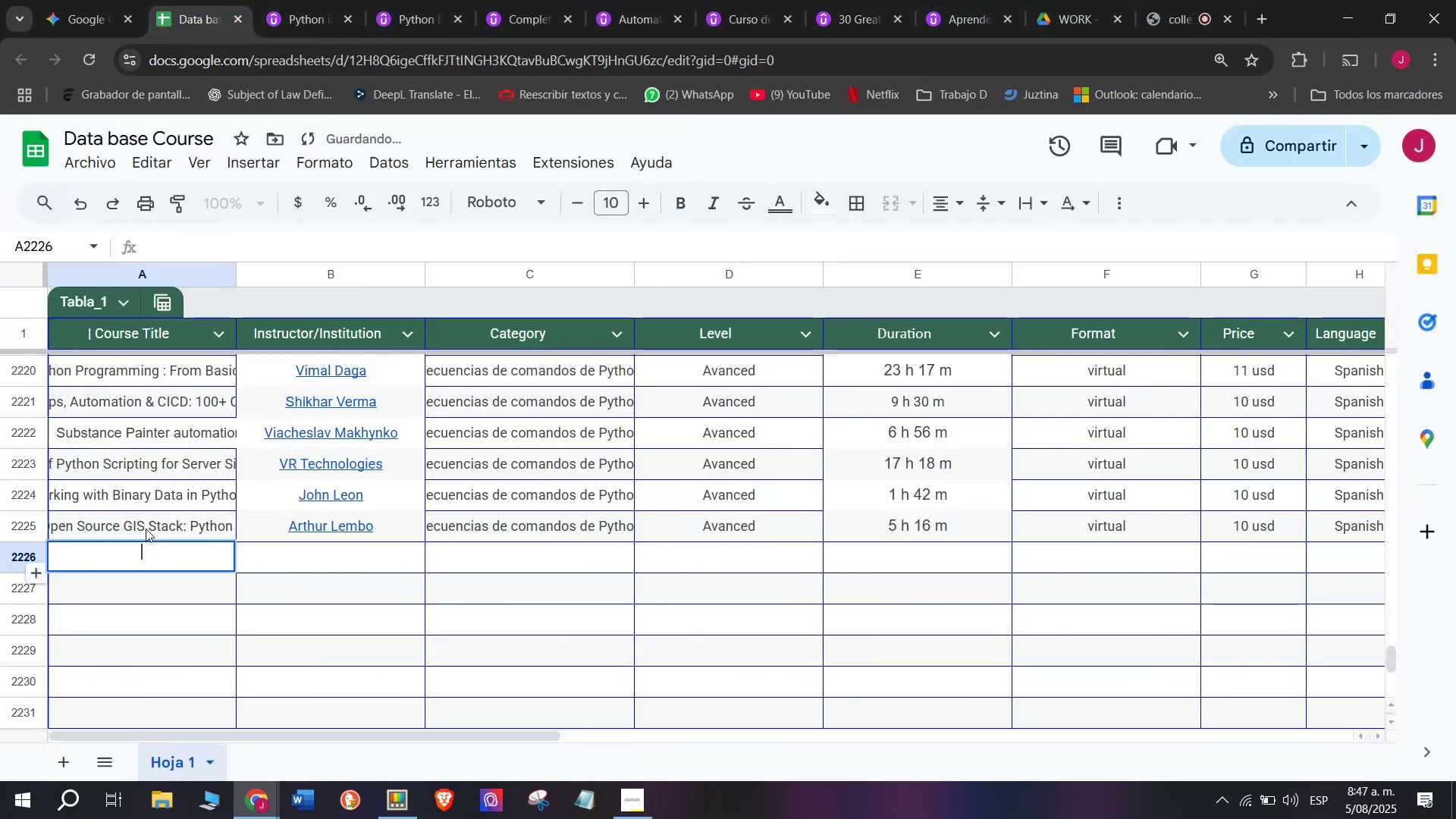 
key(Control+V)
 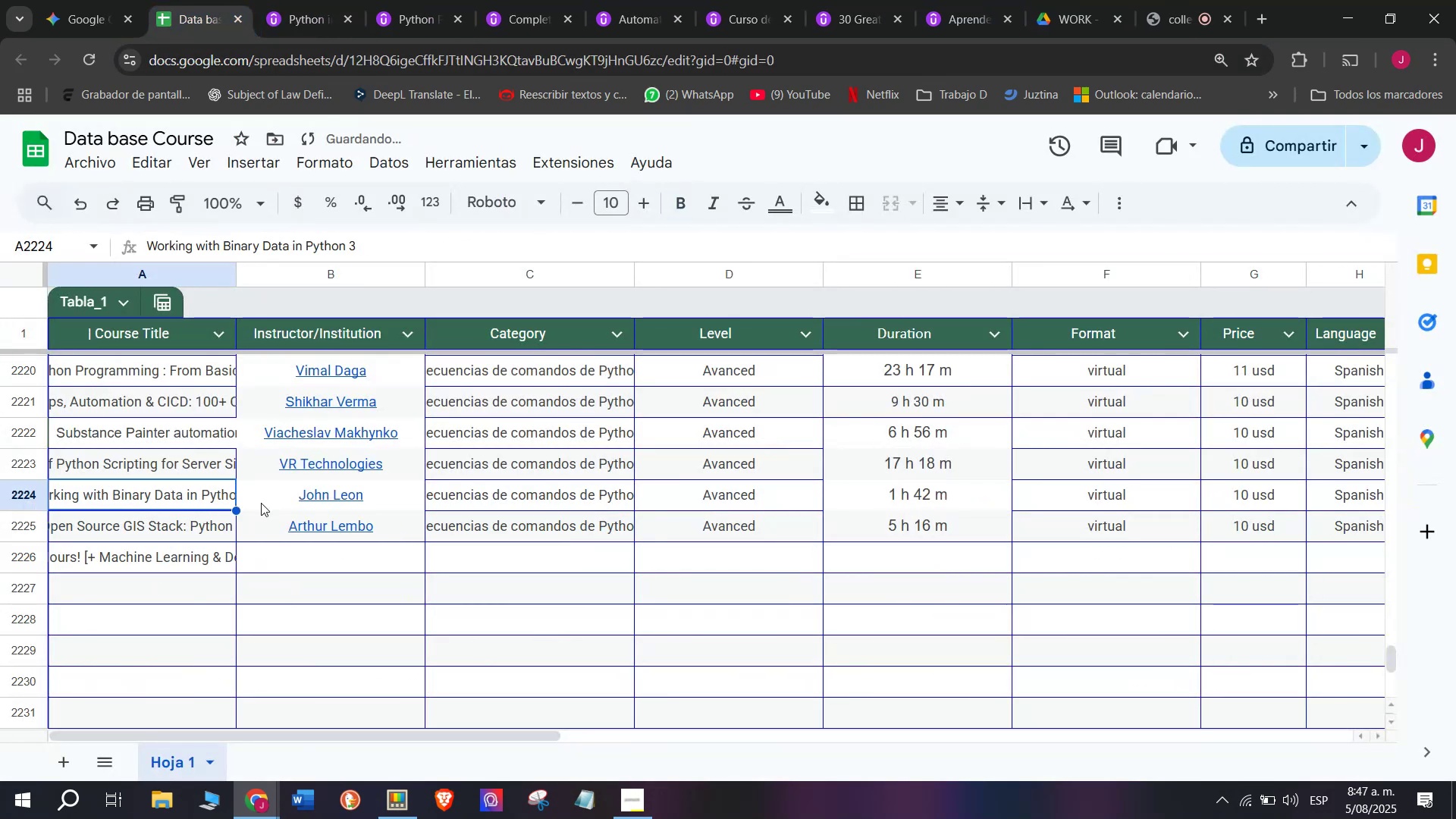 
left_click([334, 546])
 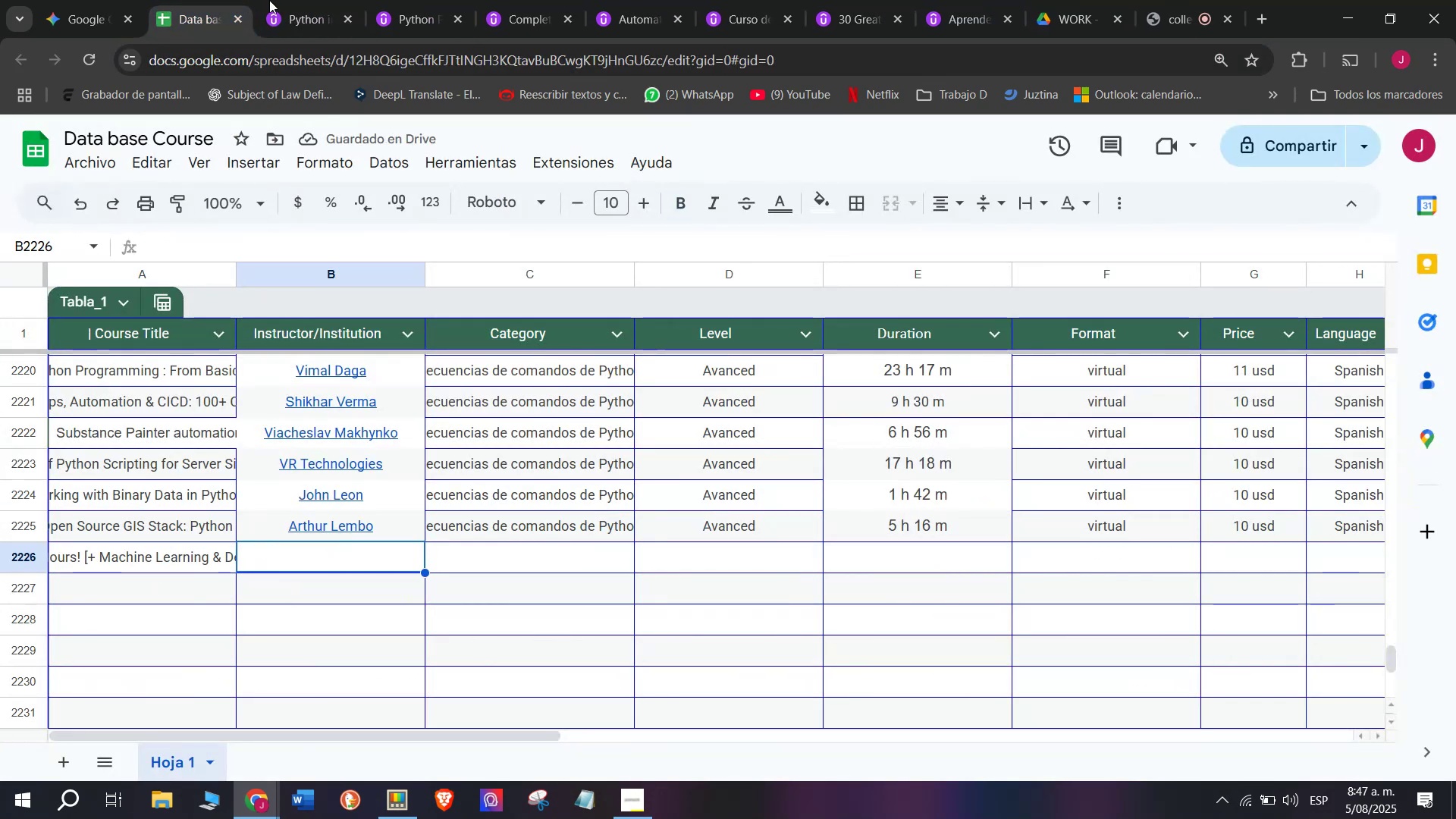 
left_click([279, 0])
 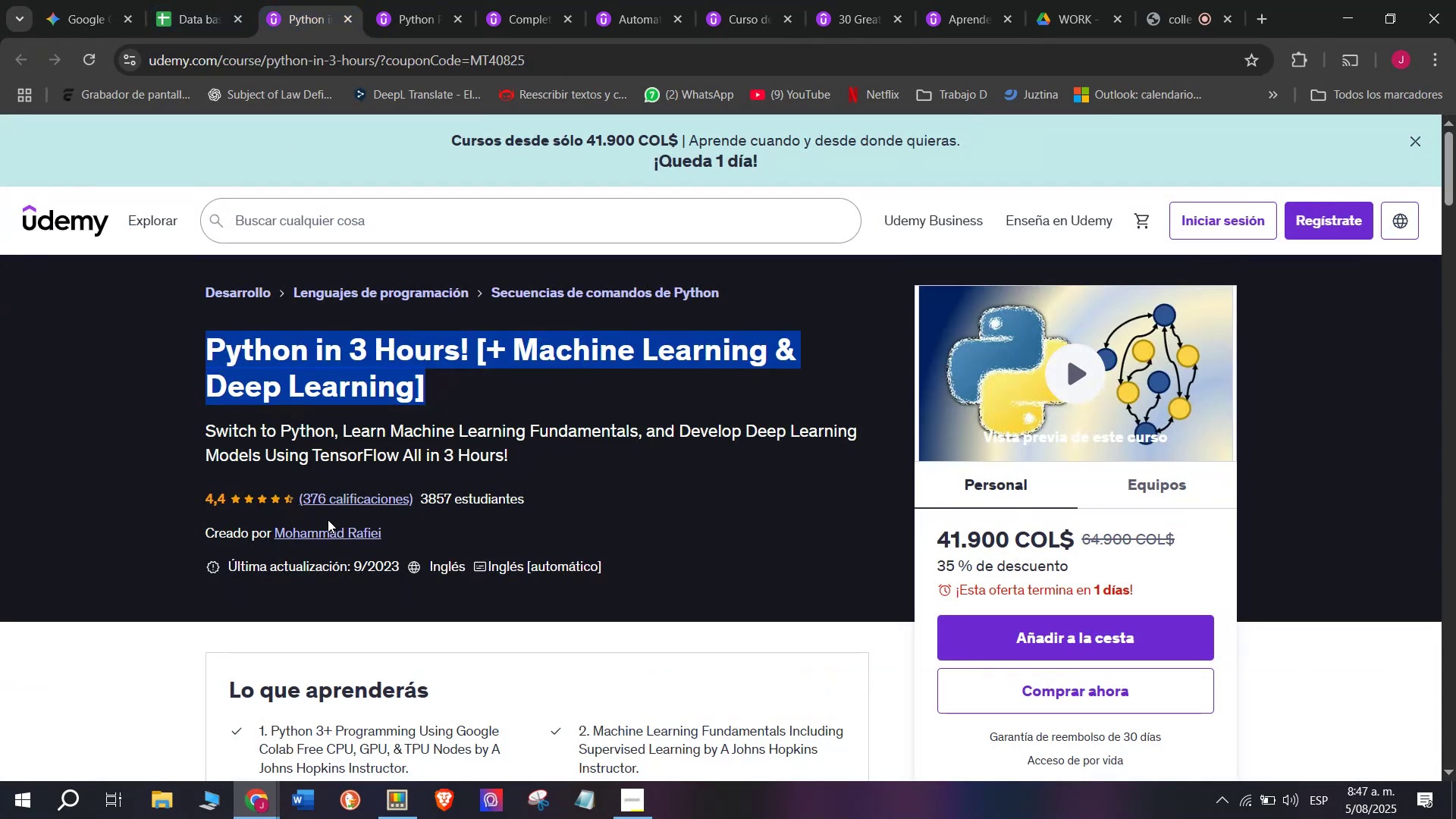 
left_click([328, 529])
 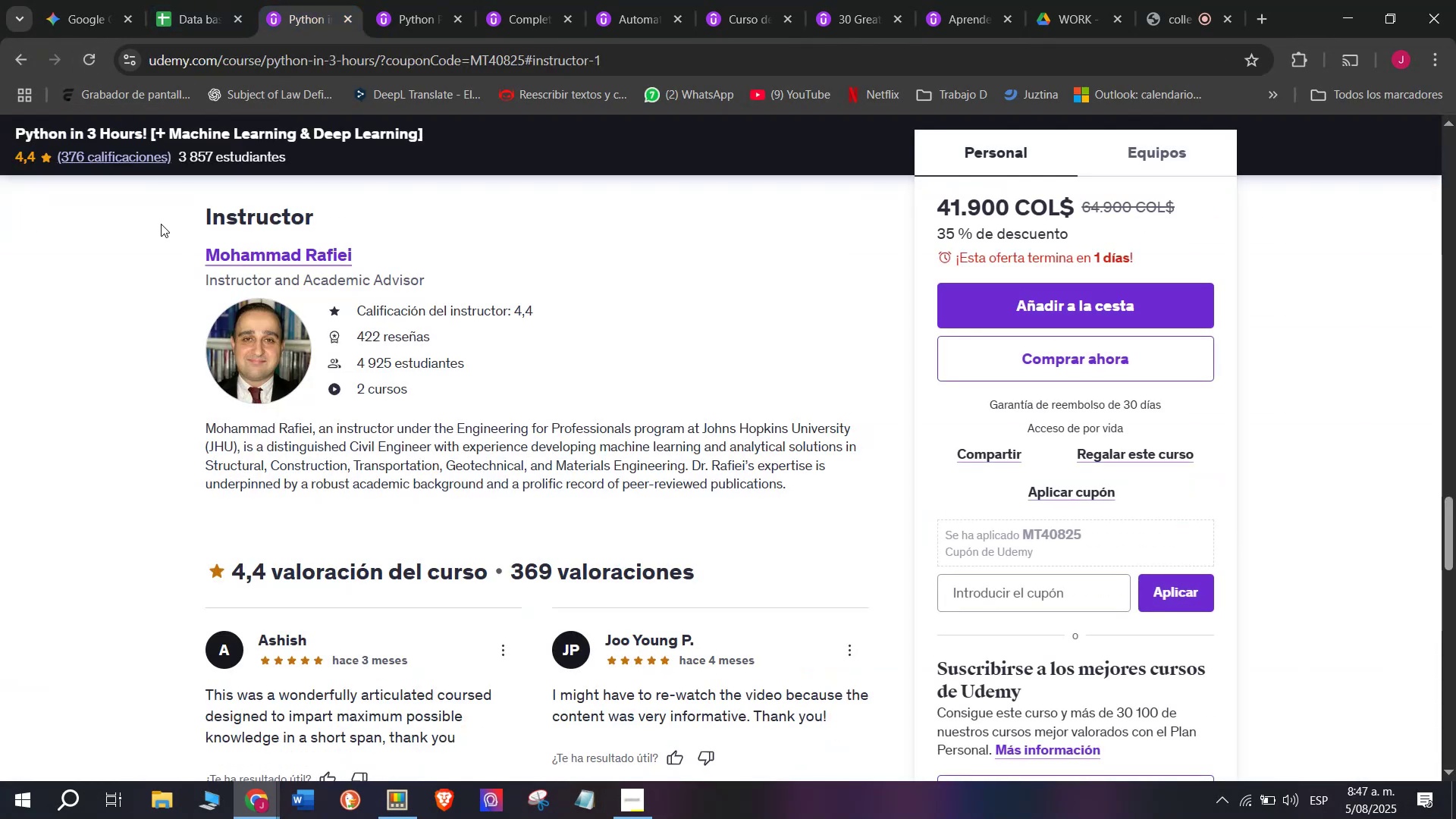 
left_click_drag(start_coordinate=[164, 239], to_coordinate=[394, 246])
 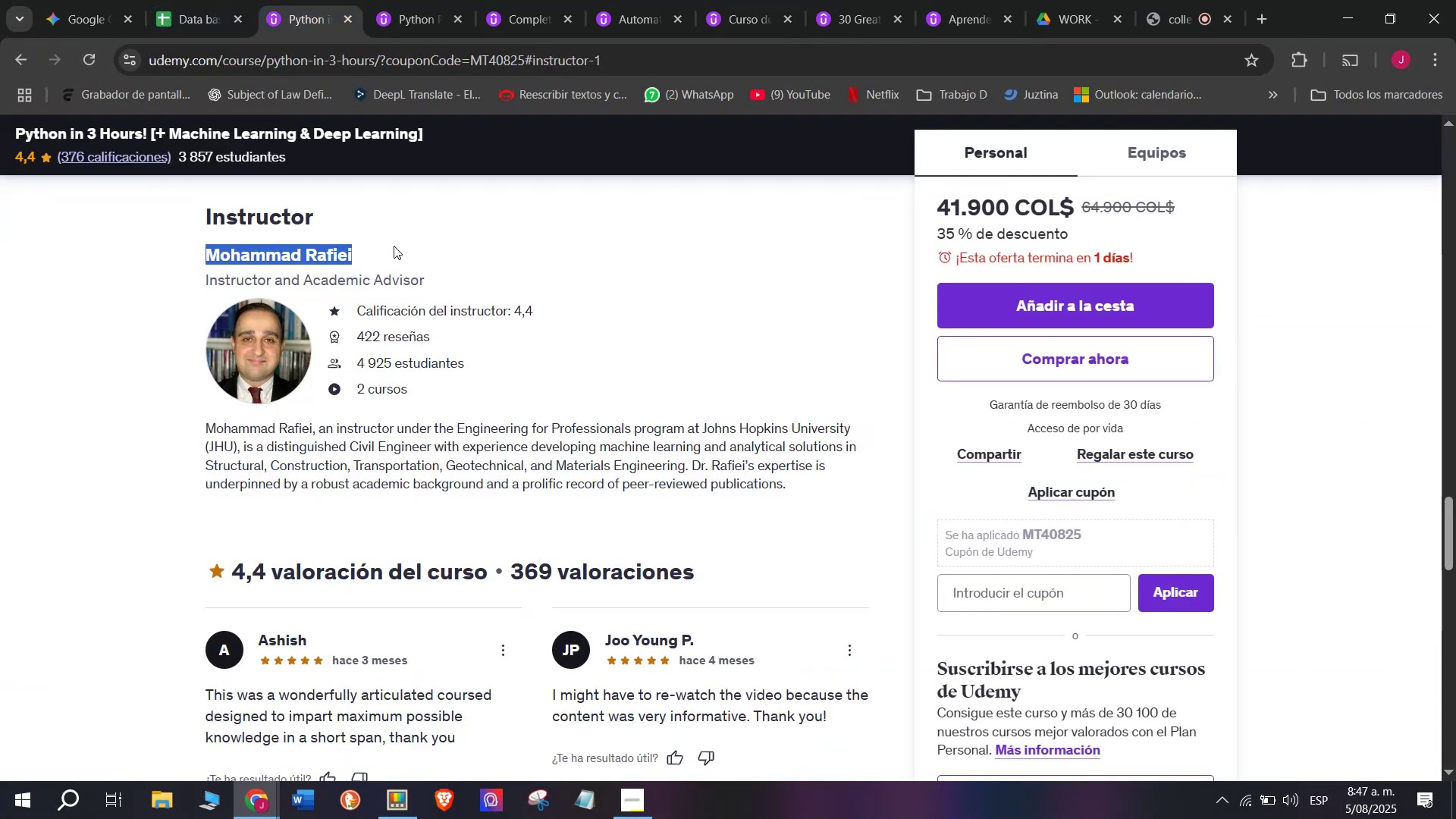 
key(Break)
 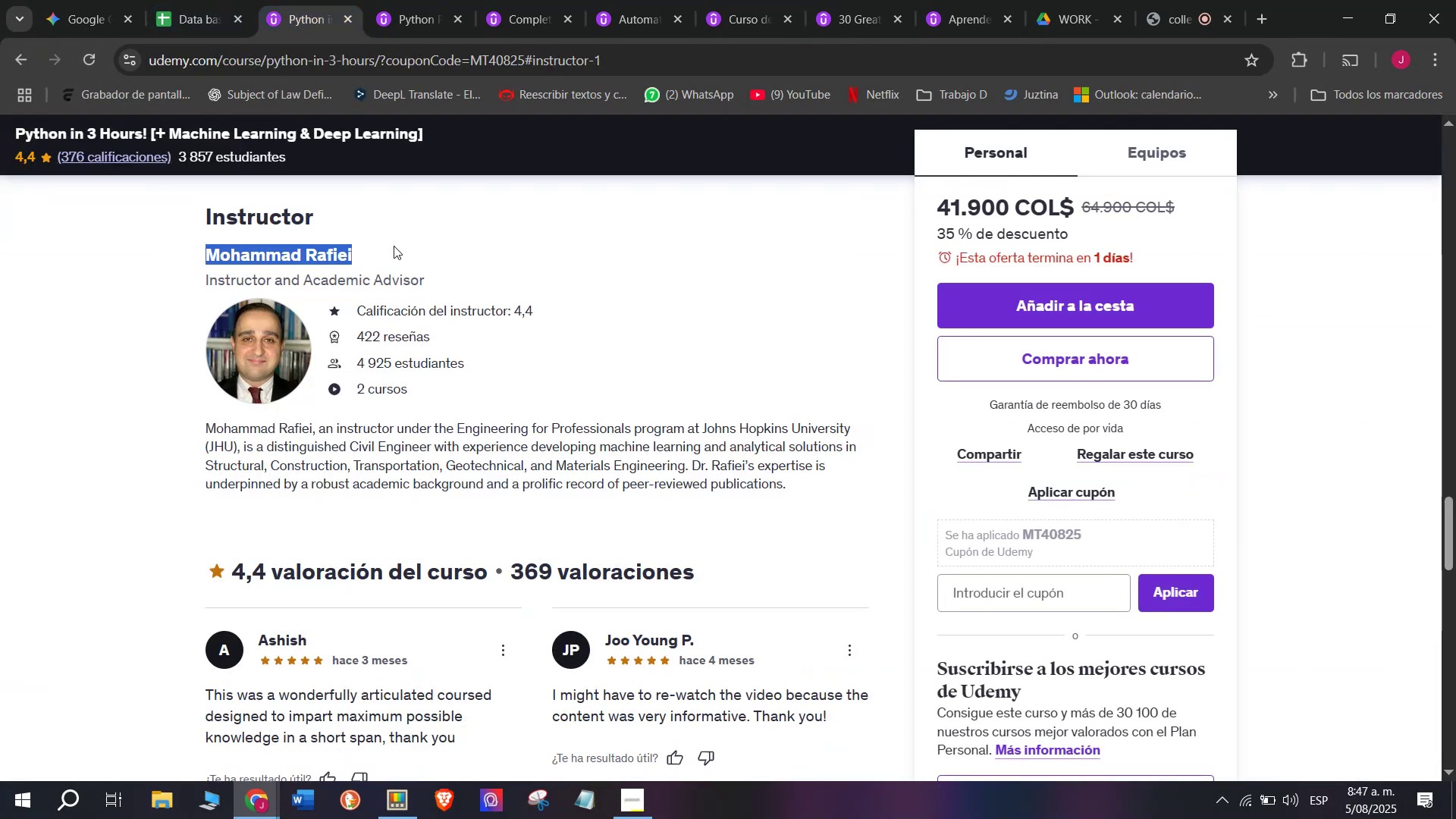 
key(Control+ControlLeft)
 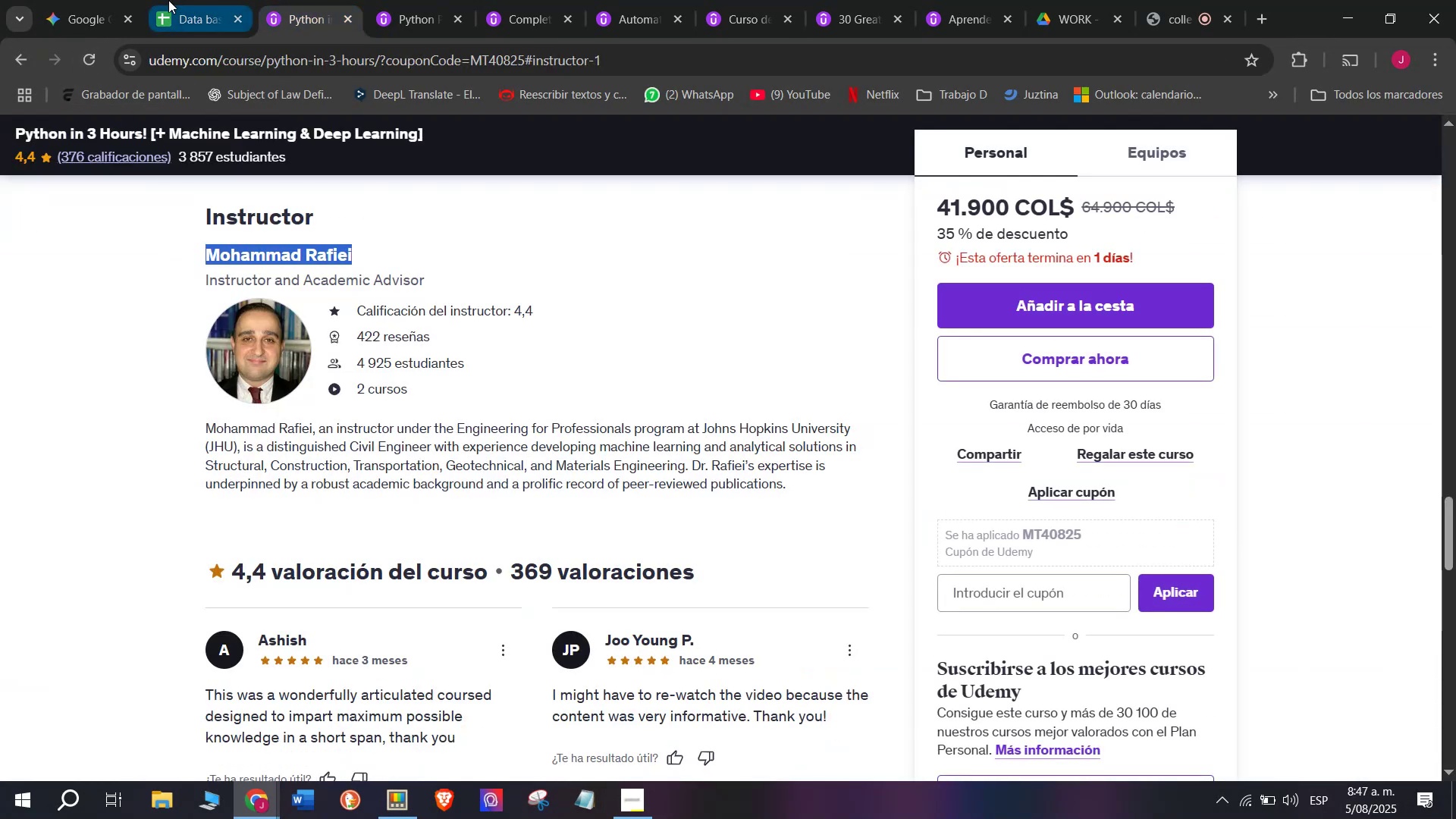 
key(Control+C)
 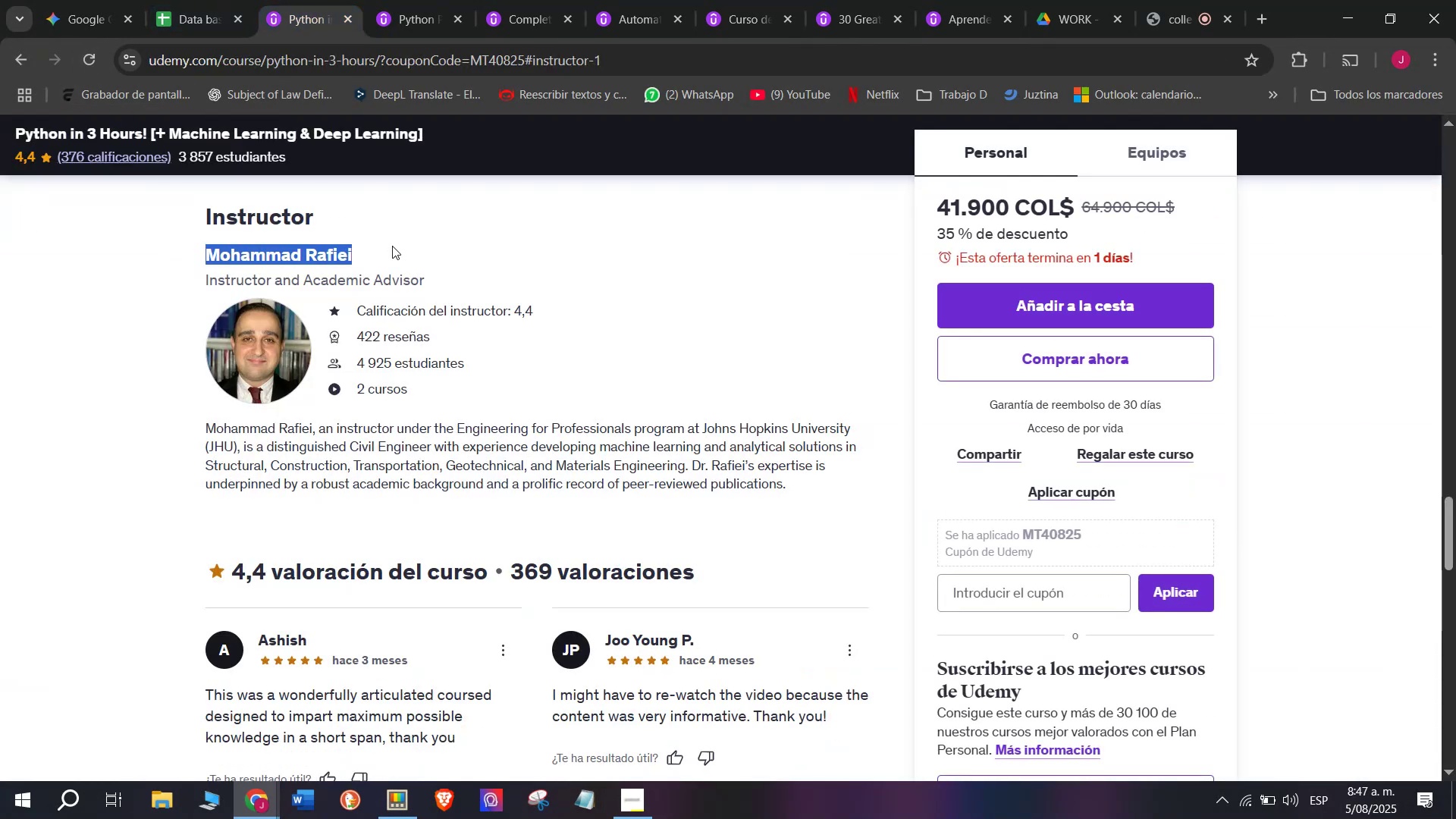 
key(Control+ControlLeft)
 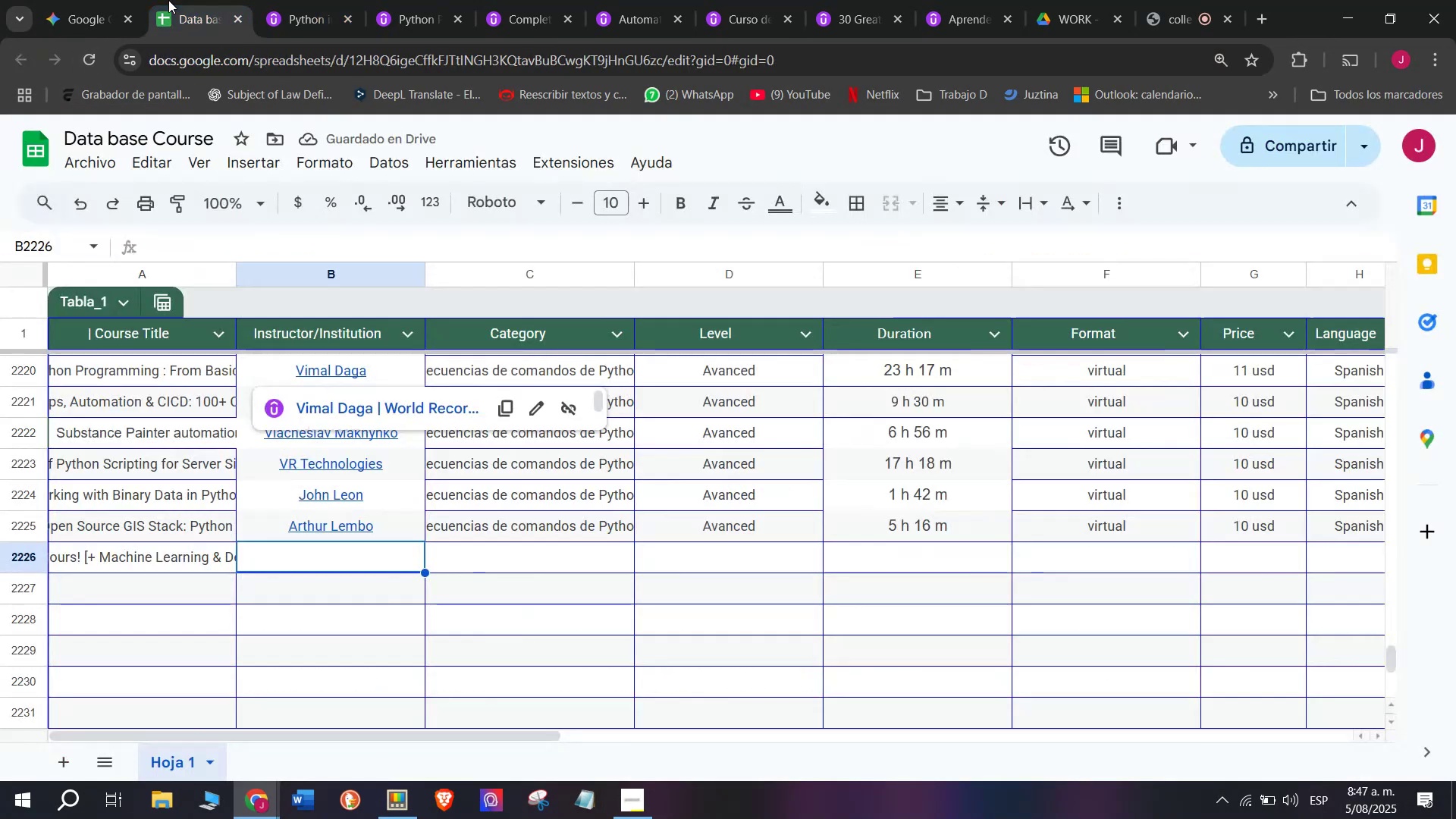 
key(Break)
 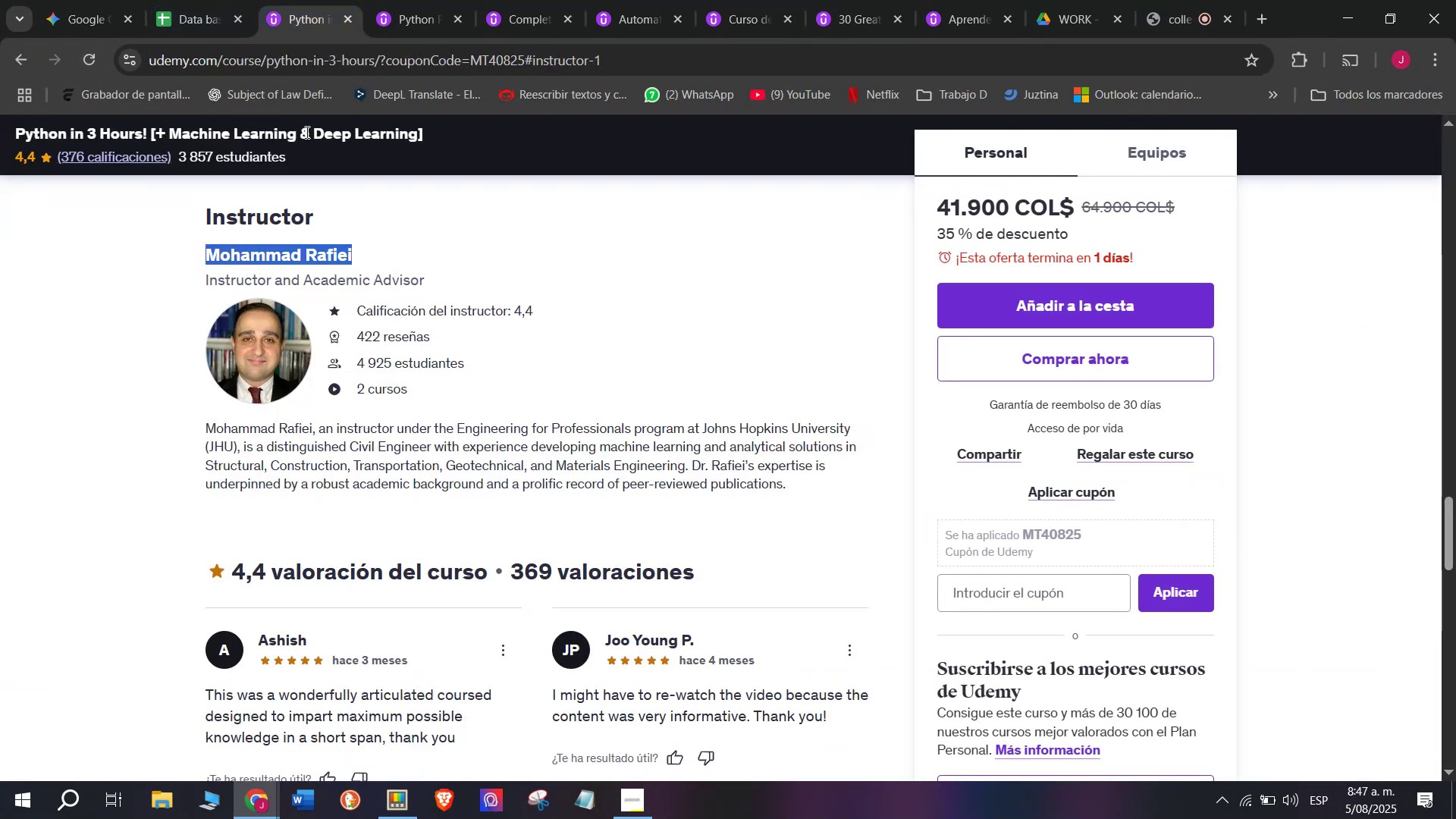 
key(Control+C)
 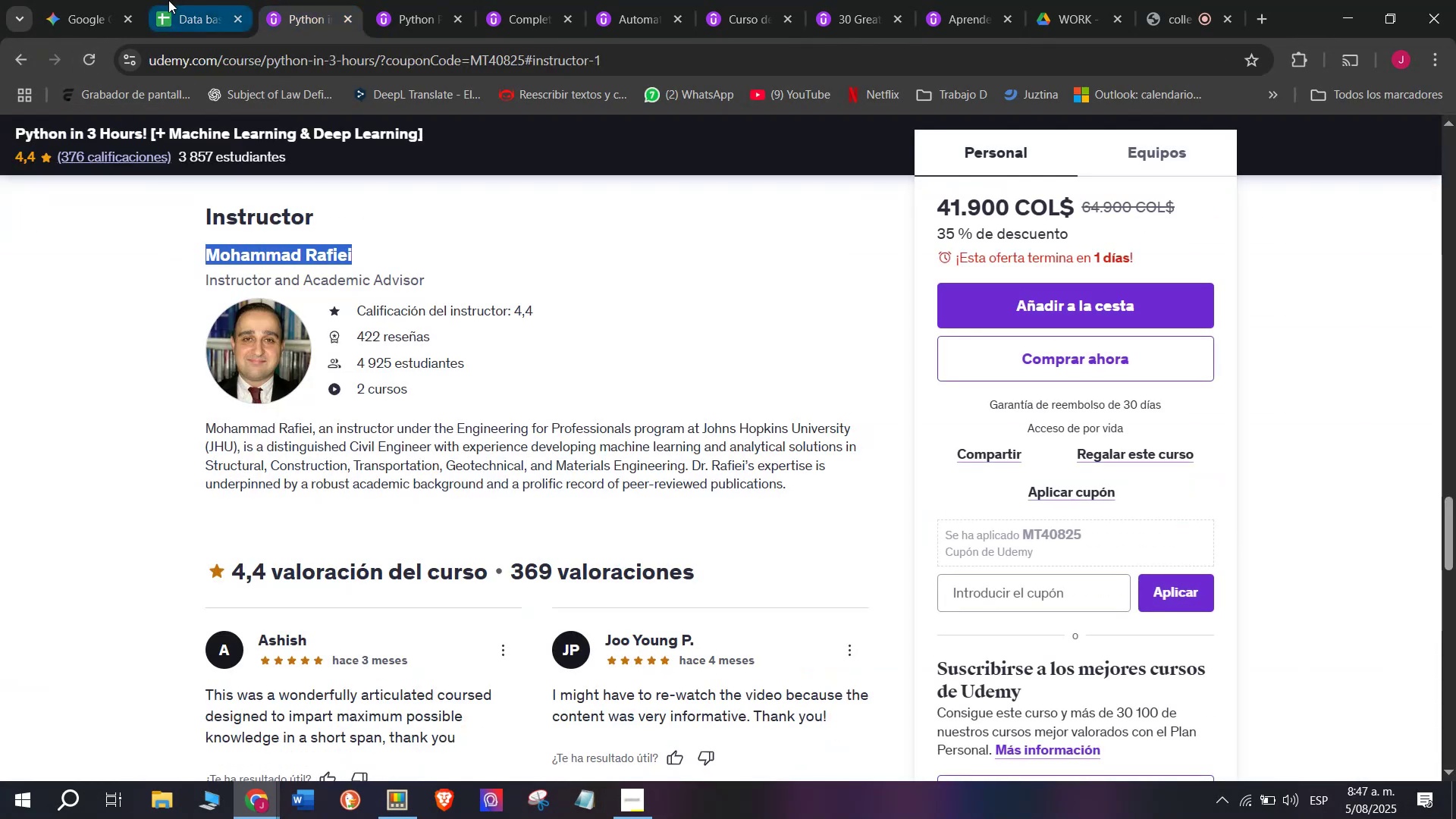 
left_click([168, 0])
 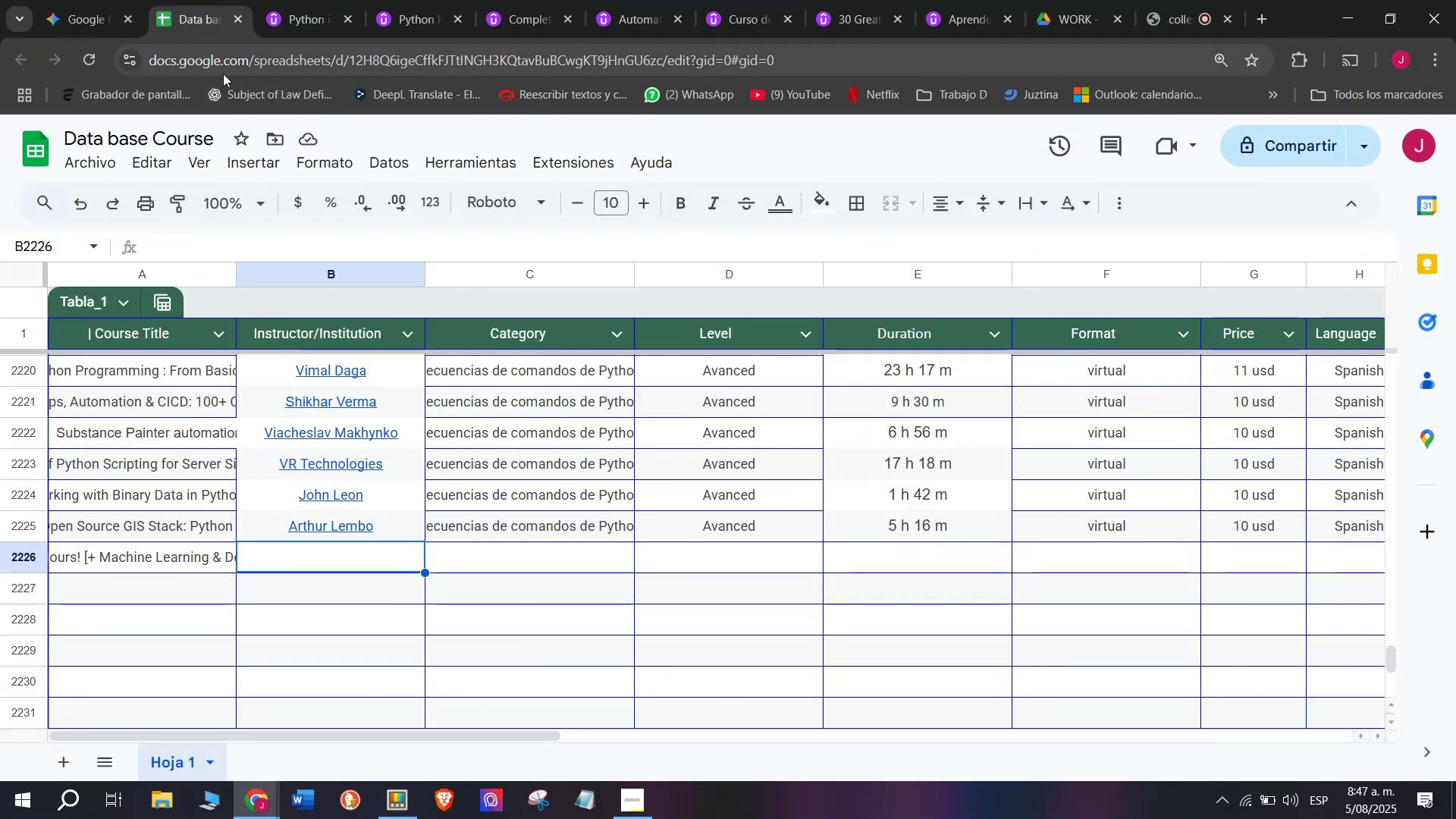 
key(Control+ControlLeft)
 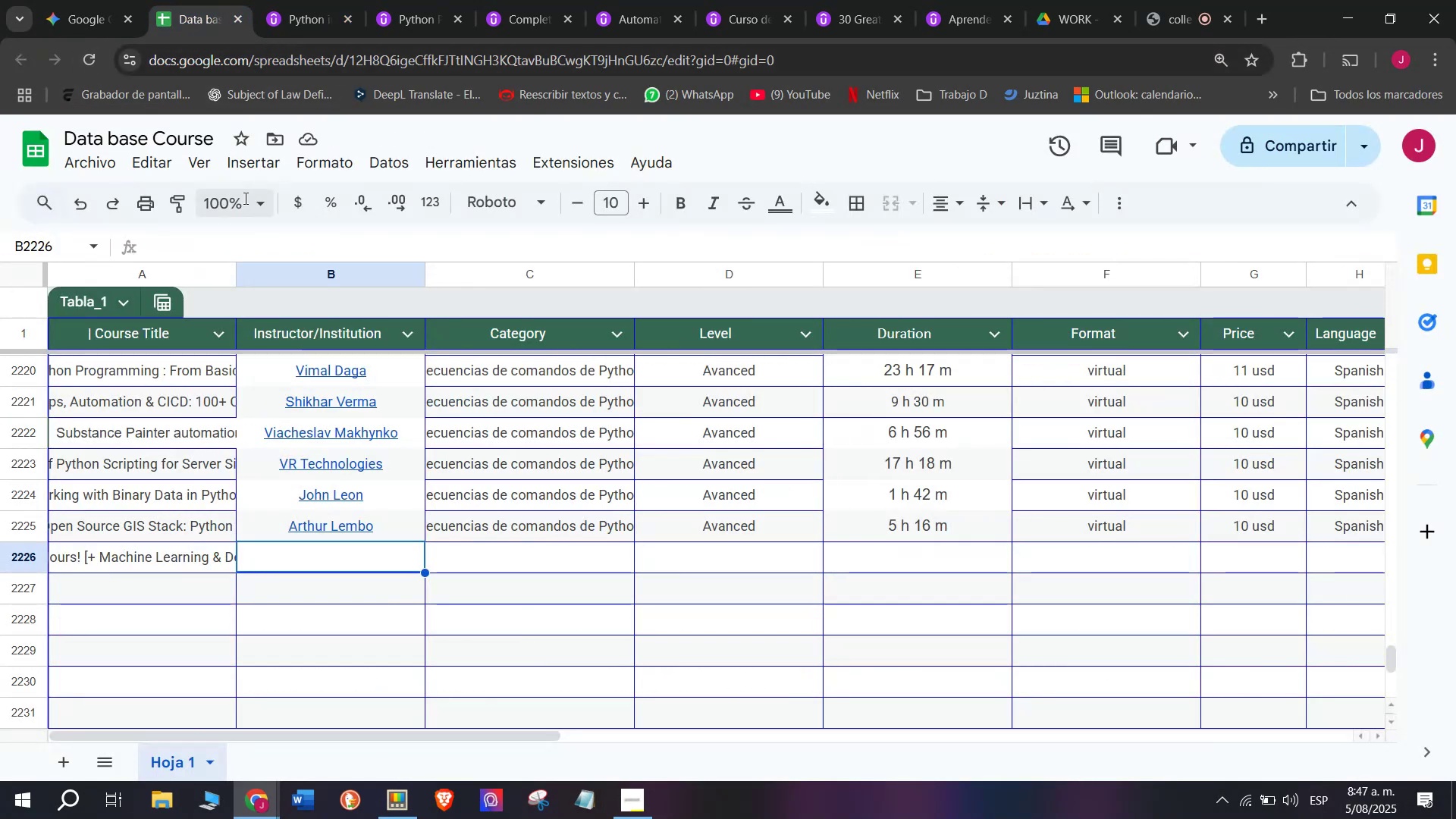 
key(Z)
 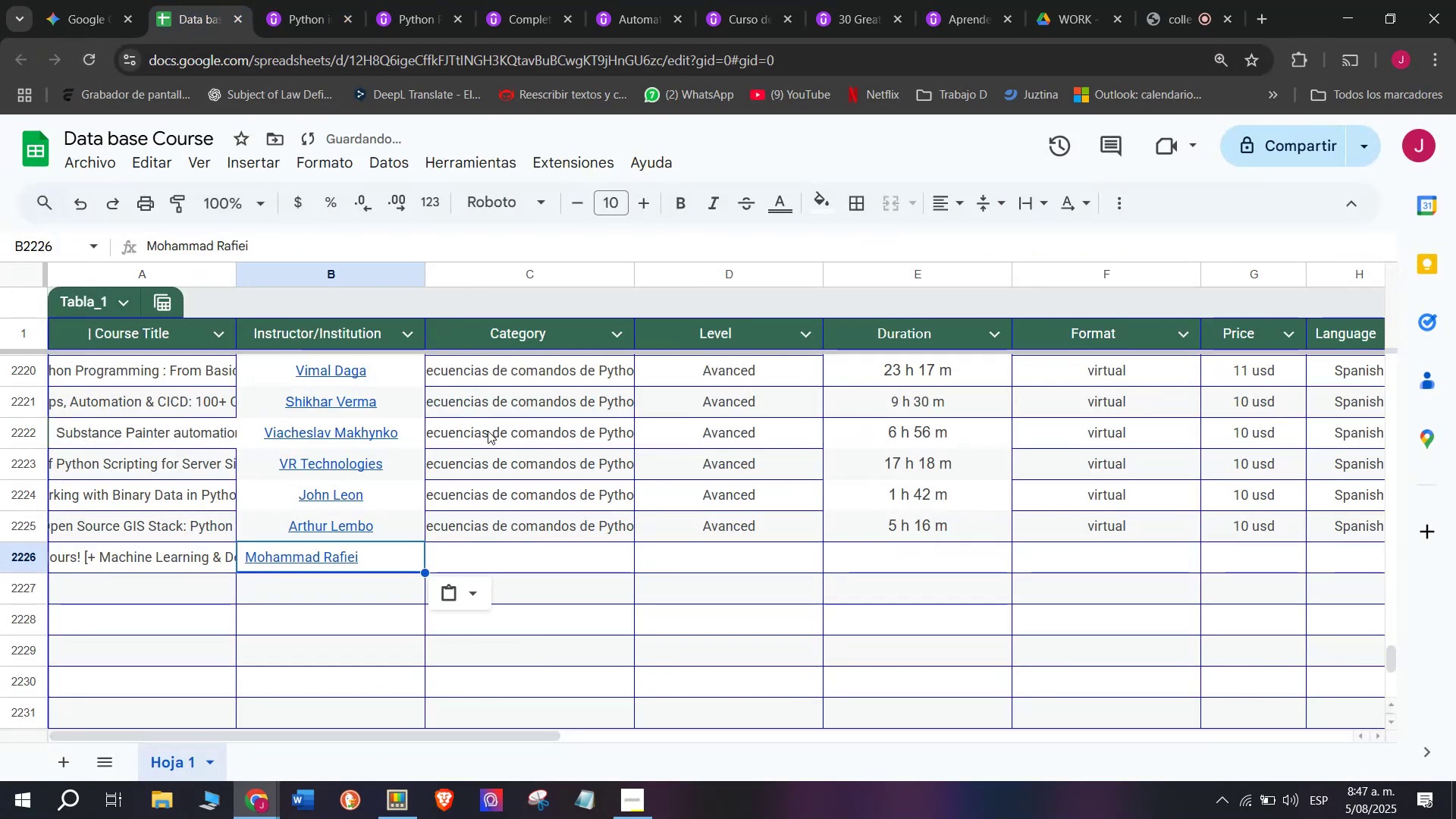 
key(Control+V)
 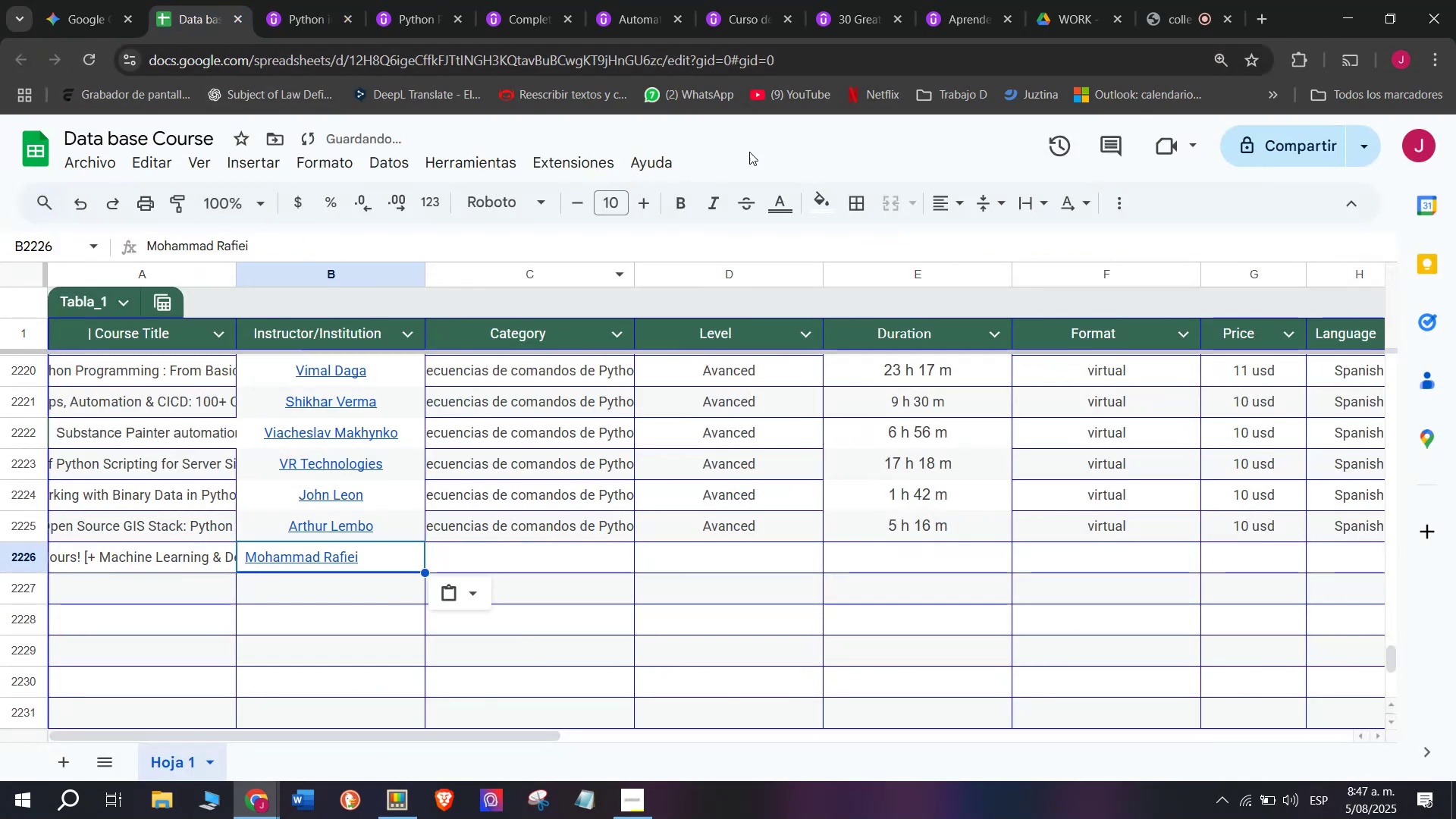 
left_click([958, 212])
 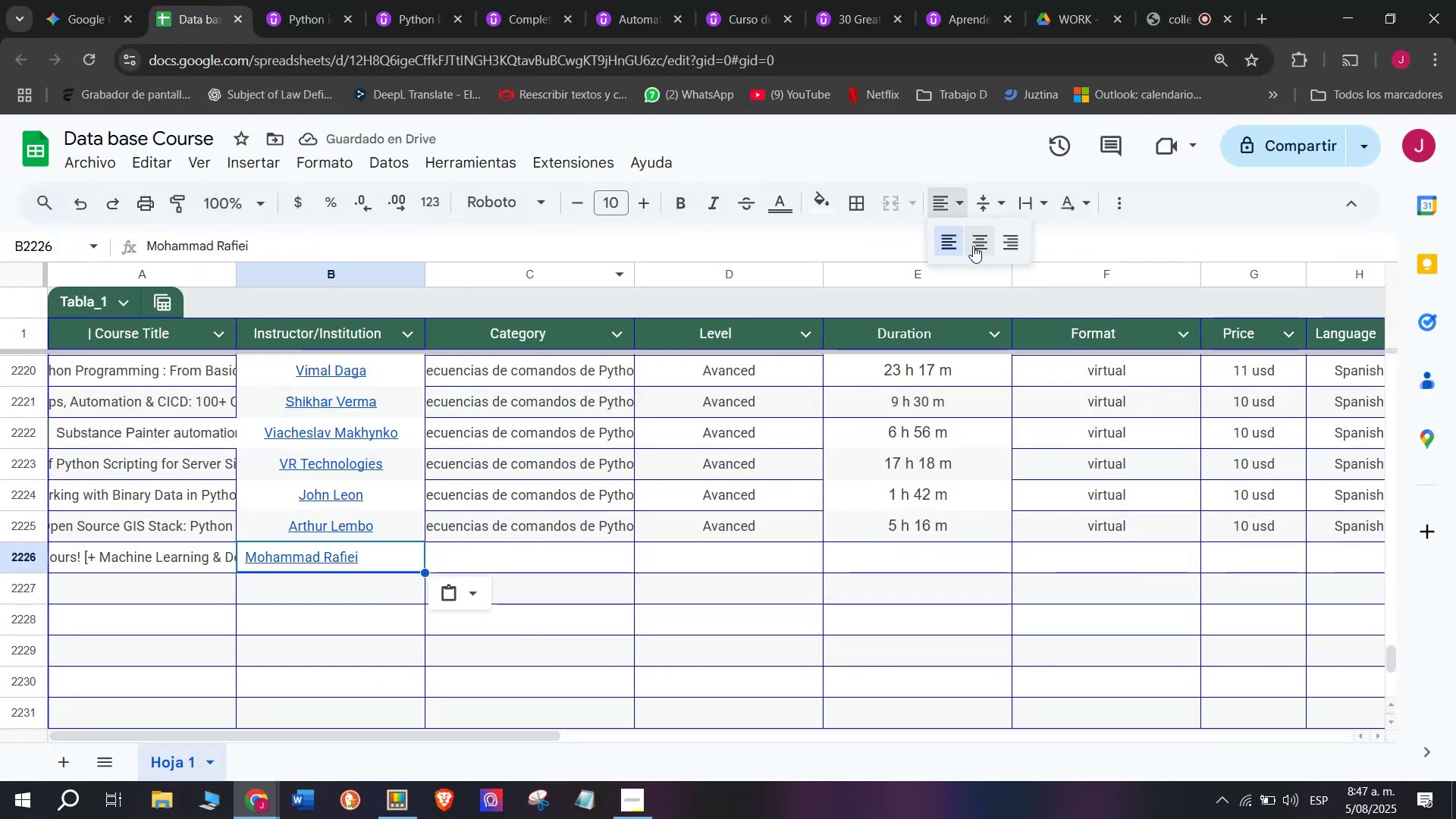 
left_click([981, 246])
 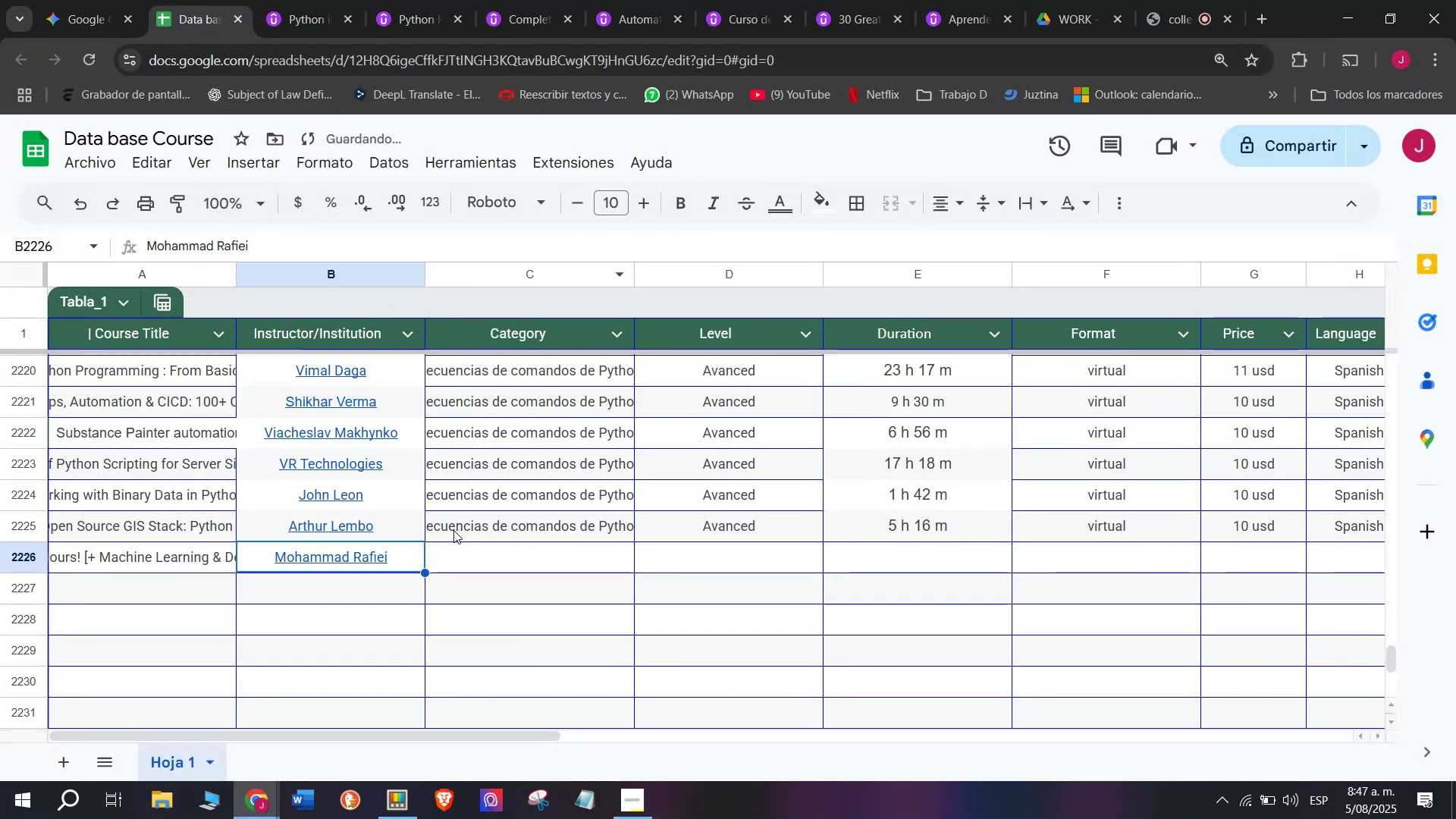 
left_click([460, 531])
 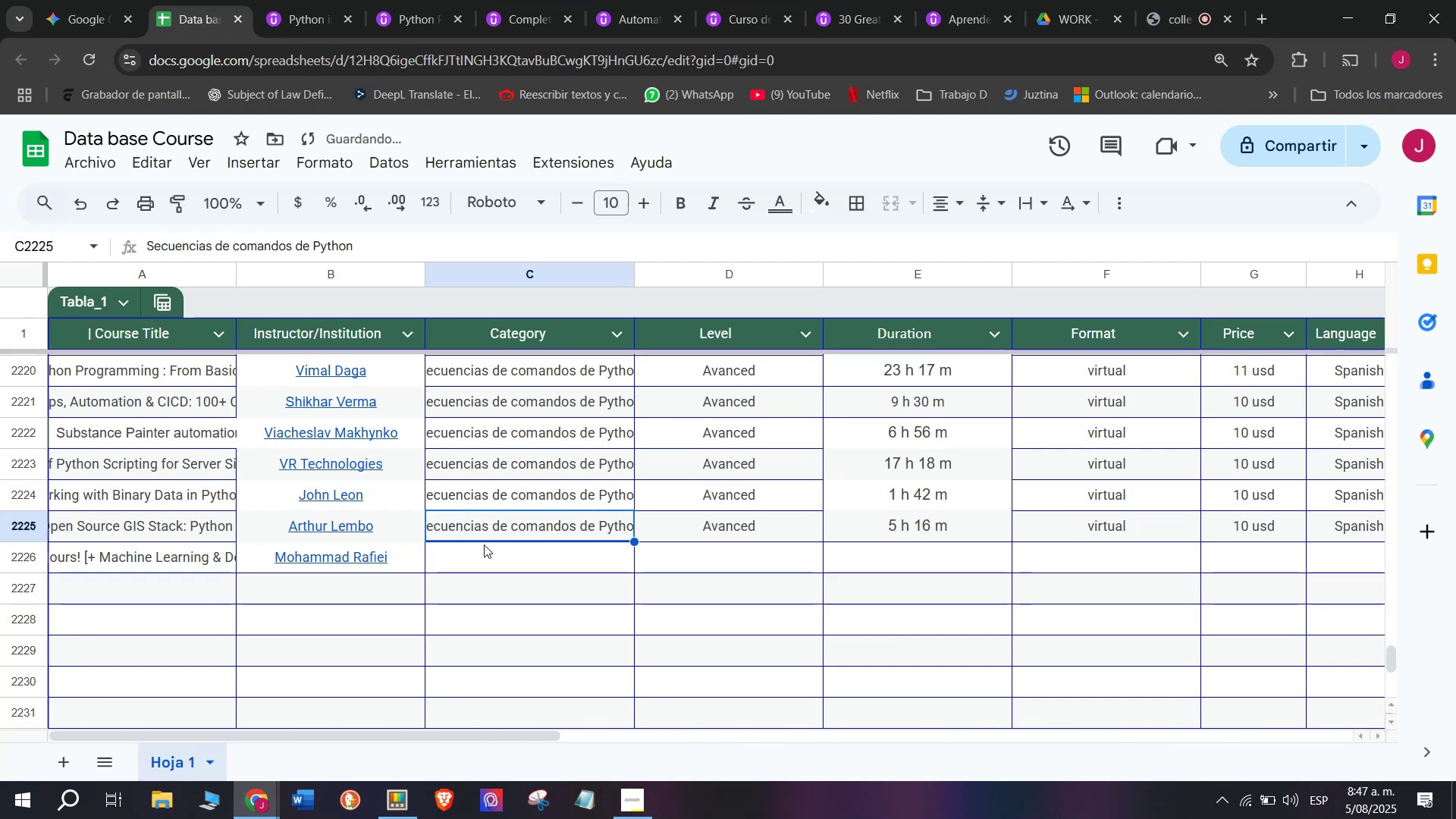 
key(Break)
 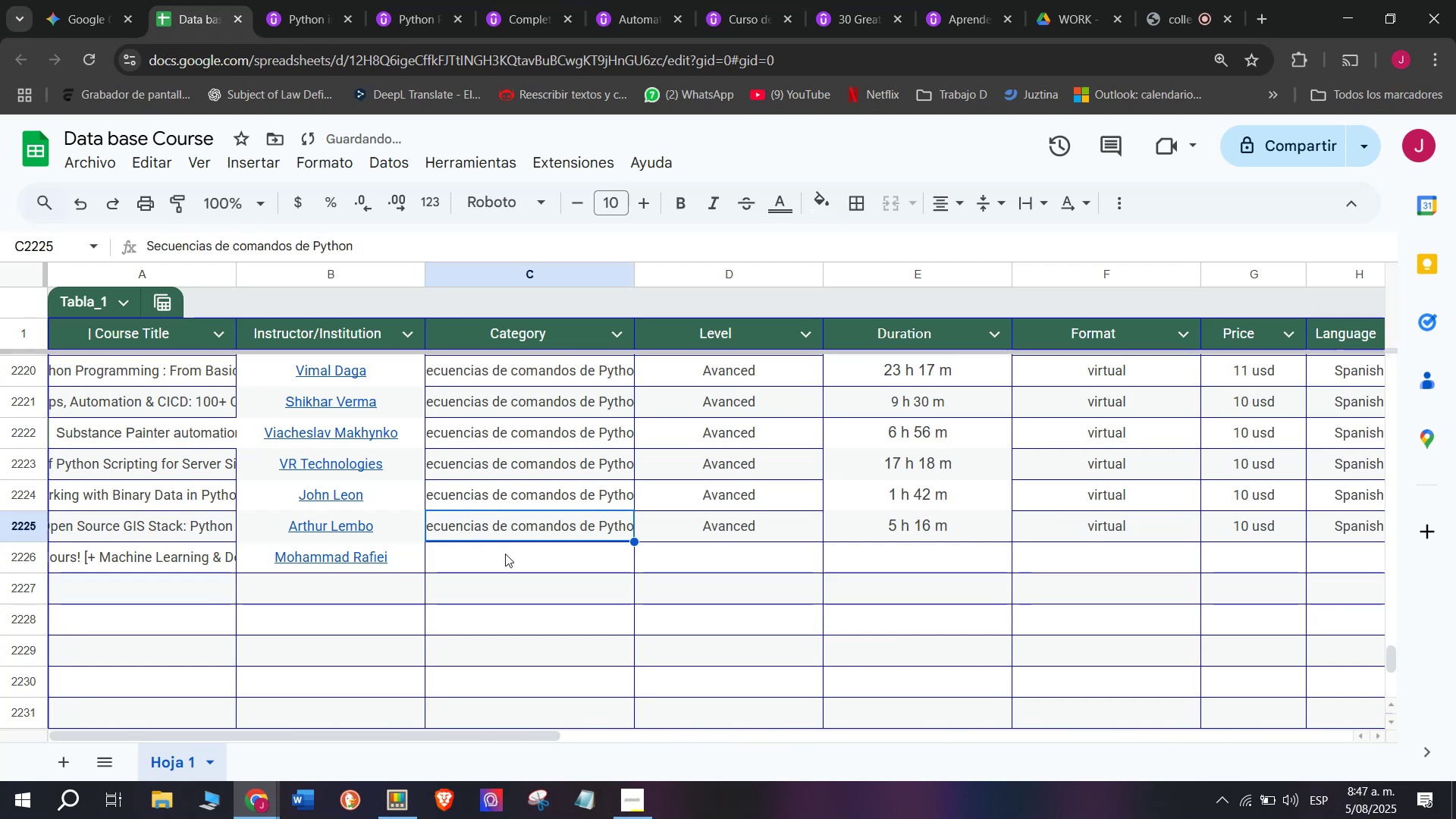 
key(Control+ControlLeft)
 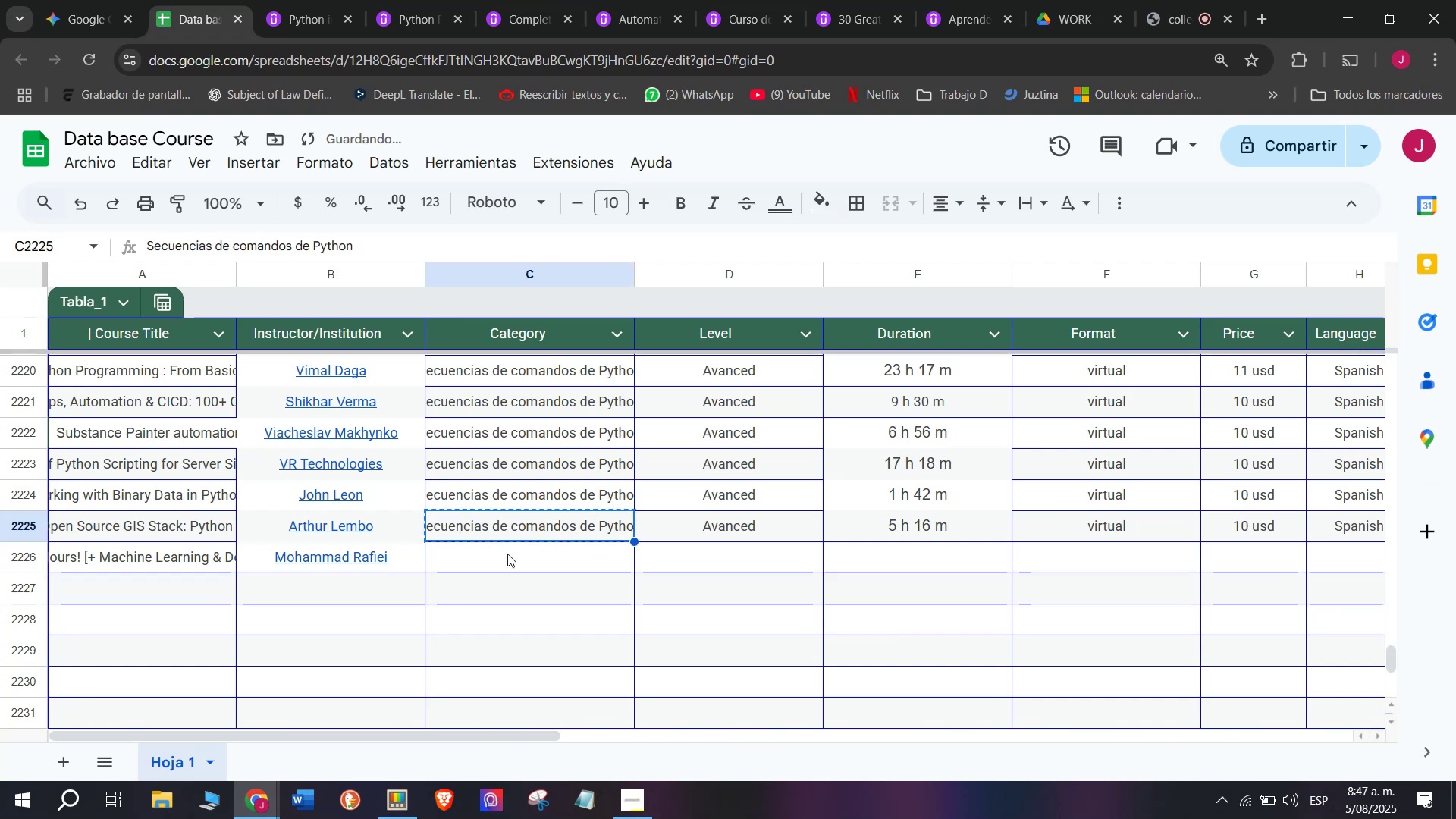 
key(Control+C)
 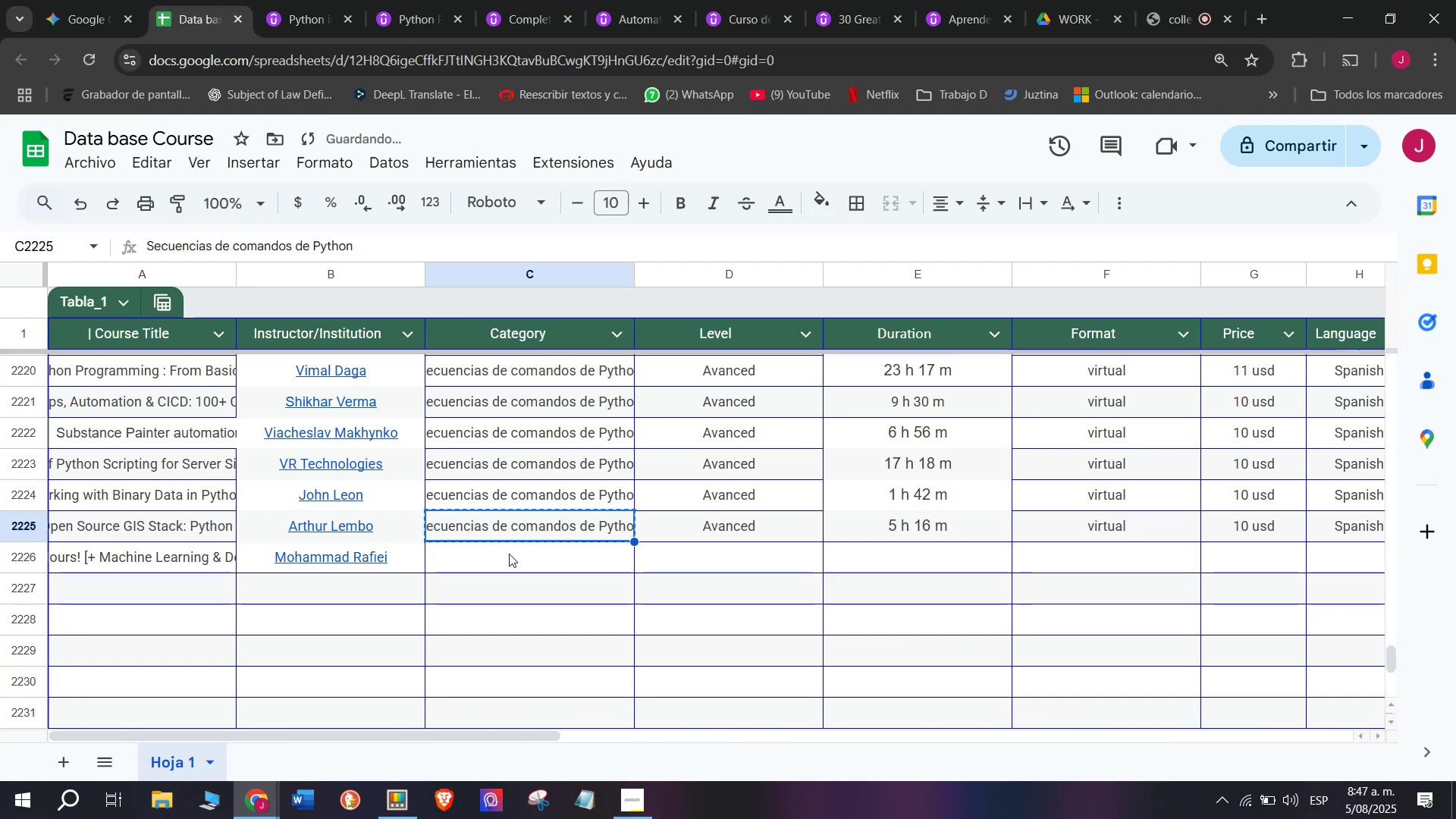 
double_click([509, 554])
 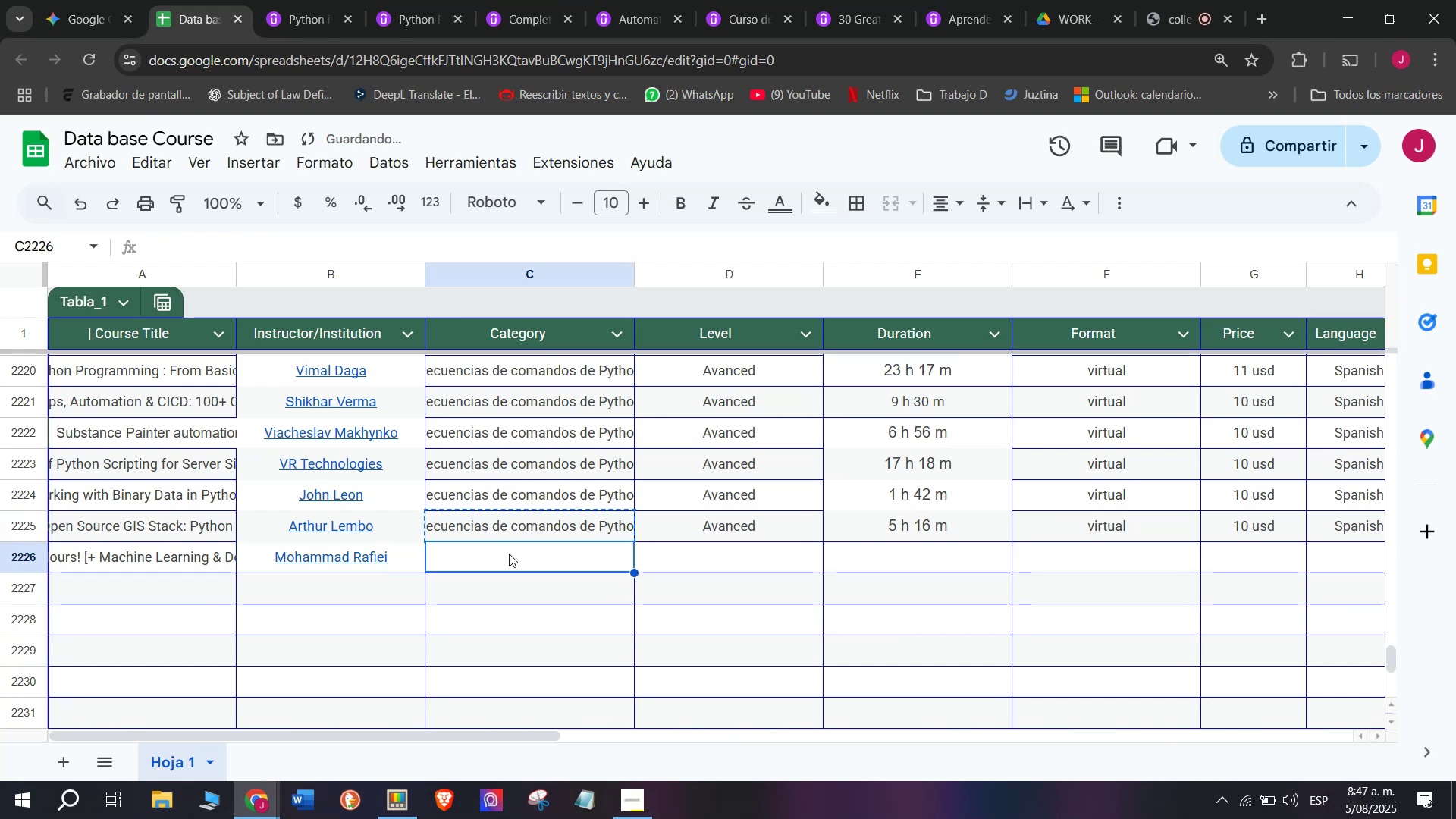 
key(Z)
 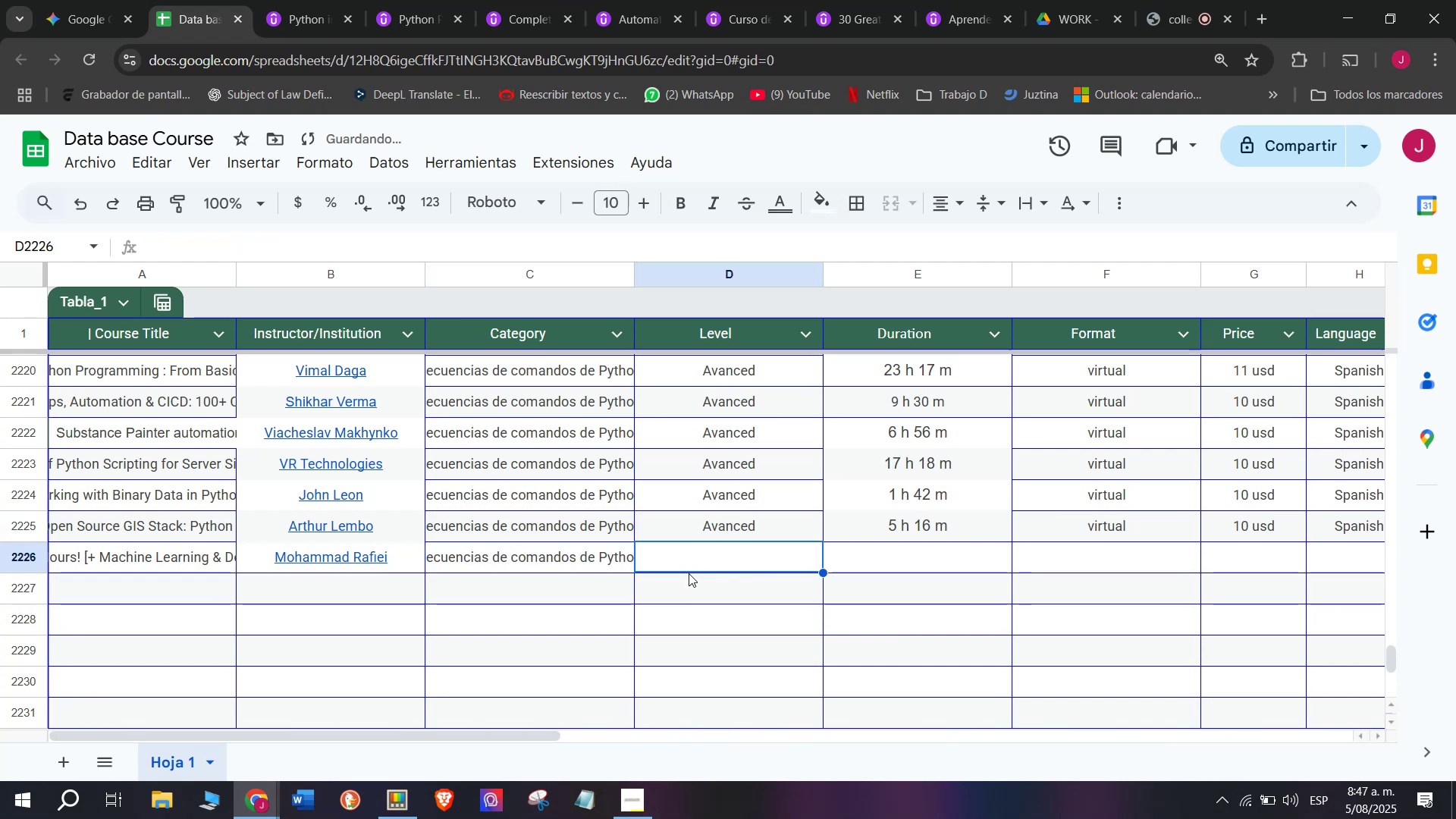 
key(Control+ControlLeft)
 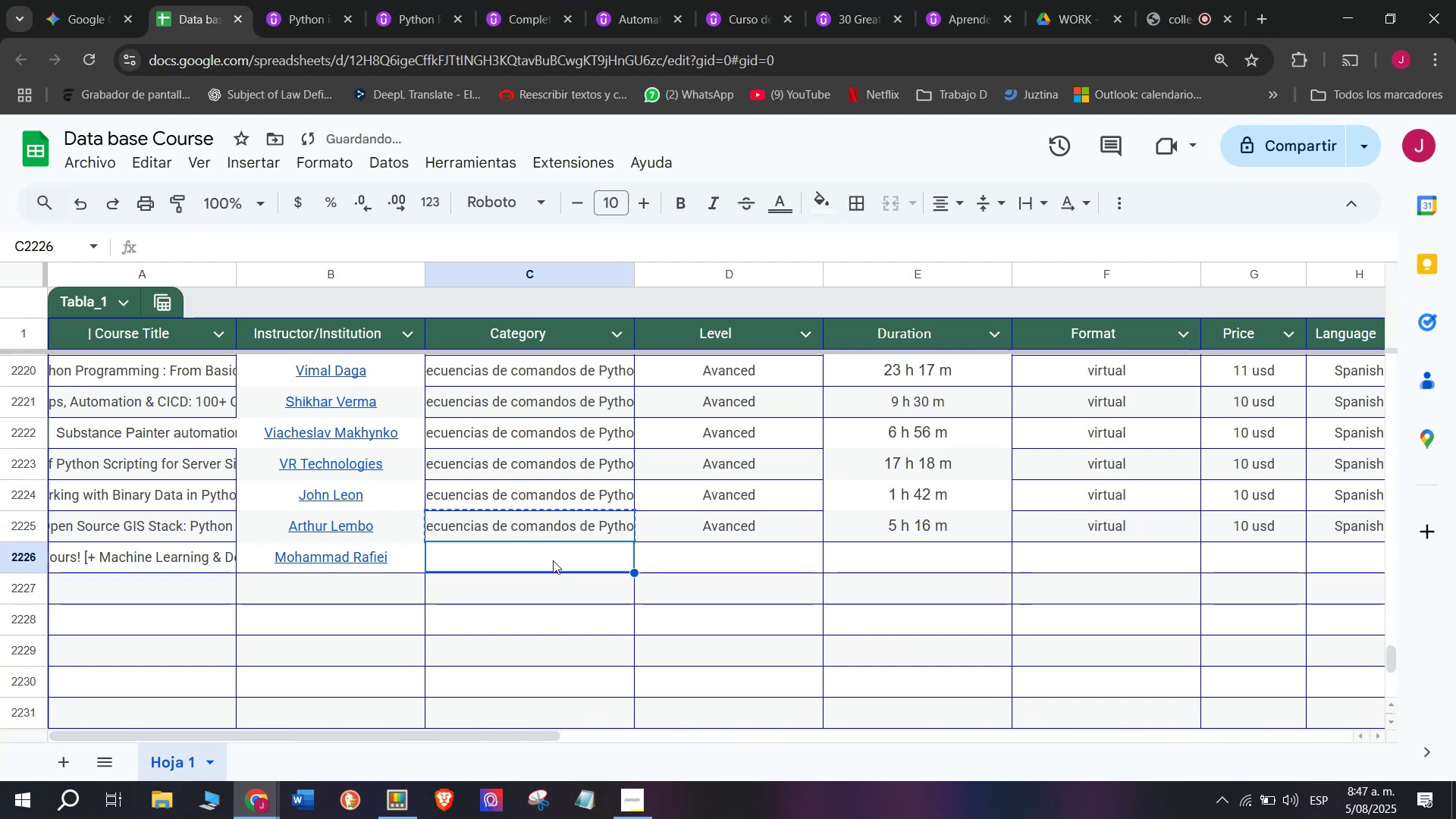 
key(Control+V)
 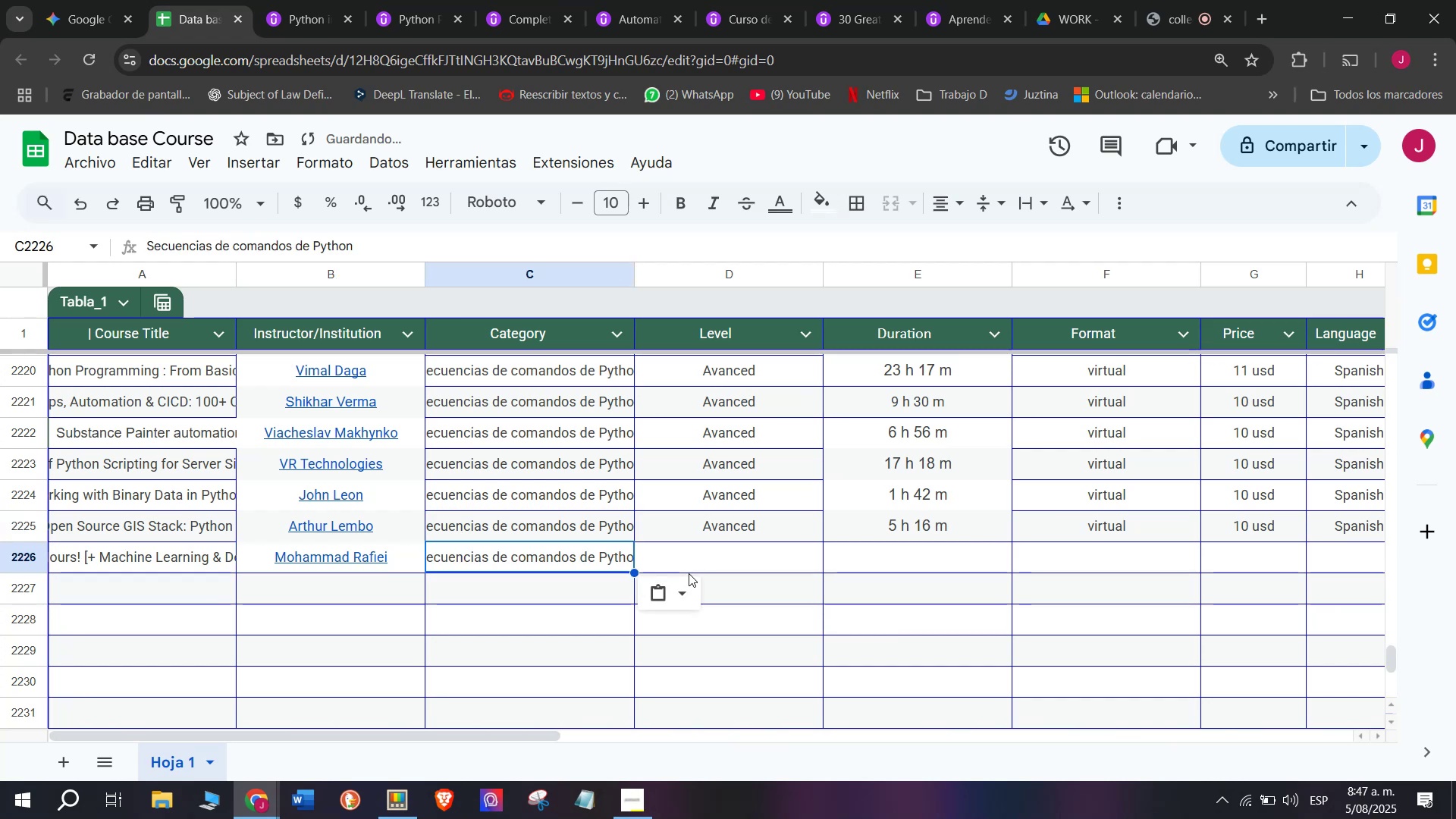 
left_click([689, 573])
 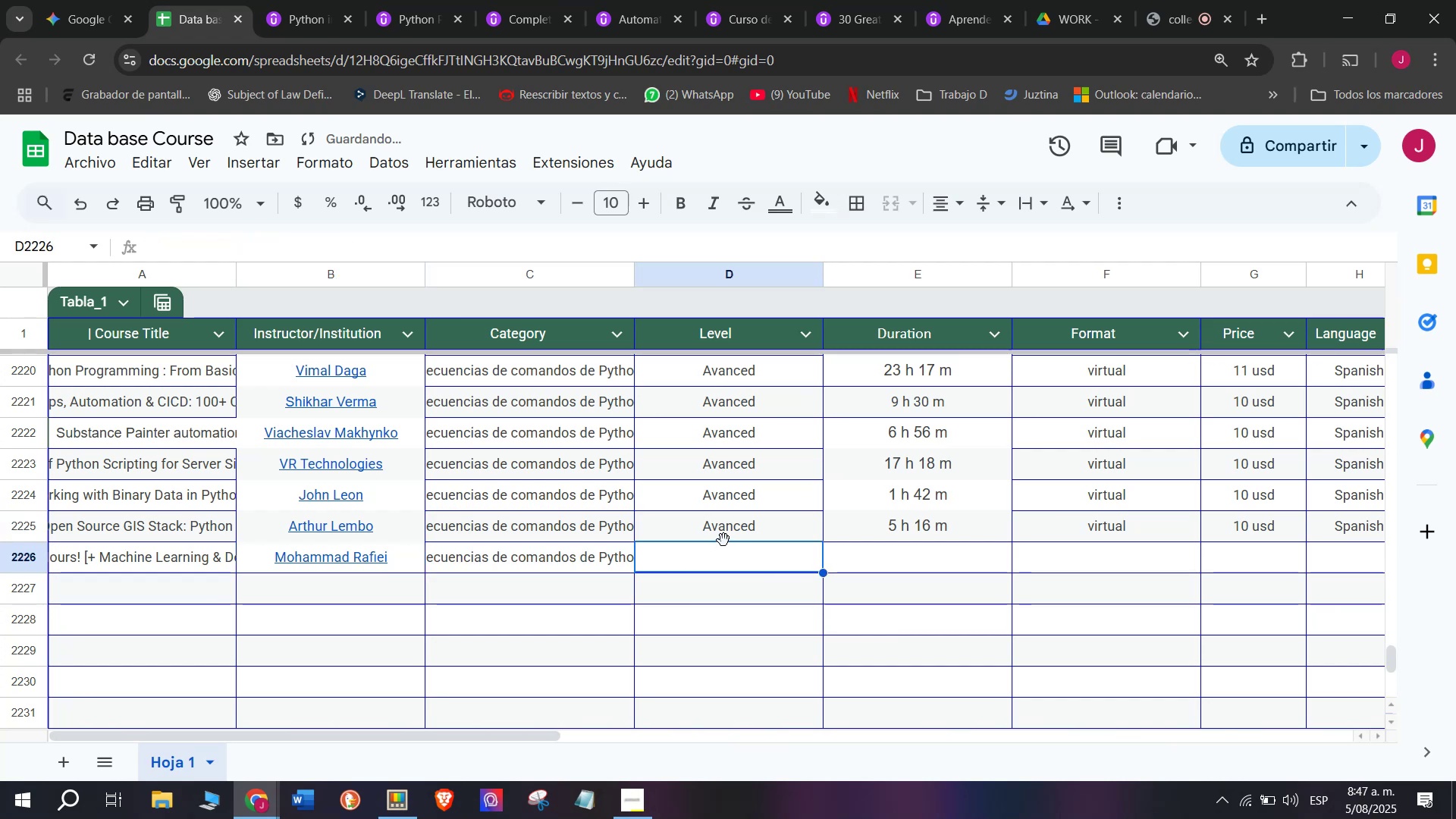 
left_click([730, 526])
 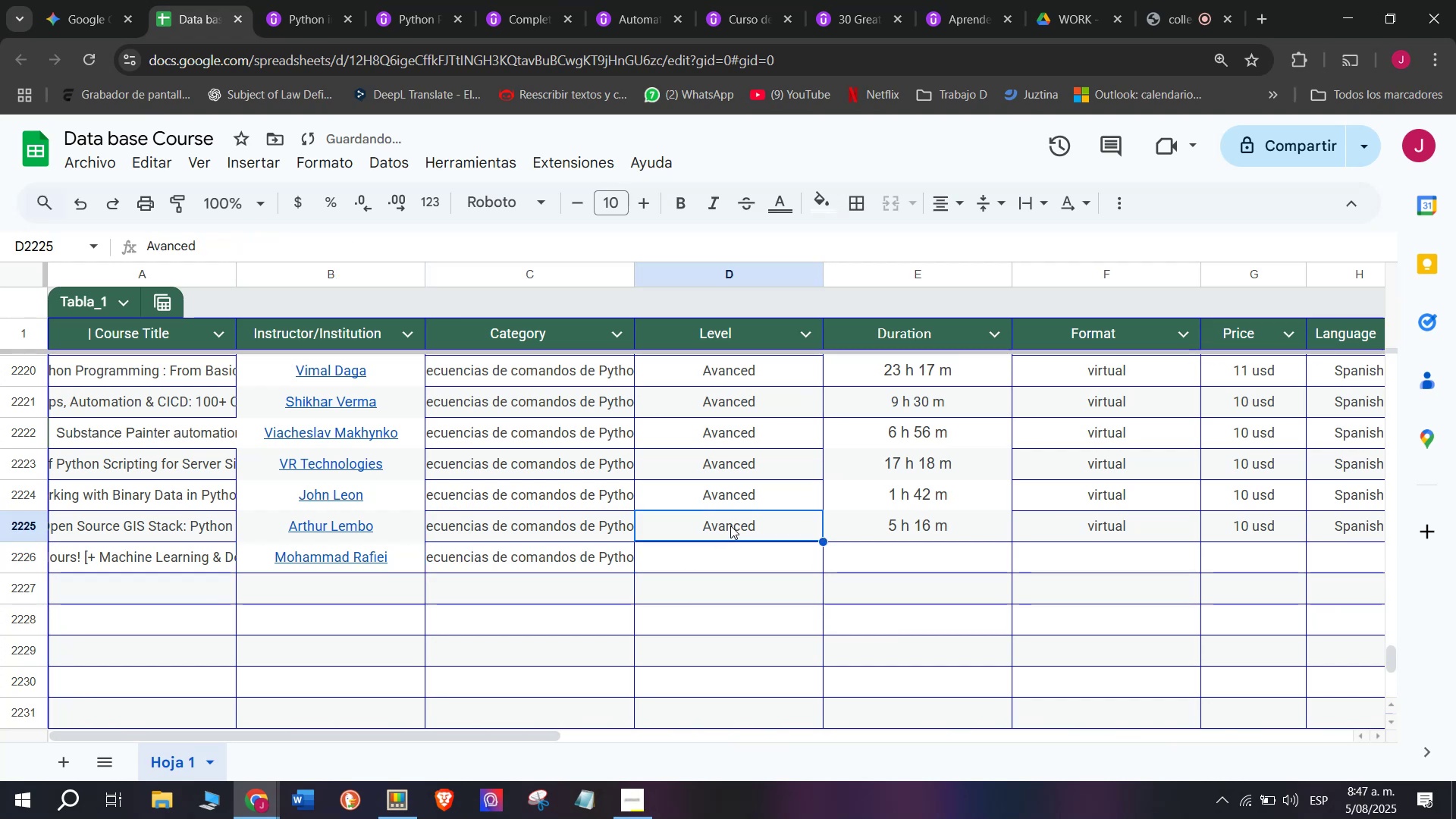 
key(Control+ControlLeft)
 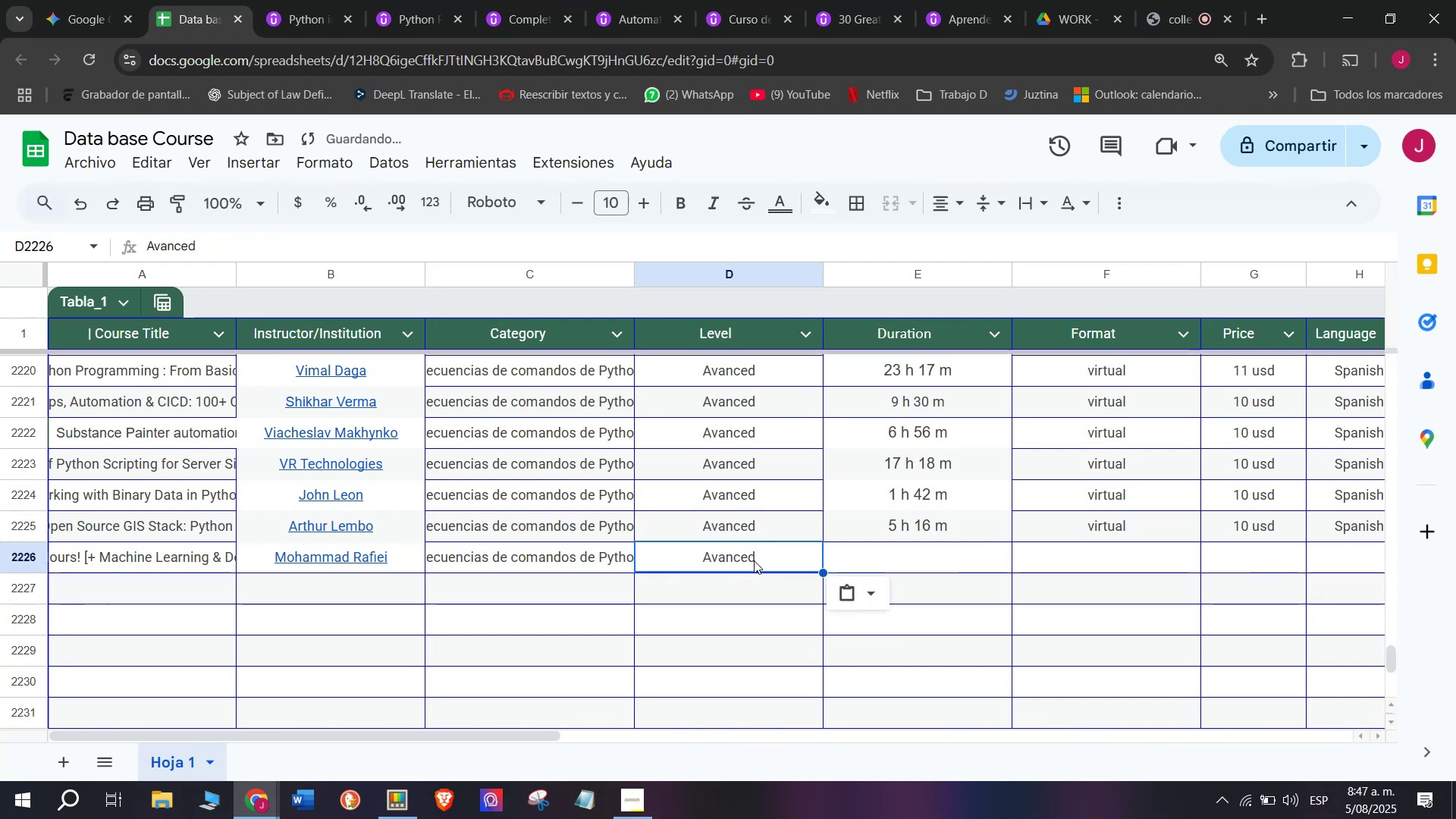 
key(Break)
 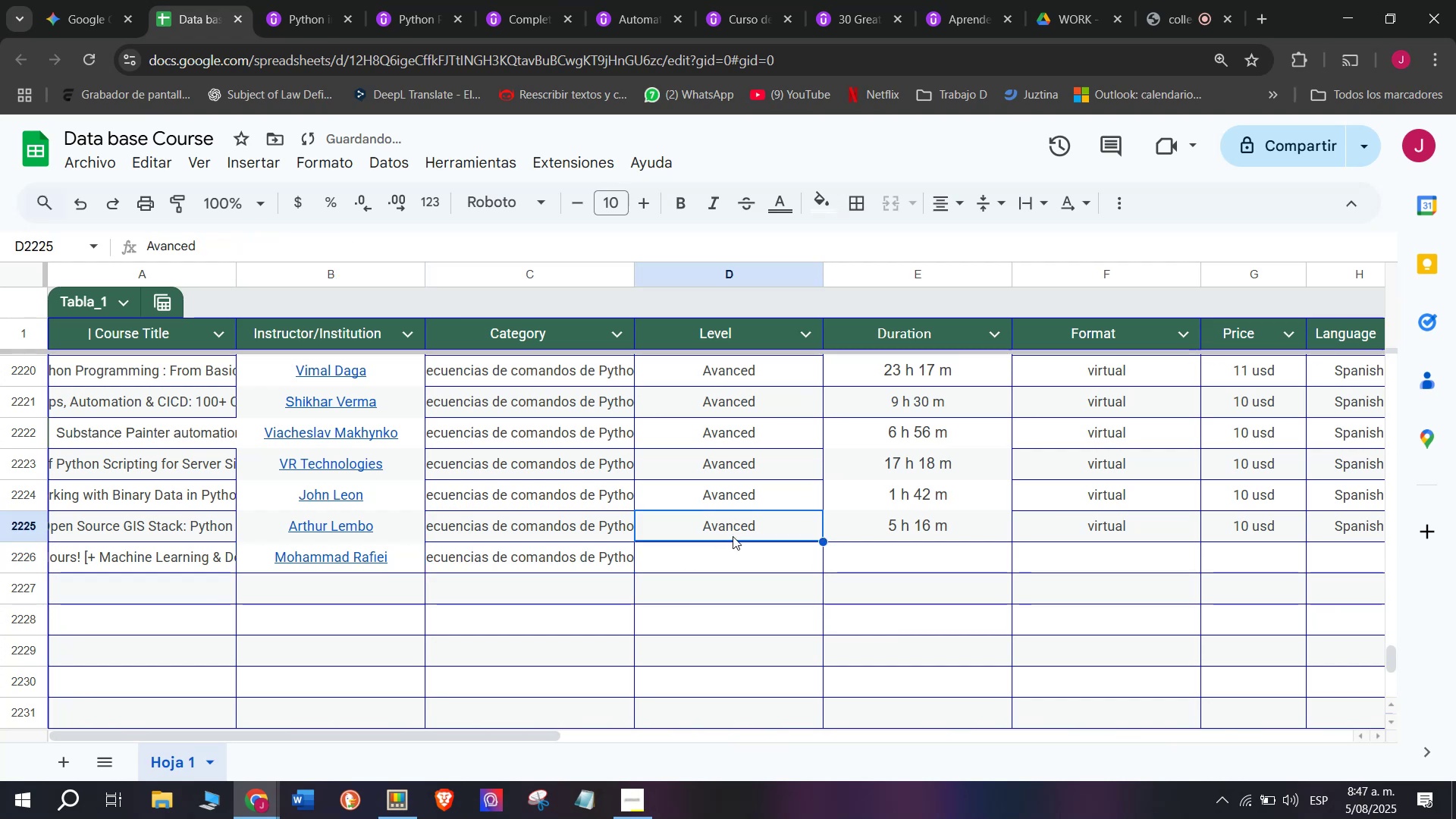 
key(Control+C)
 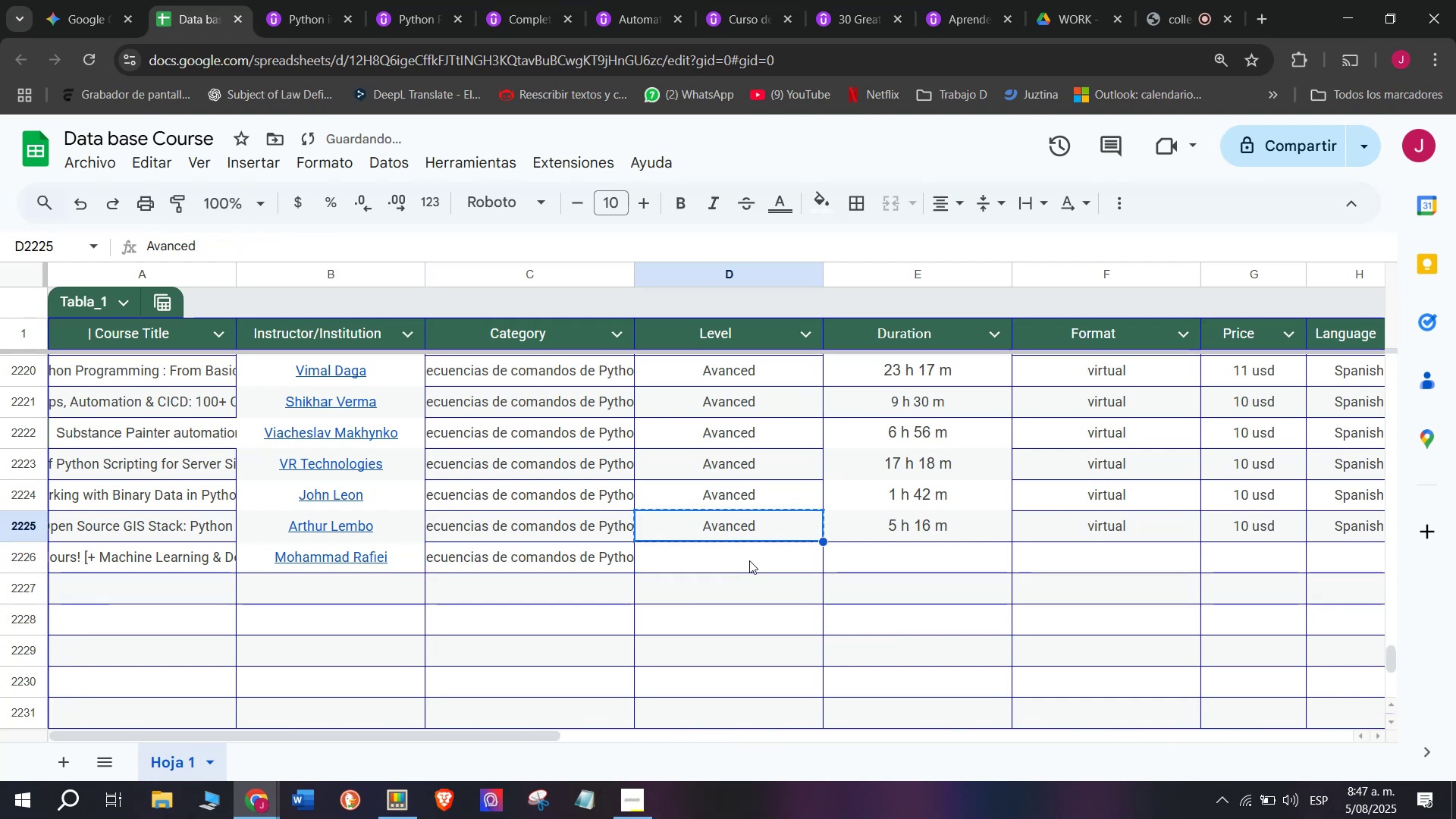 
double_click([749, 560])
 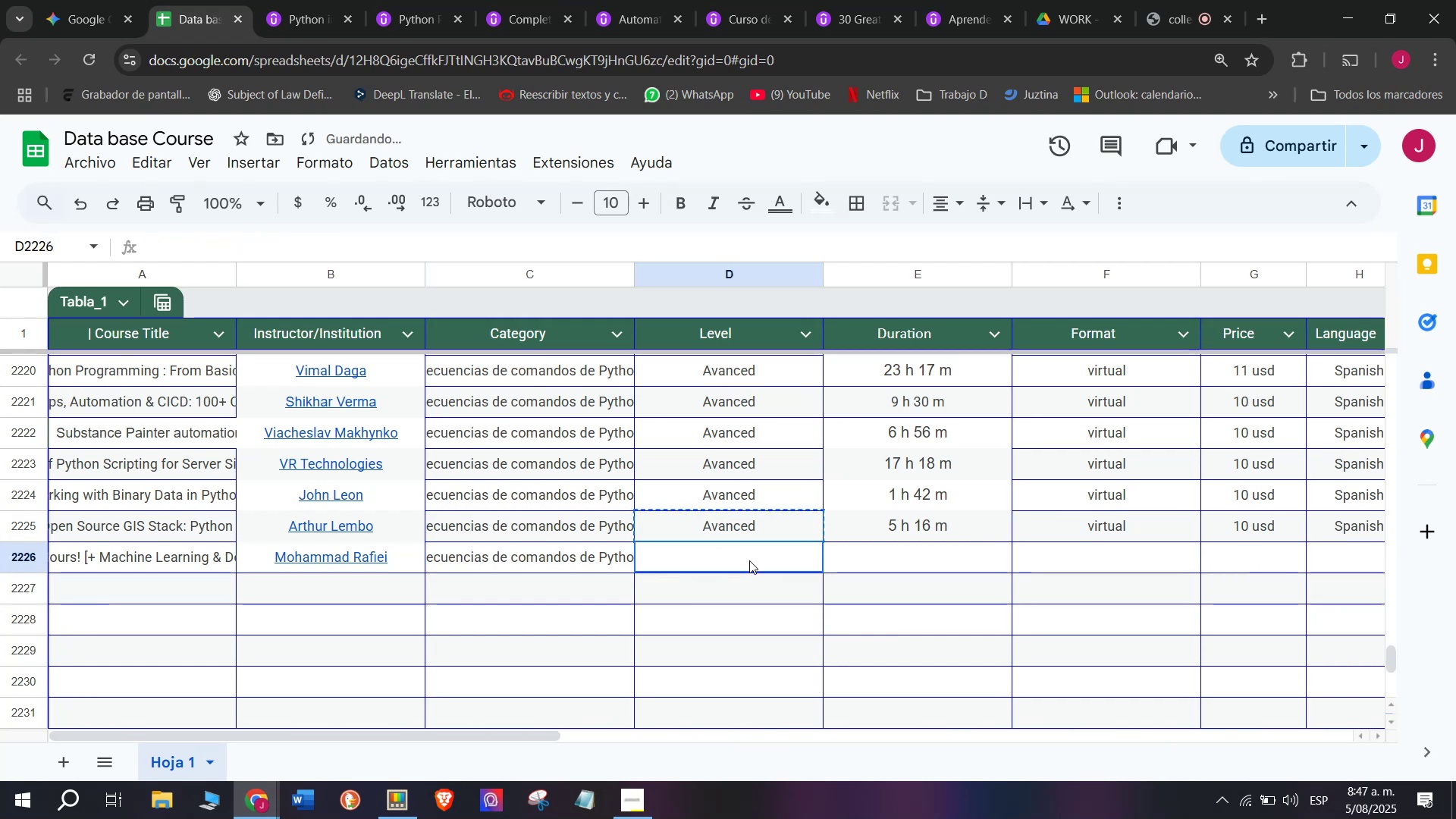 
key(Control+ControlLeft)
 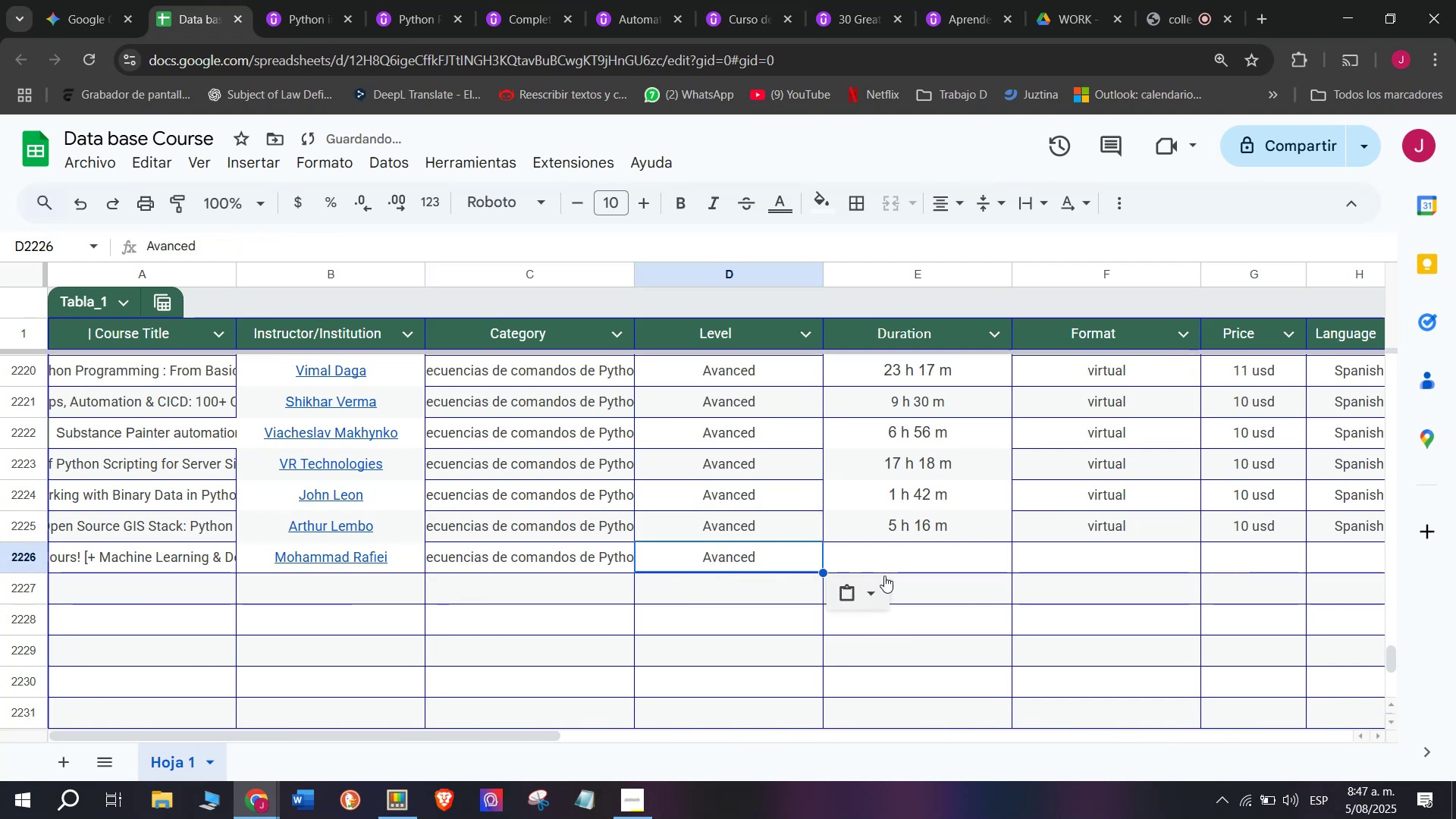 
key(Z)
 